 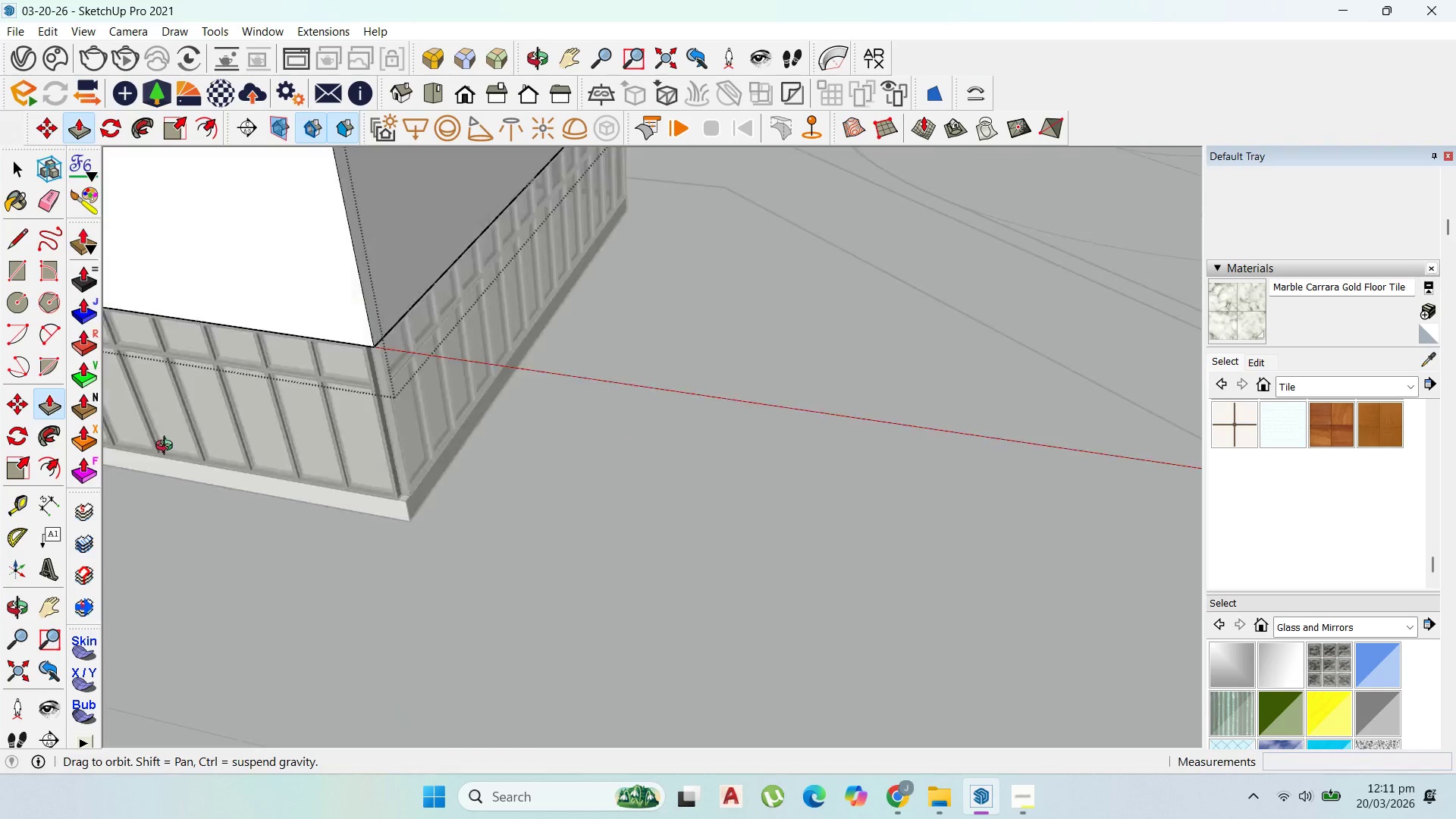 
scroll: coordinate [768, 384], scroll_direction: up, amount: 18.0
 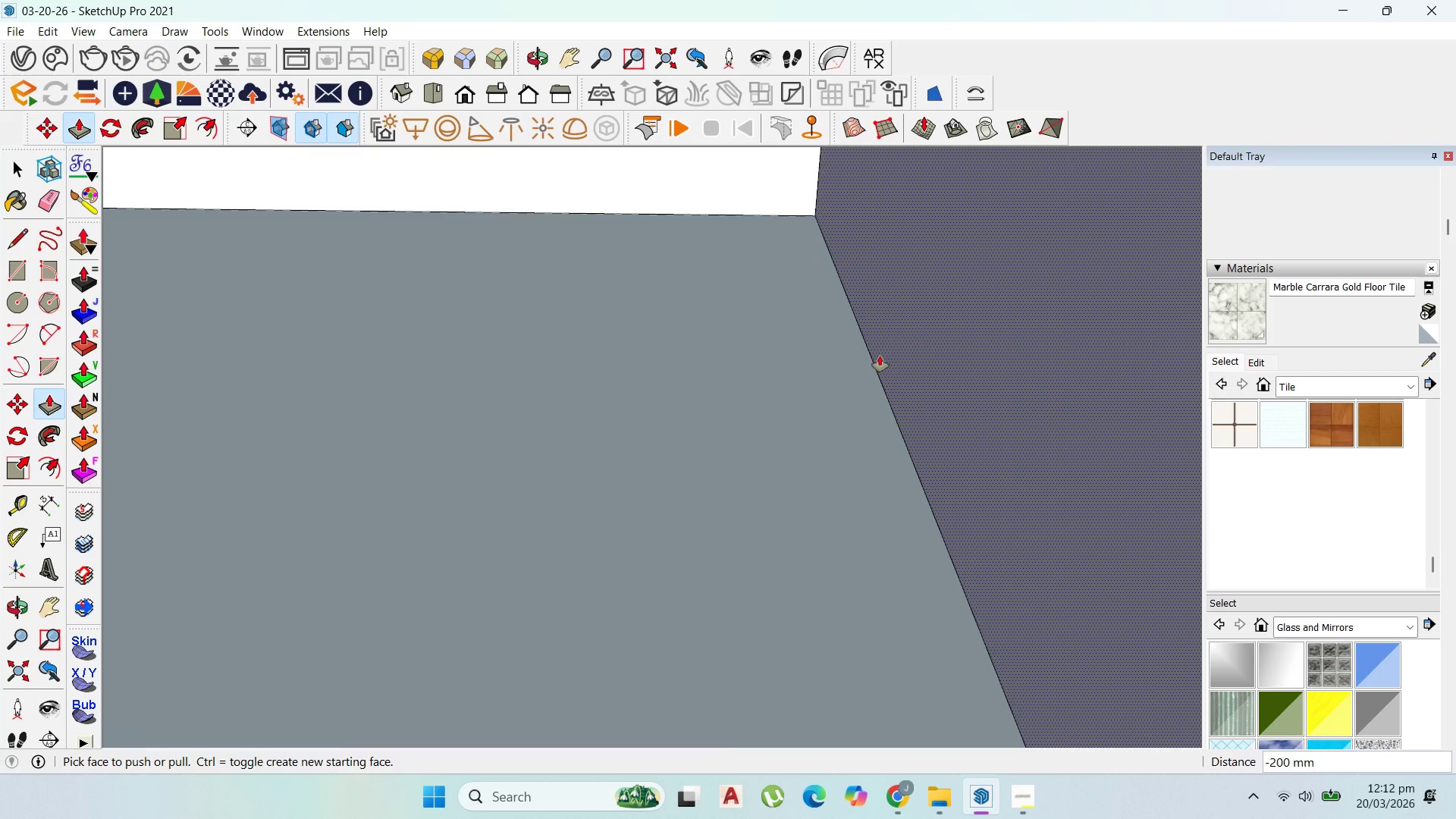 
left_click_drag(start_coordinate=[901, 357], to_coordinate=[1014, 402])
 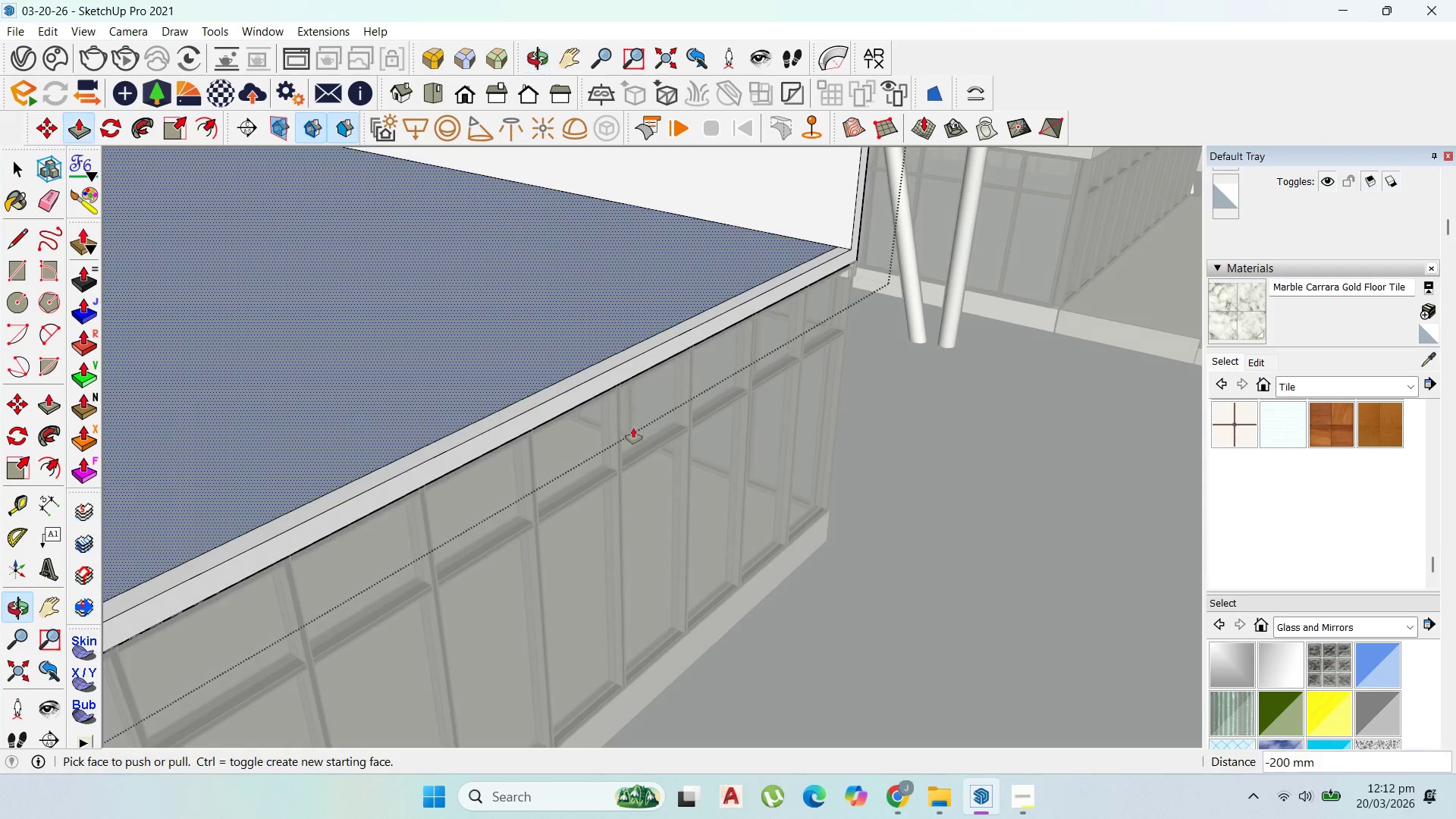 
scroll: coordinate [858, 502], scroll_direction: down, amount: 9.0
 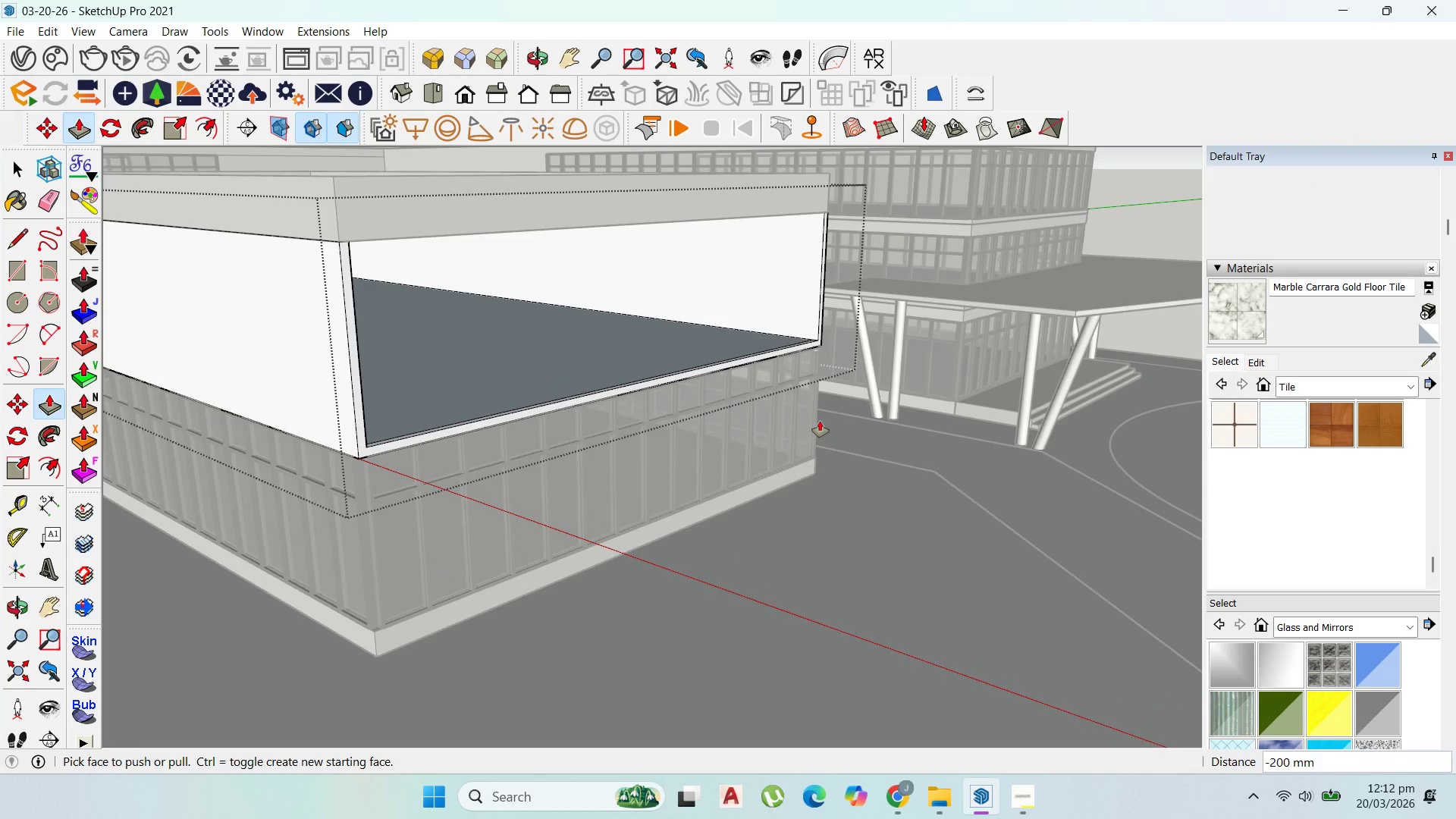 
key(Escape)
 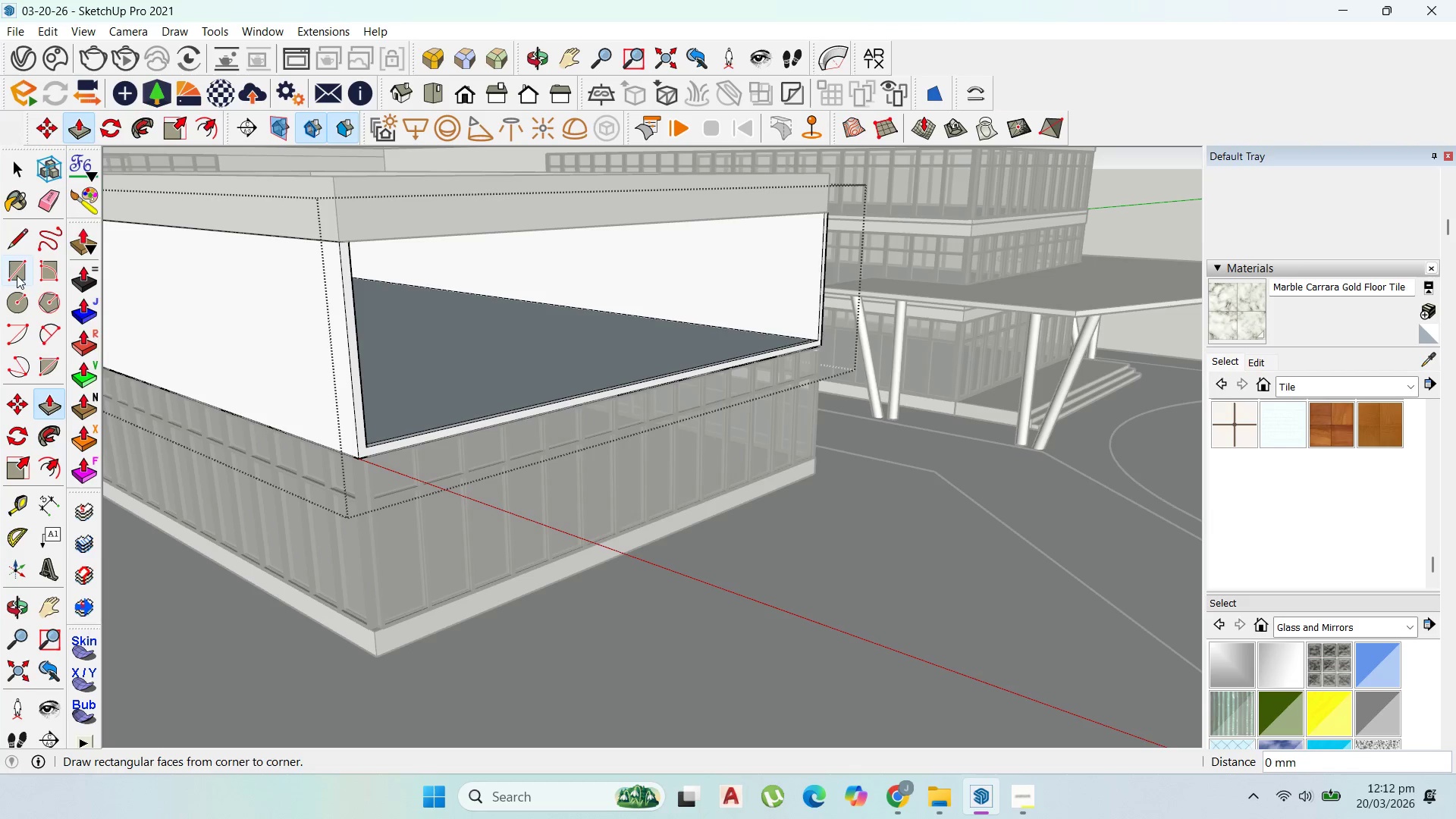 
left_click([17, 275])
 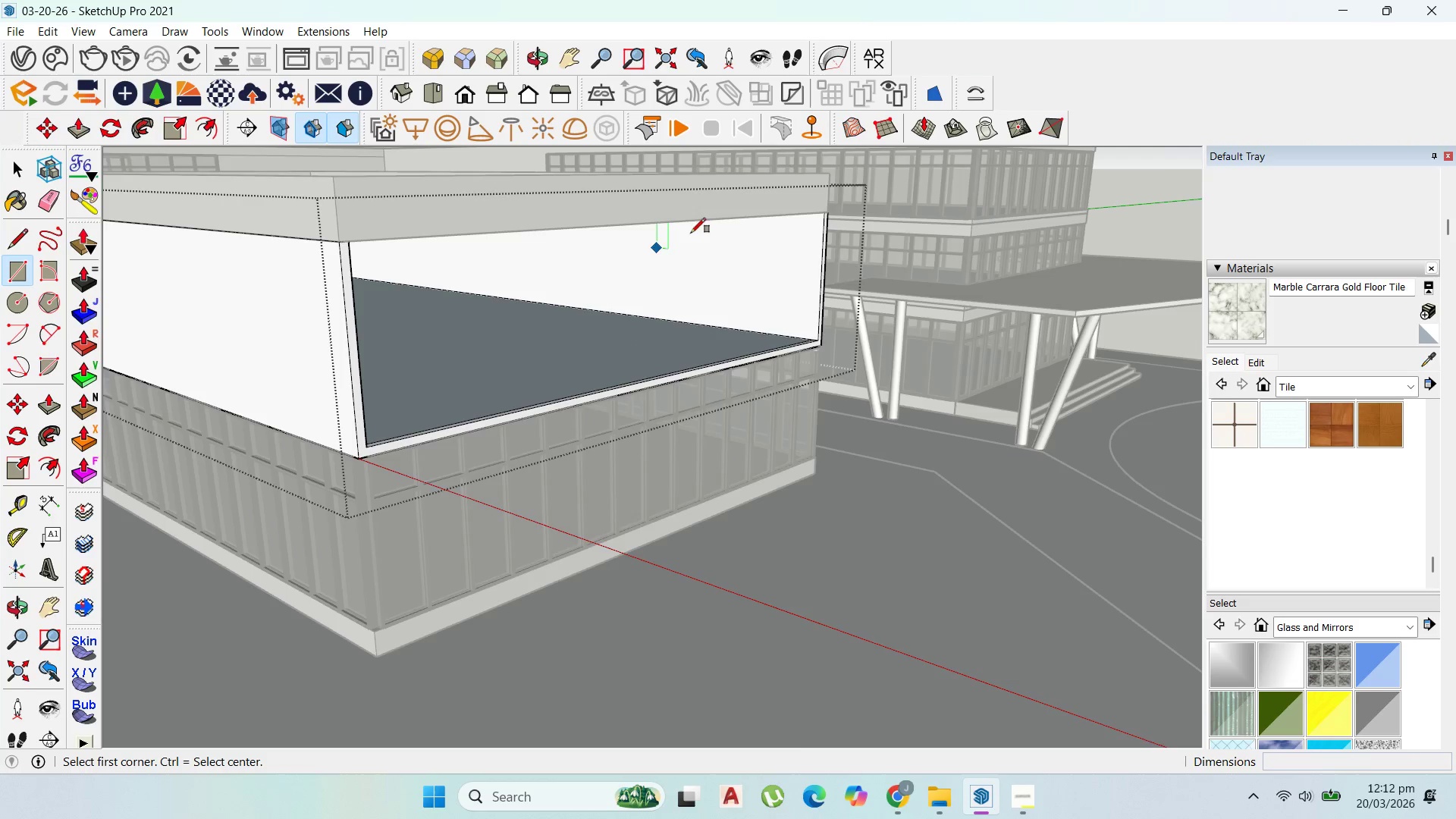 
scroll: coordinate [812, 194], scroll_direction: up, amount: 3.0
 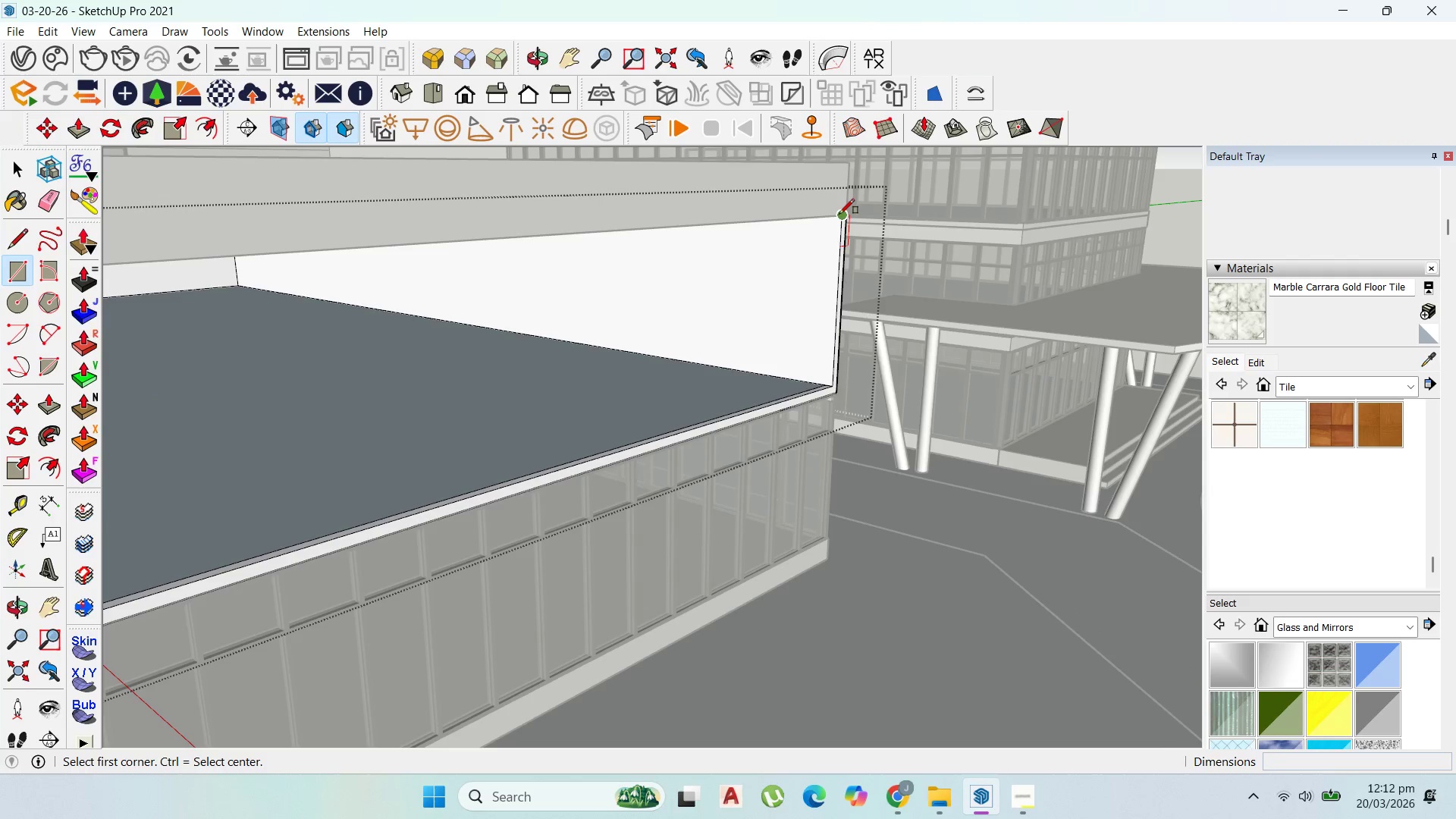 
left_click([839, 217])
 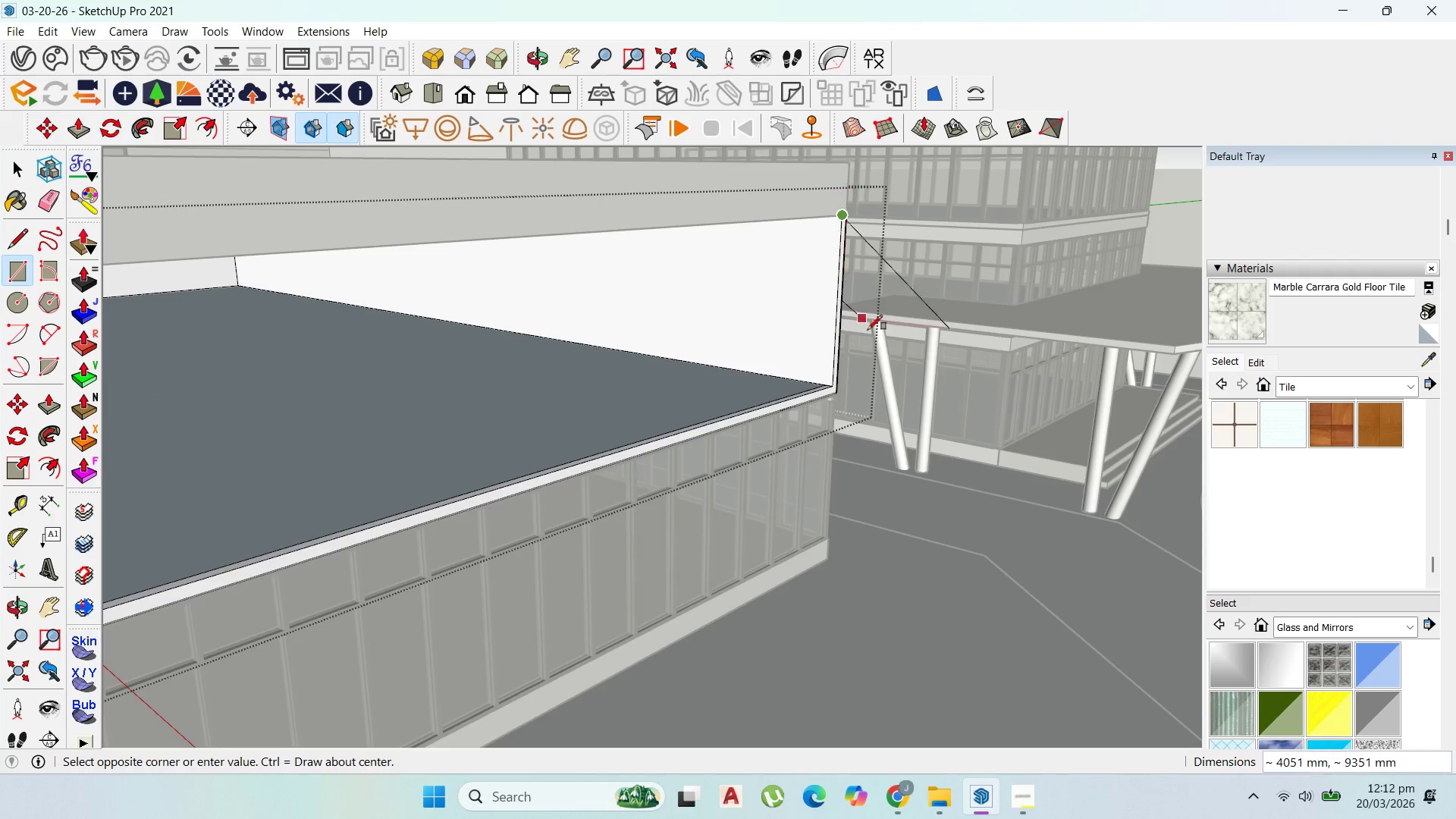 
scroll: coordinate [799, 426], scroll_direction: up, amount: 11.0
 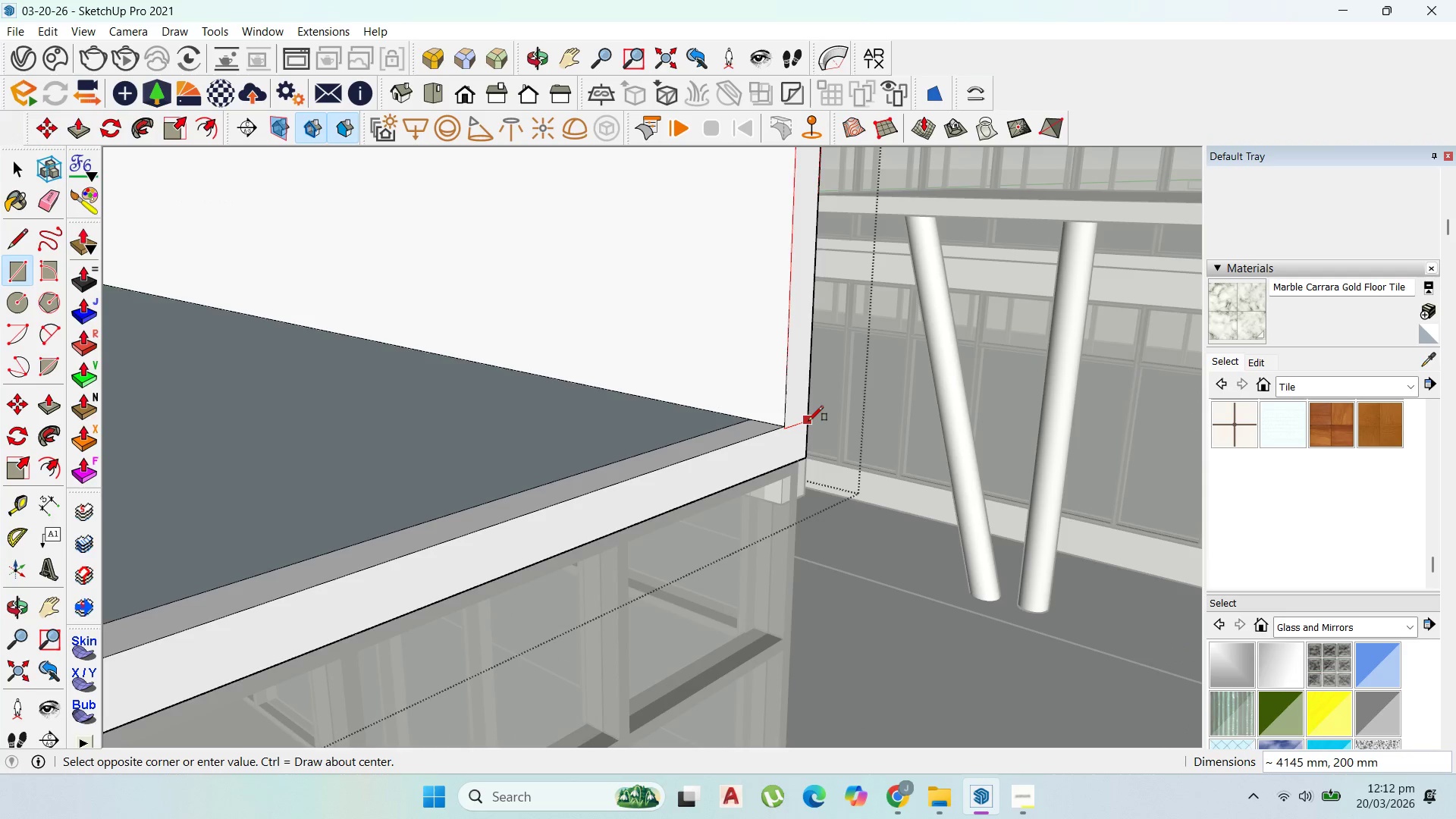 
hold_key(key=ShiftLeft, duration=1.25)
left_click([783, 426])
 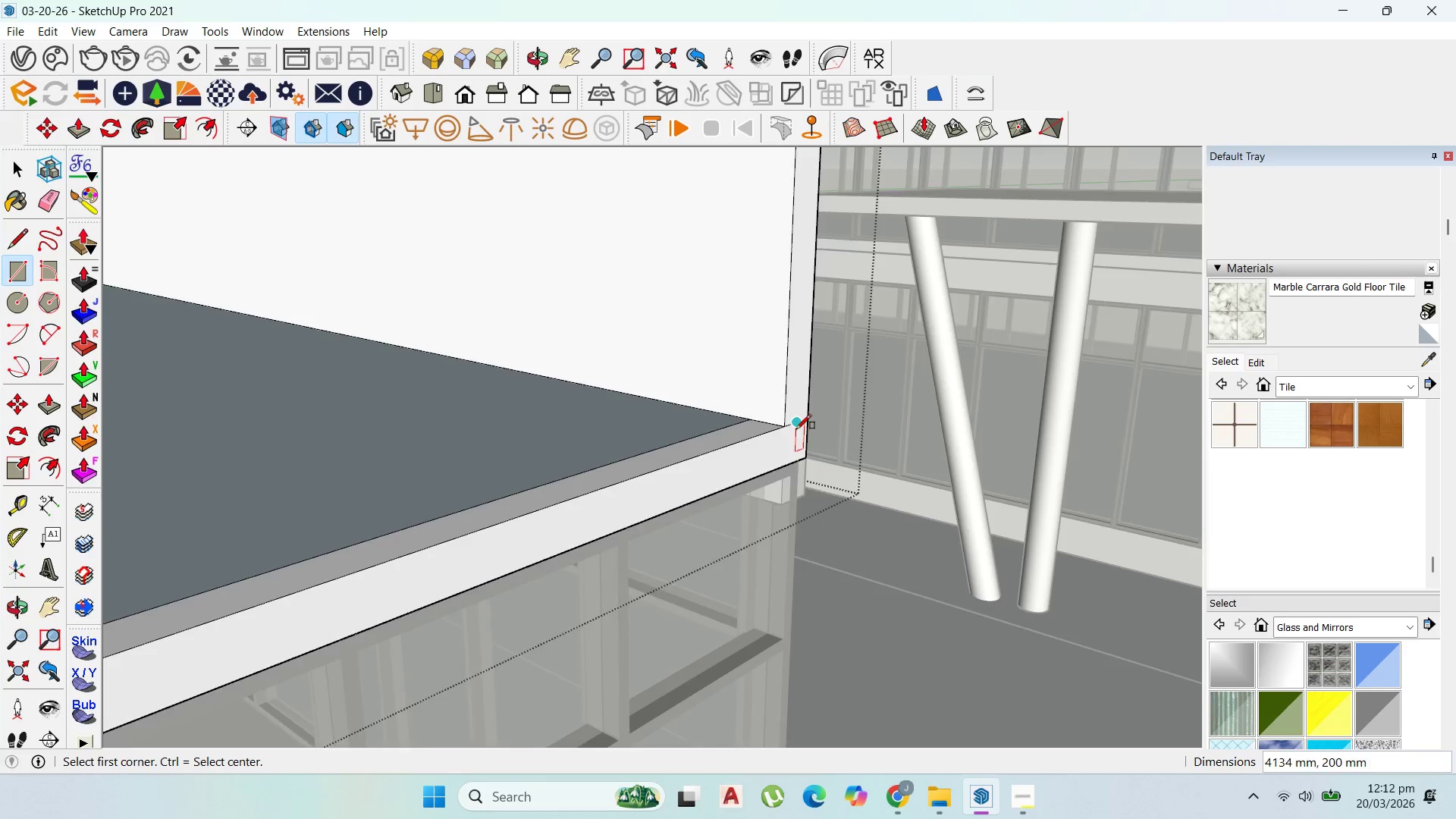 
scroll: coordinate [878, 415], scroll_direction: down, amount: 16.0
 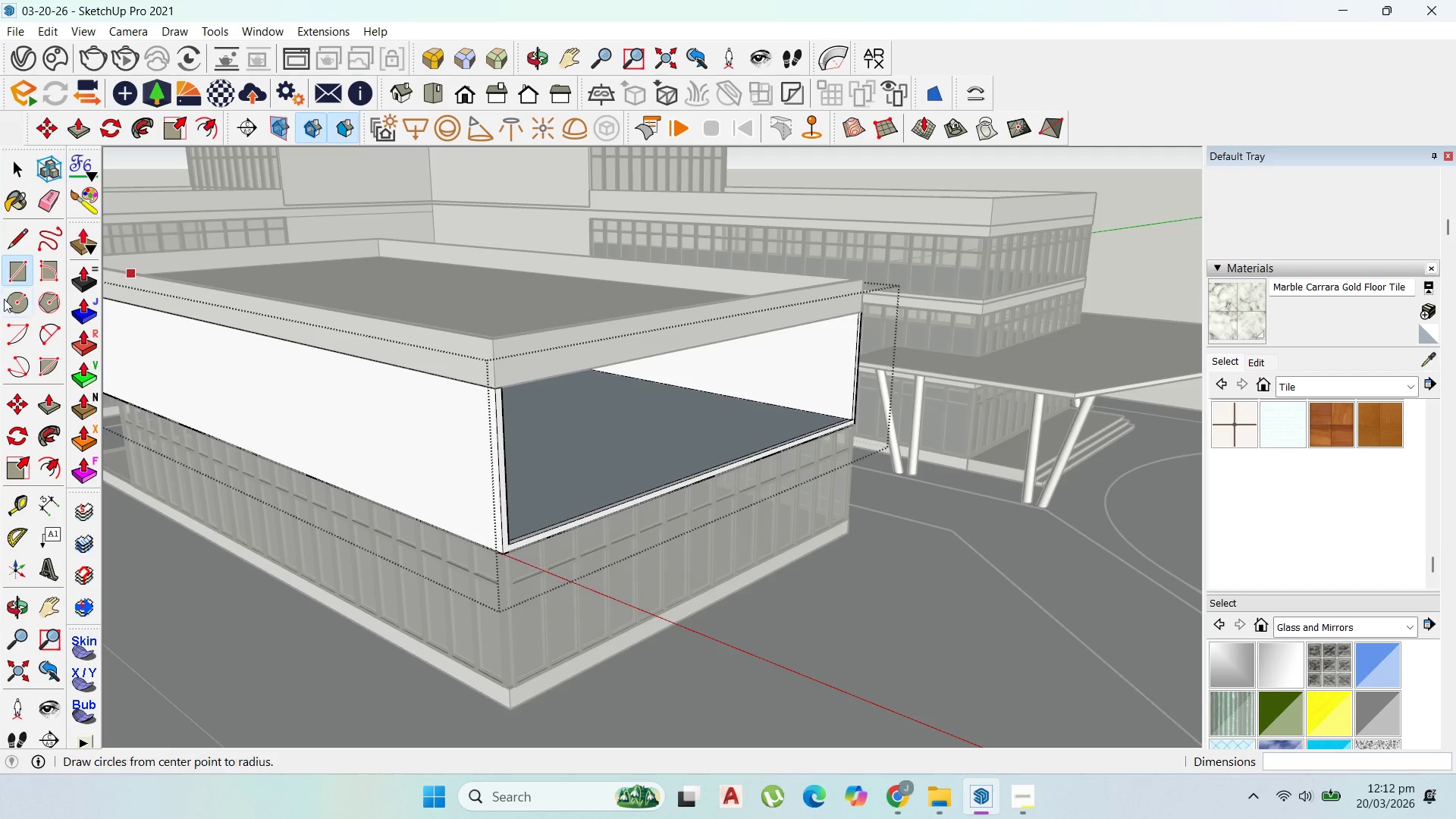 
scroll: coordinate [519, 516], scroll_direction: up, amount: 13.0
 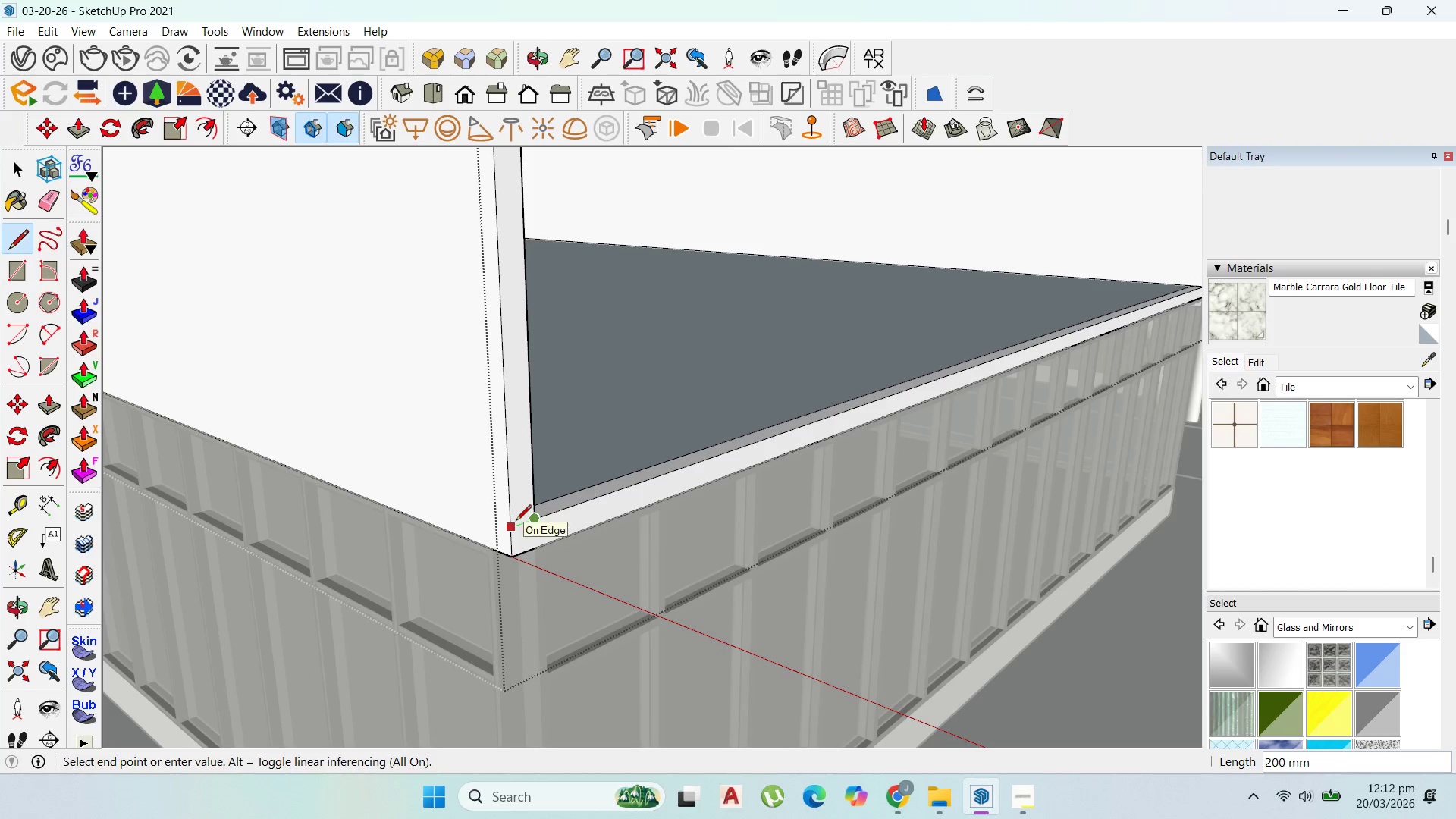 
left_click([516, 522])
 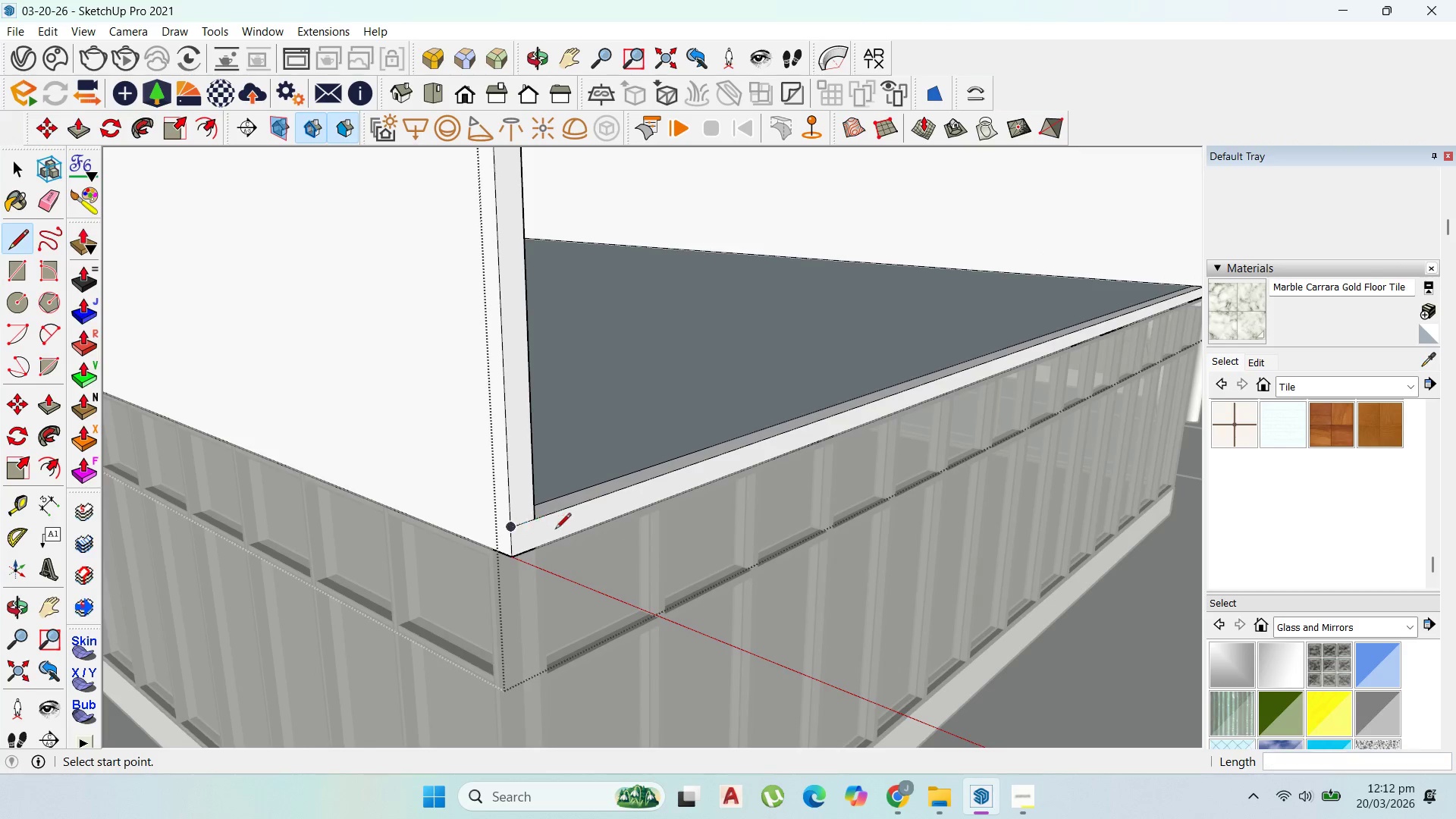 
key(P)
 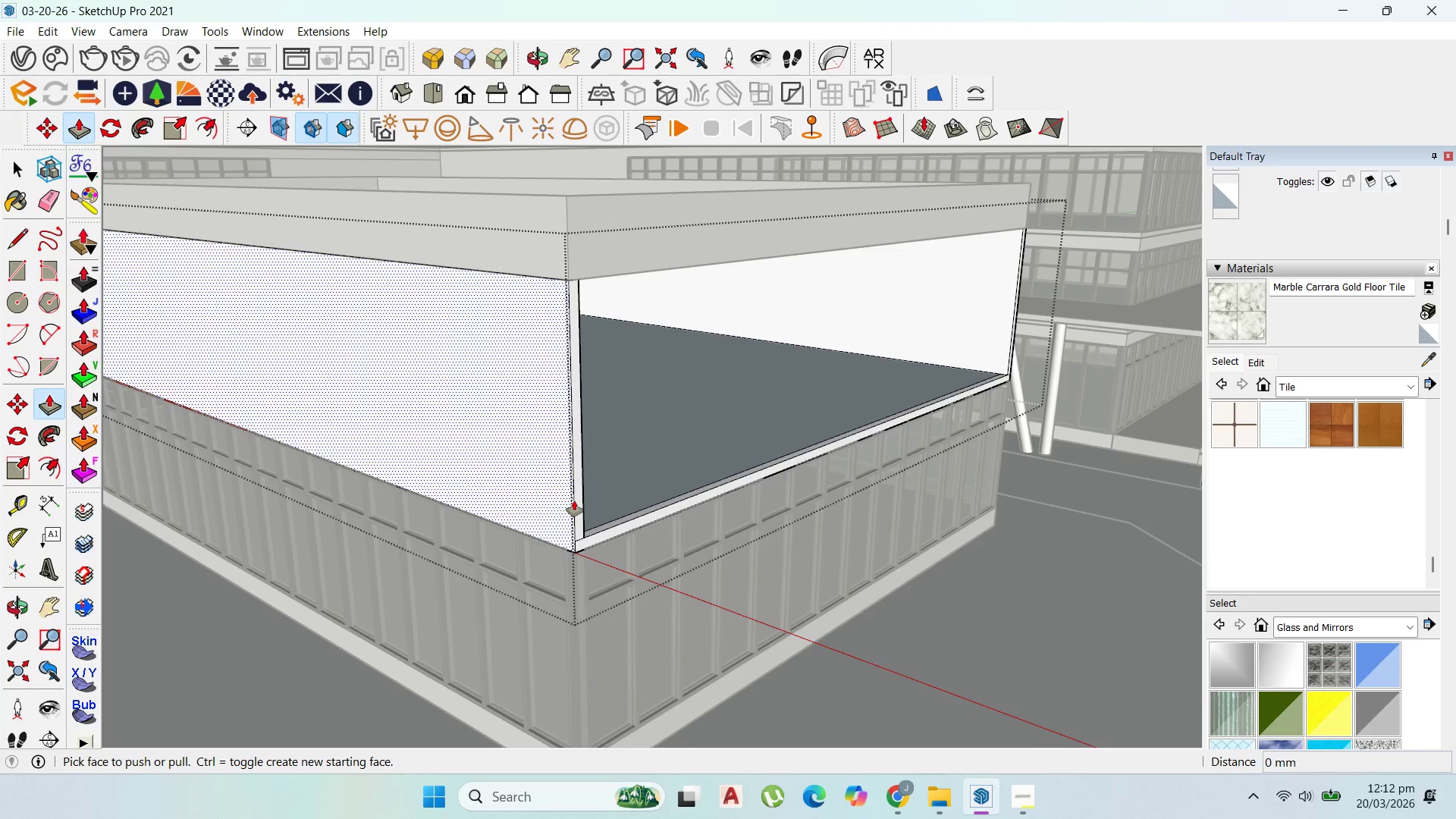 
scroll: coordinate [659, 563], scroll_direction: down, amount: 9.0
 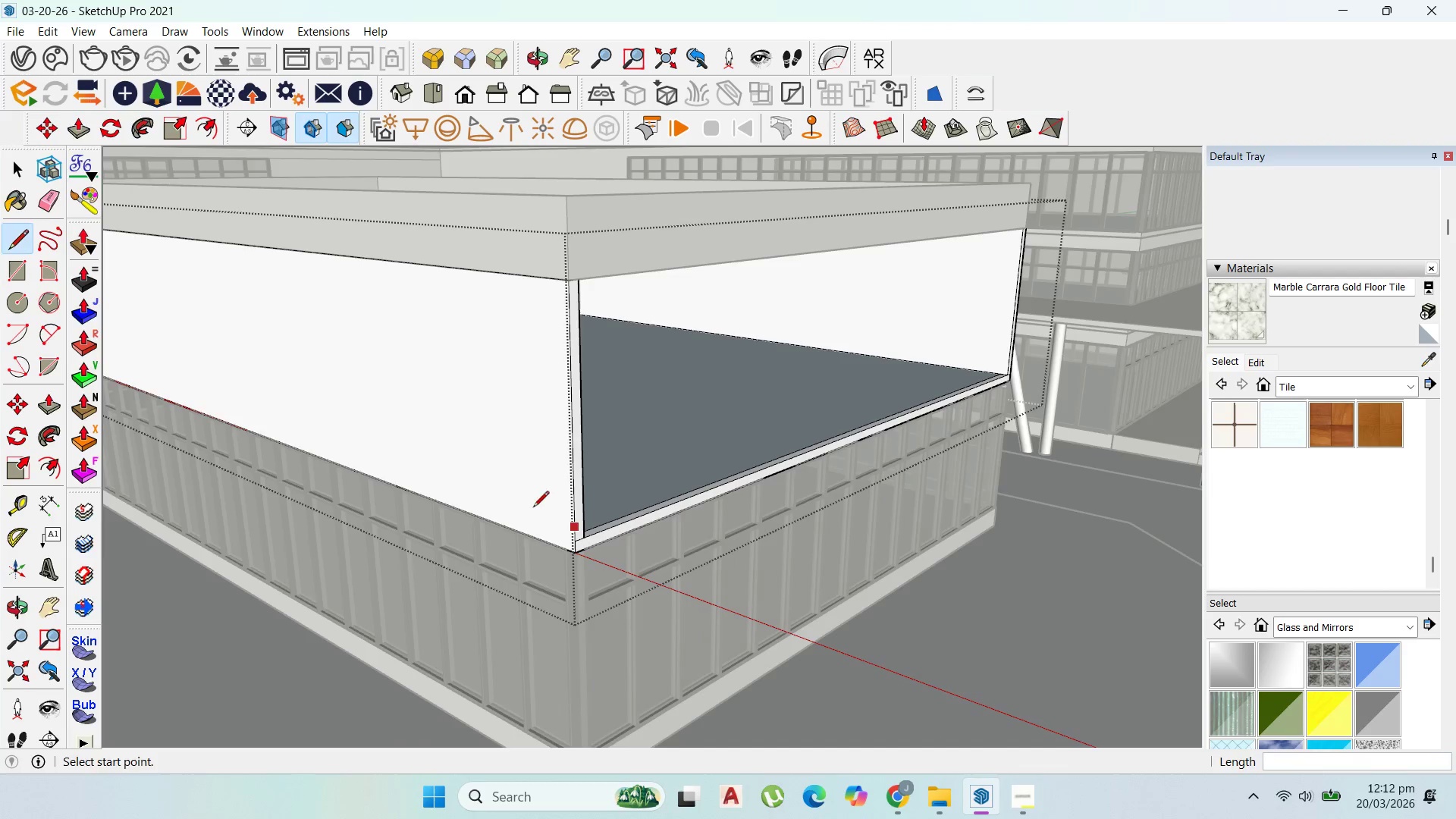 
left_click([578, 503])
 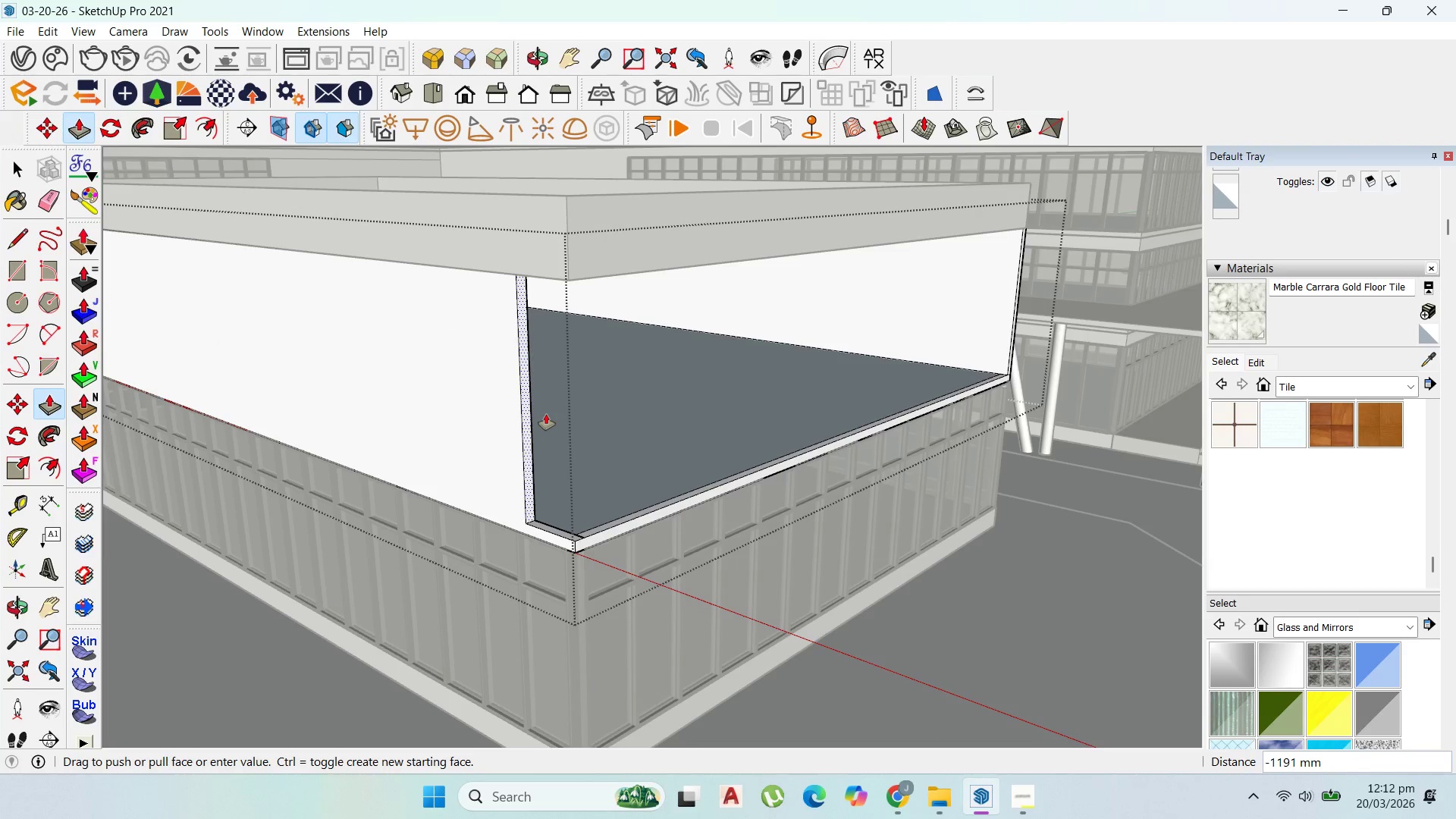 
scroll: coordinate [471, 435], scroll_direction: down, amount: 15.0
 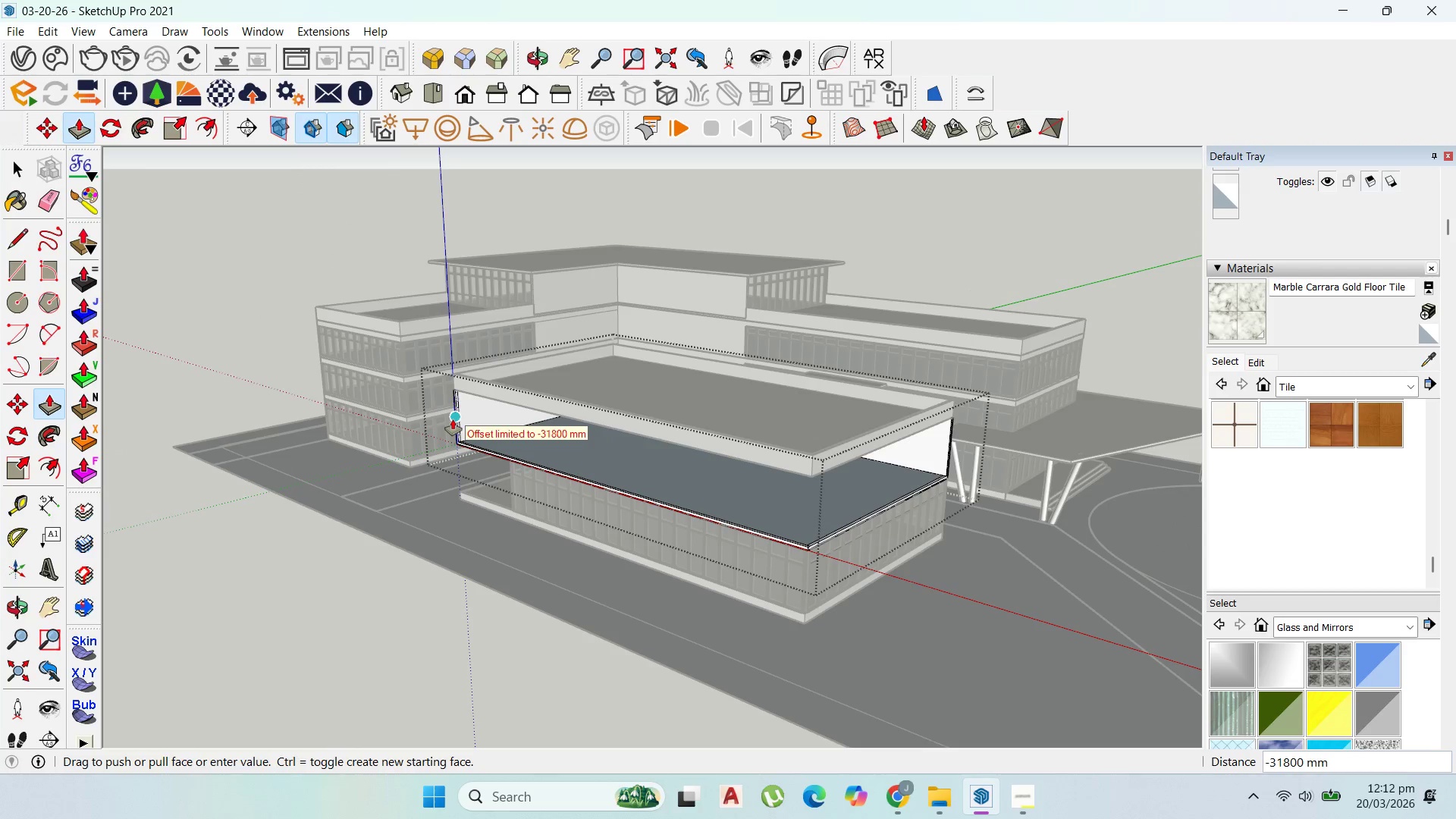 
left_click([453, 419])
 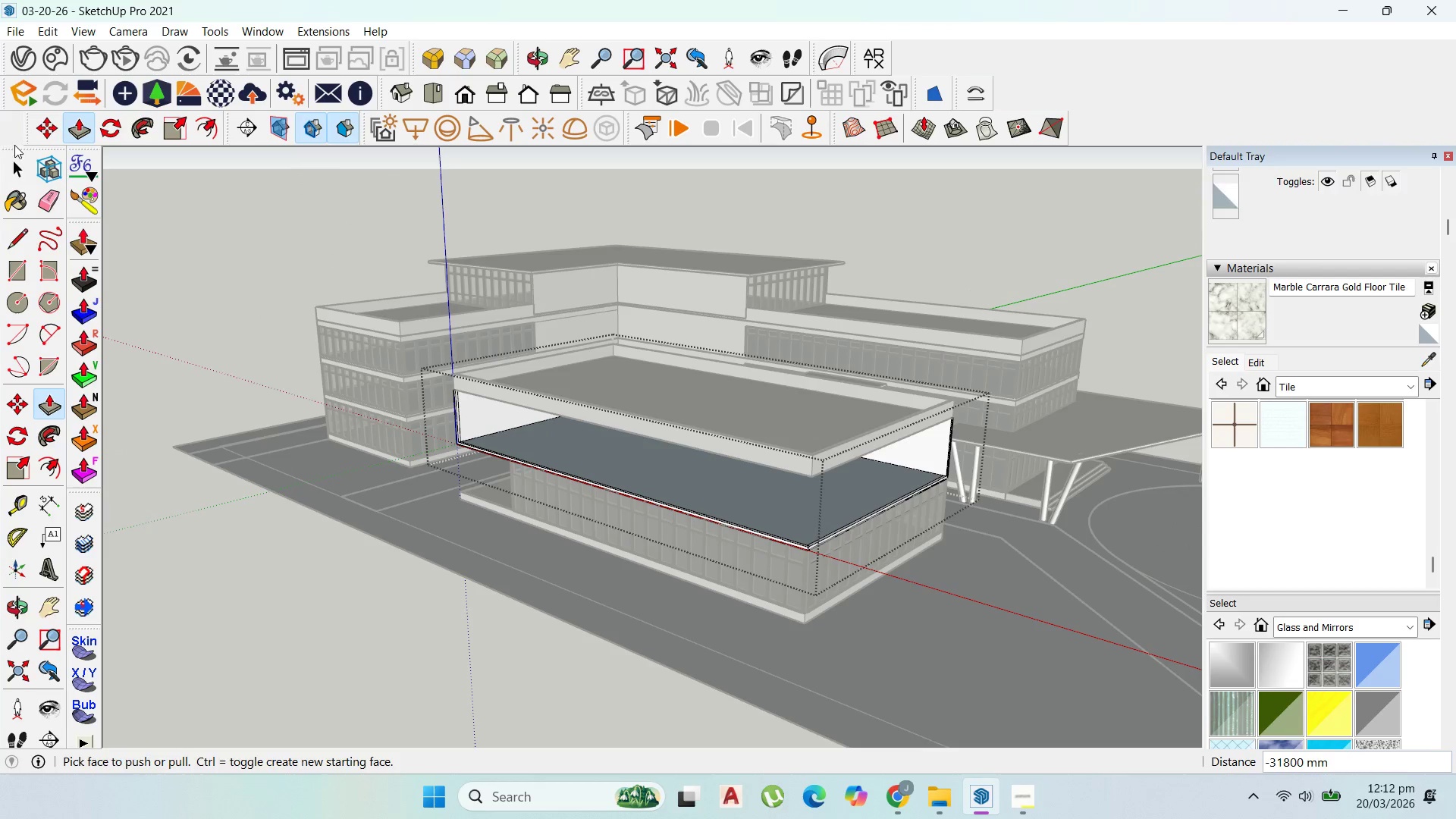 
left_click([17, 162])
 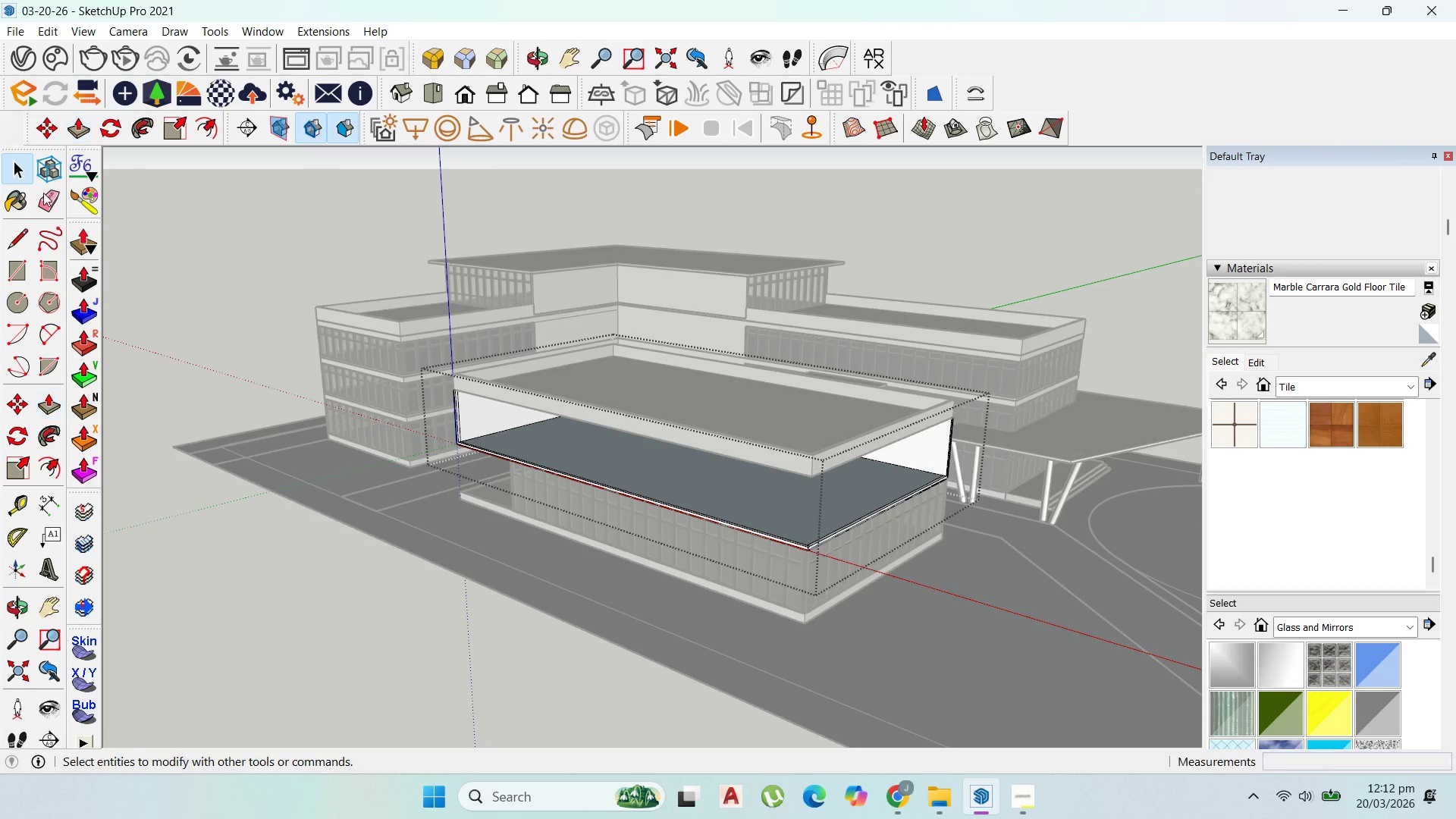 
key(Escape)
 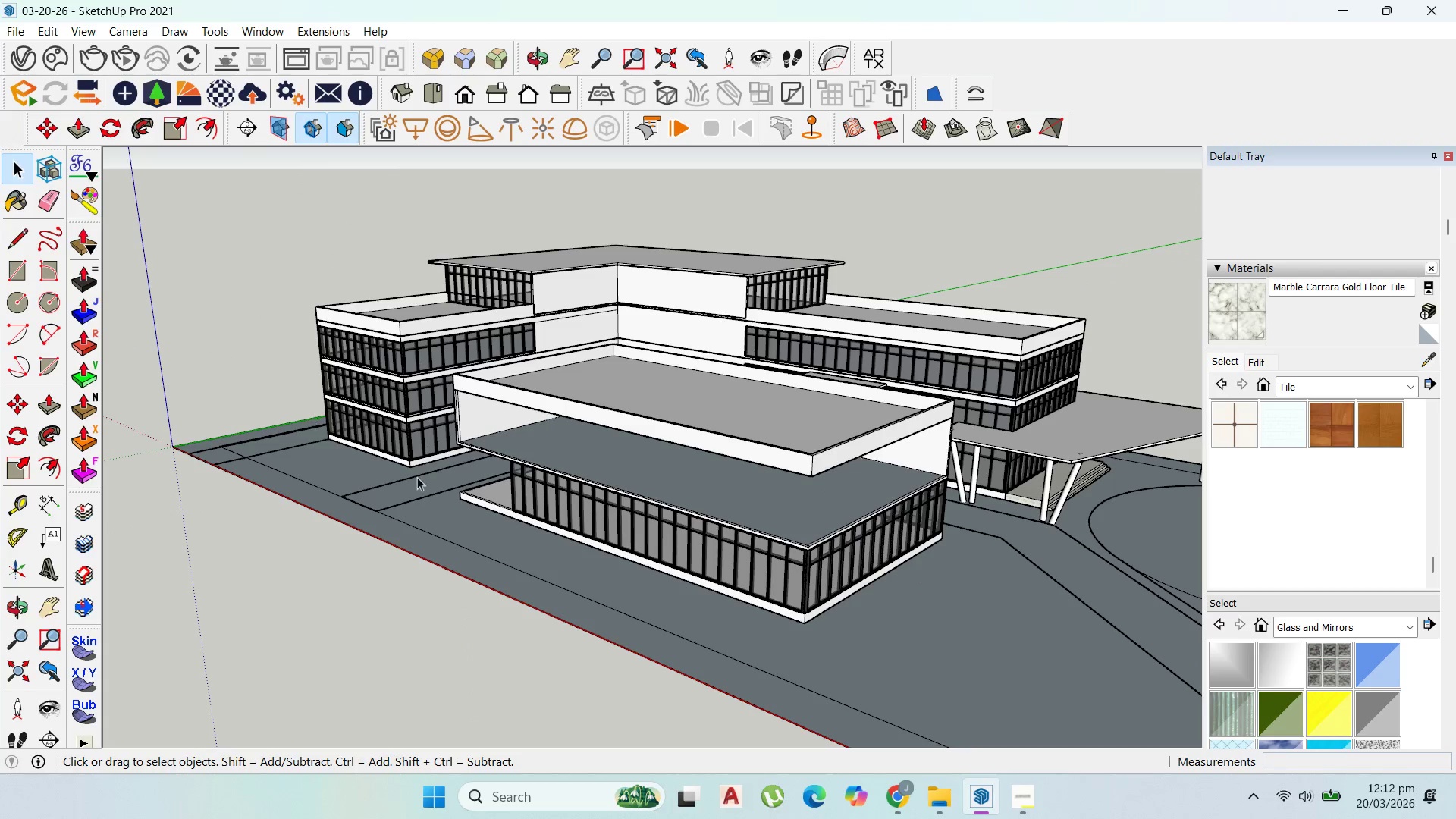 
key(Escape)
 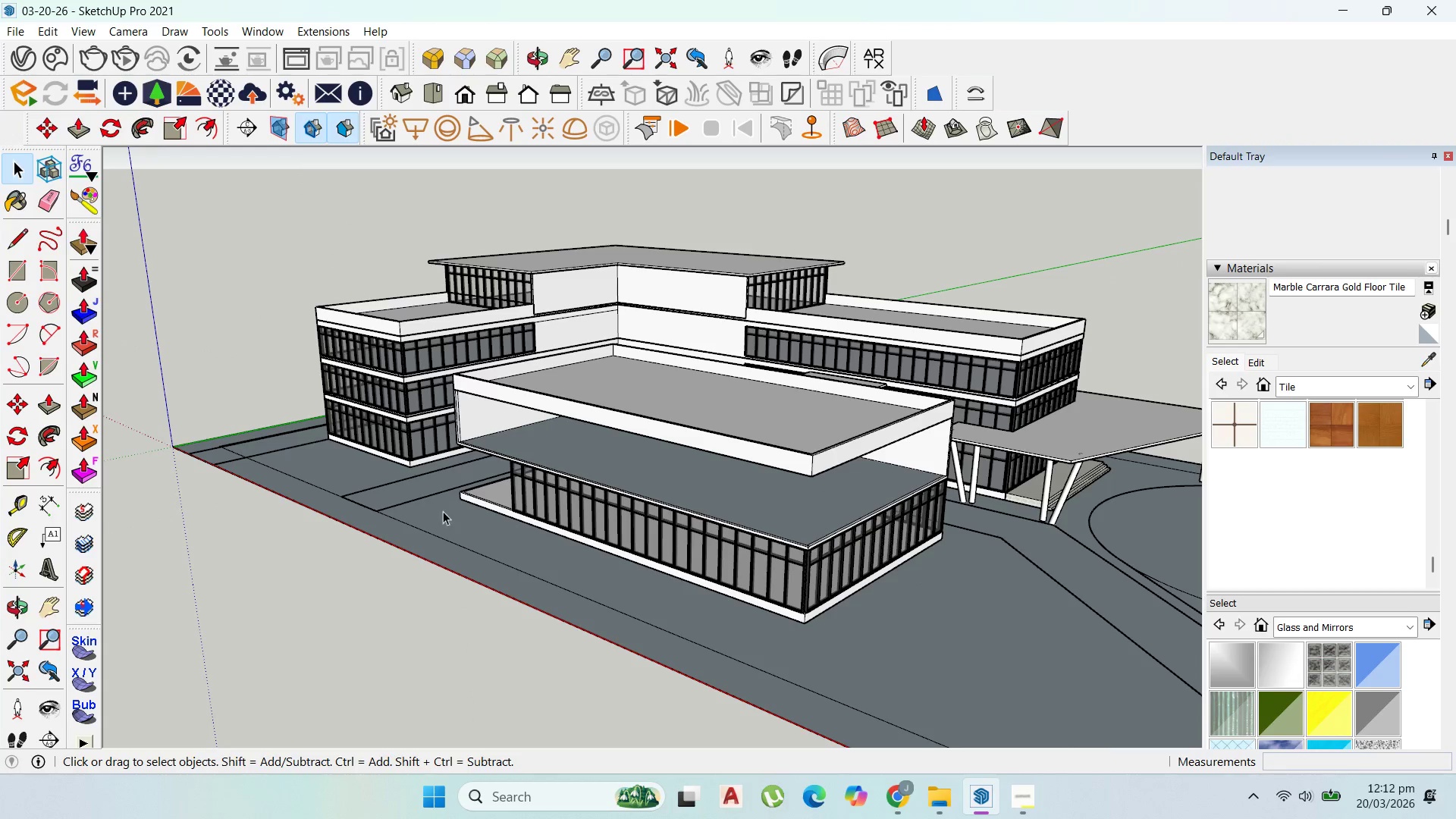 
key(Escape)
 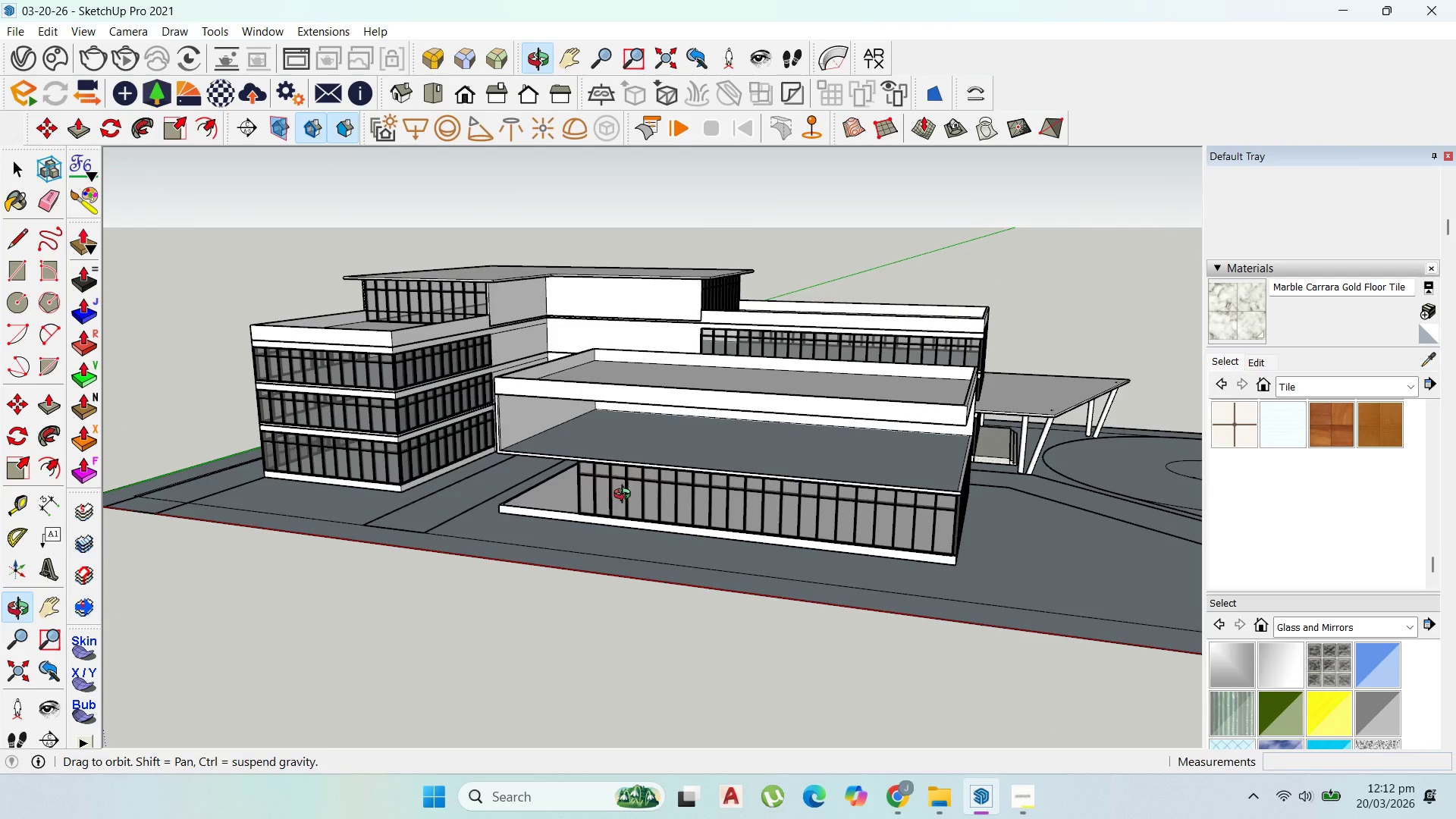 
key(Escape)
 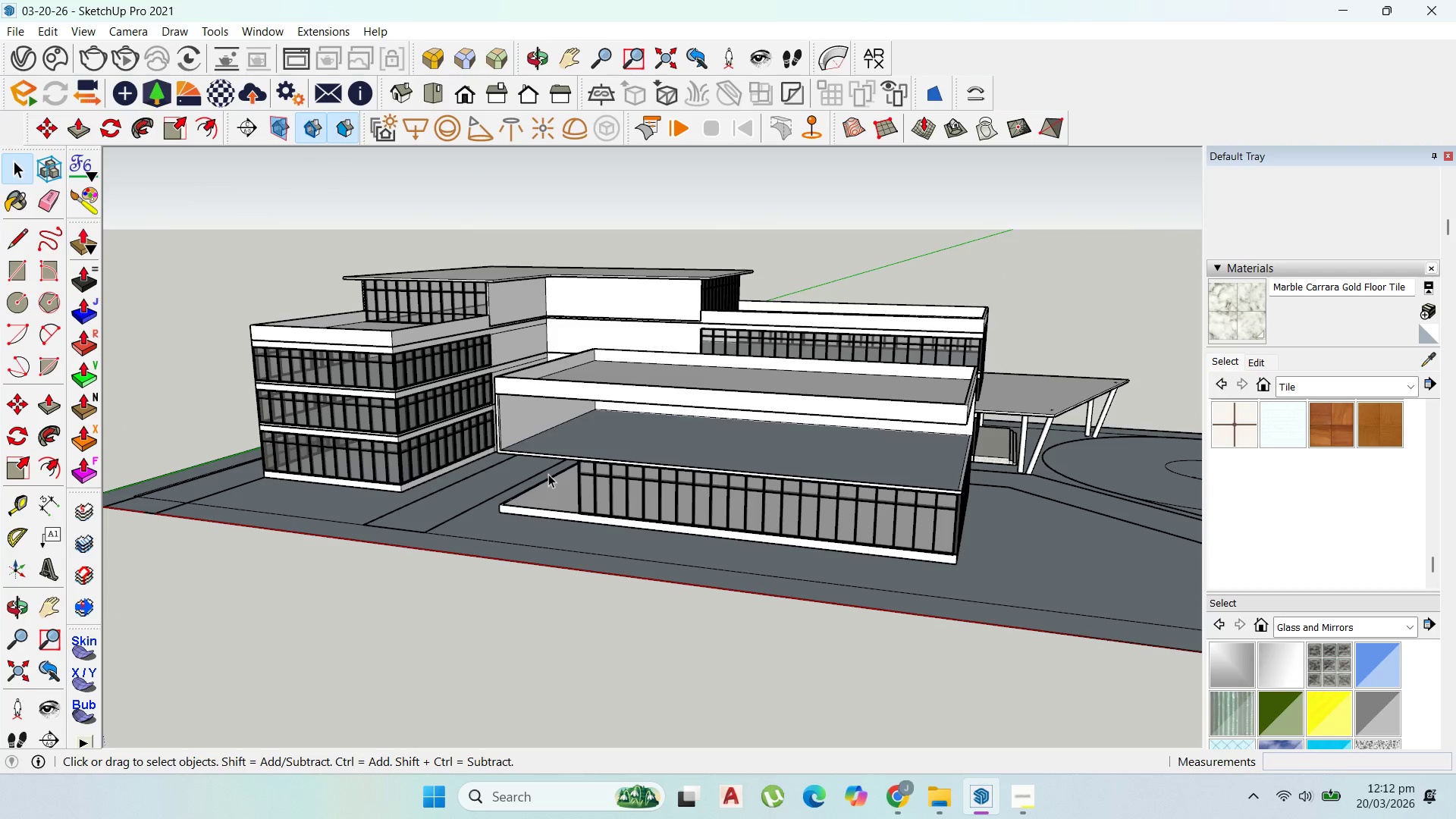 
key(Escape)
 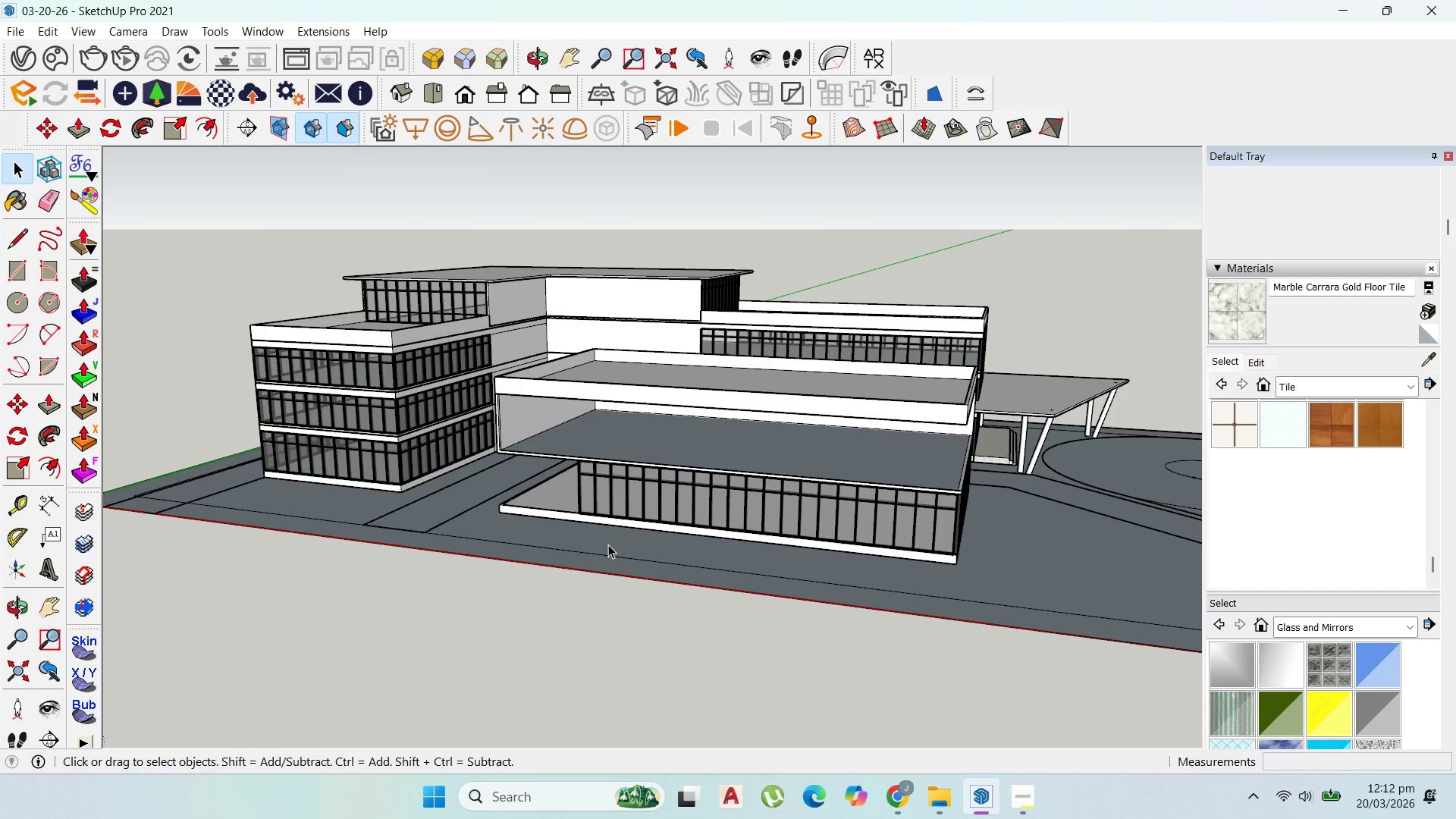 
double_click([608, 544])
 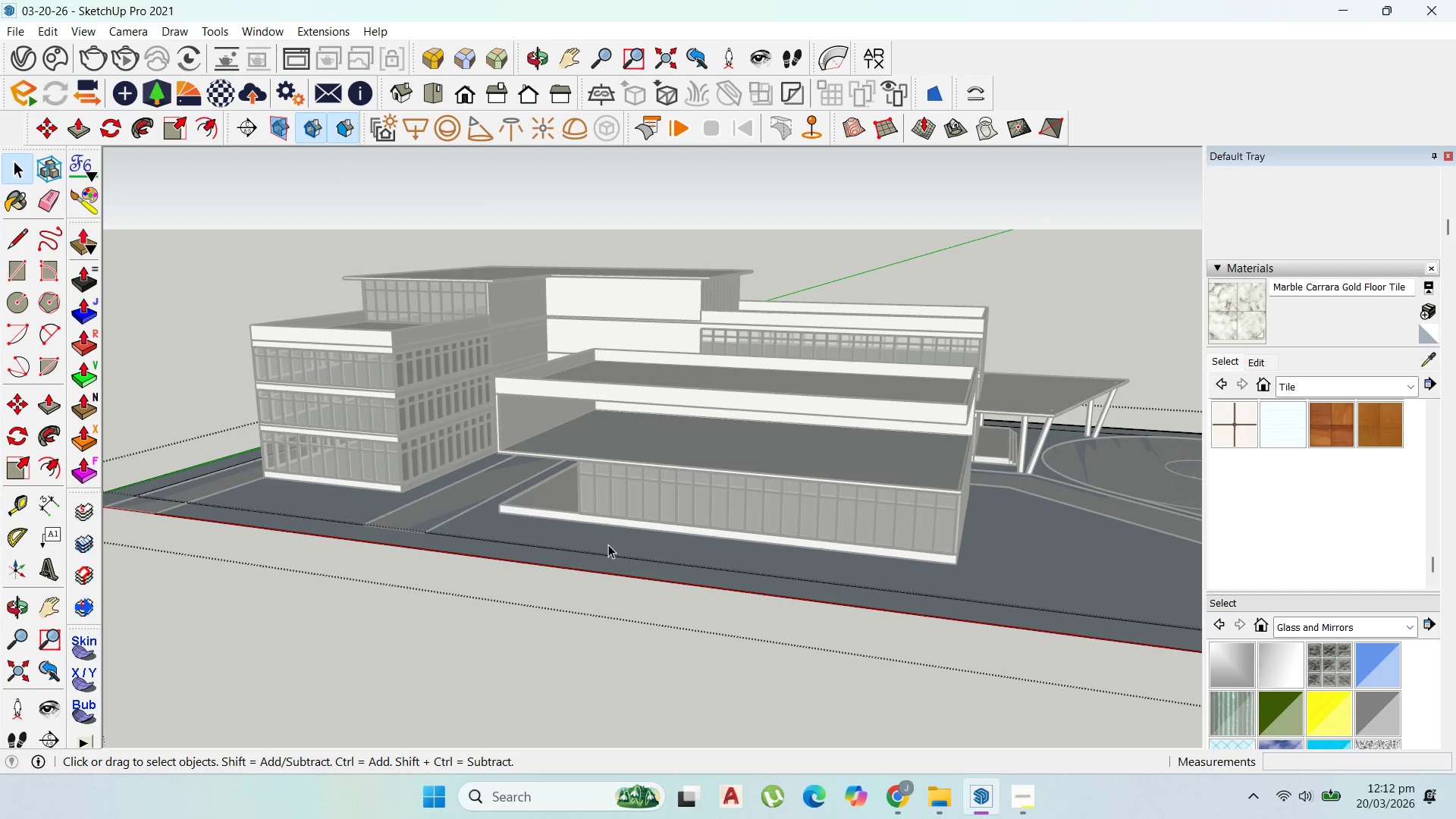 
triple_click([608, 544])
 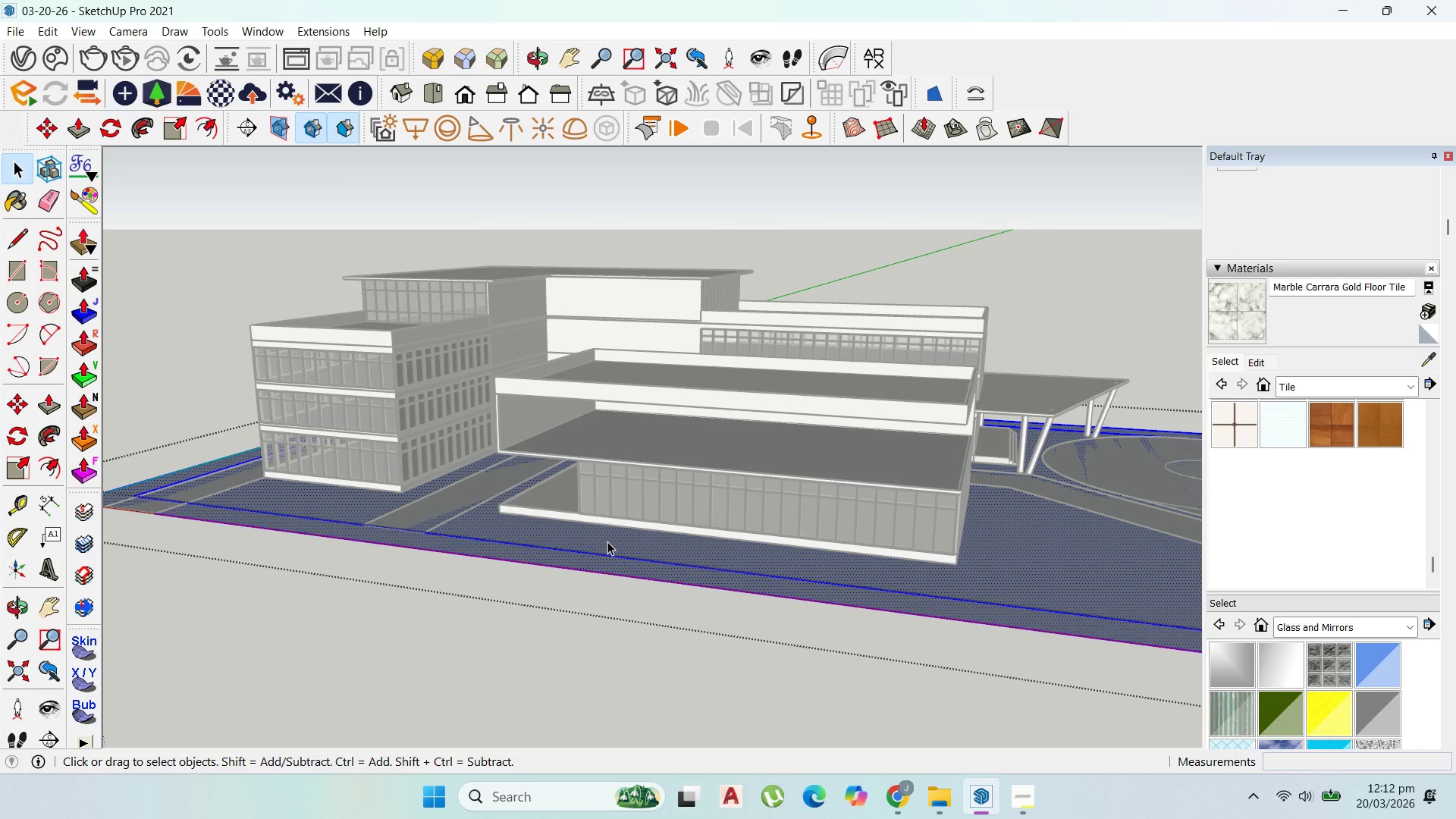 
double_click([607, 541])
 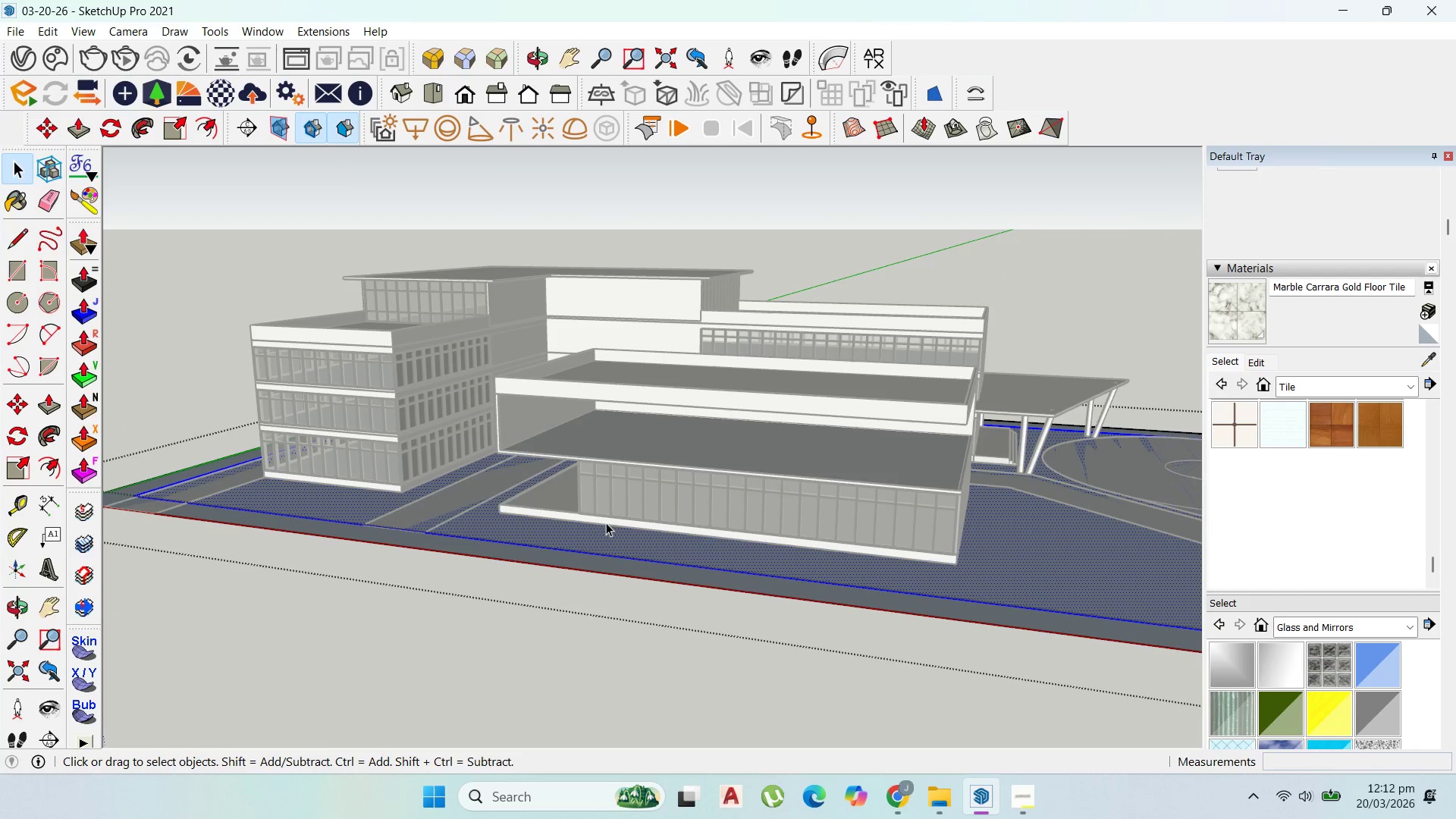 
key(Escape)
 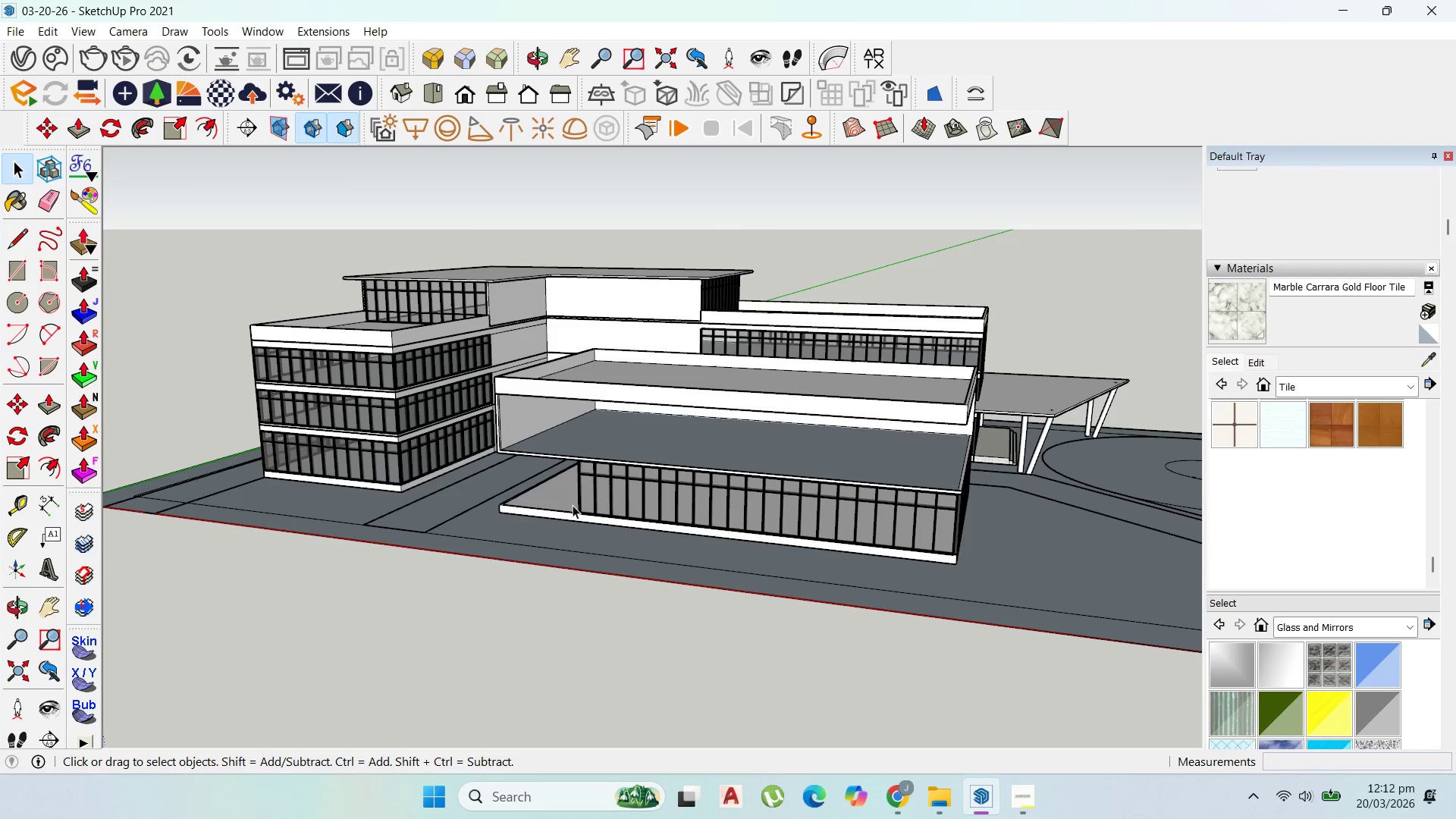 
key(Escape)
 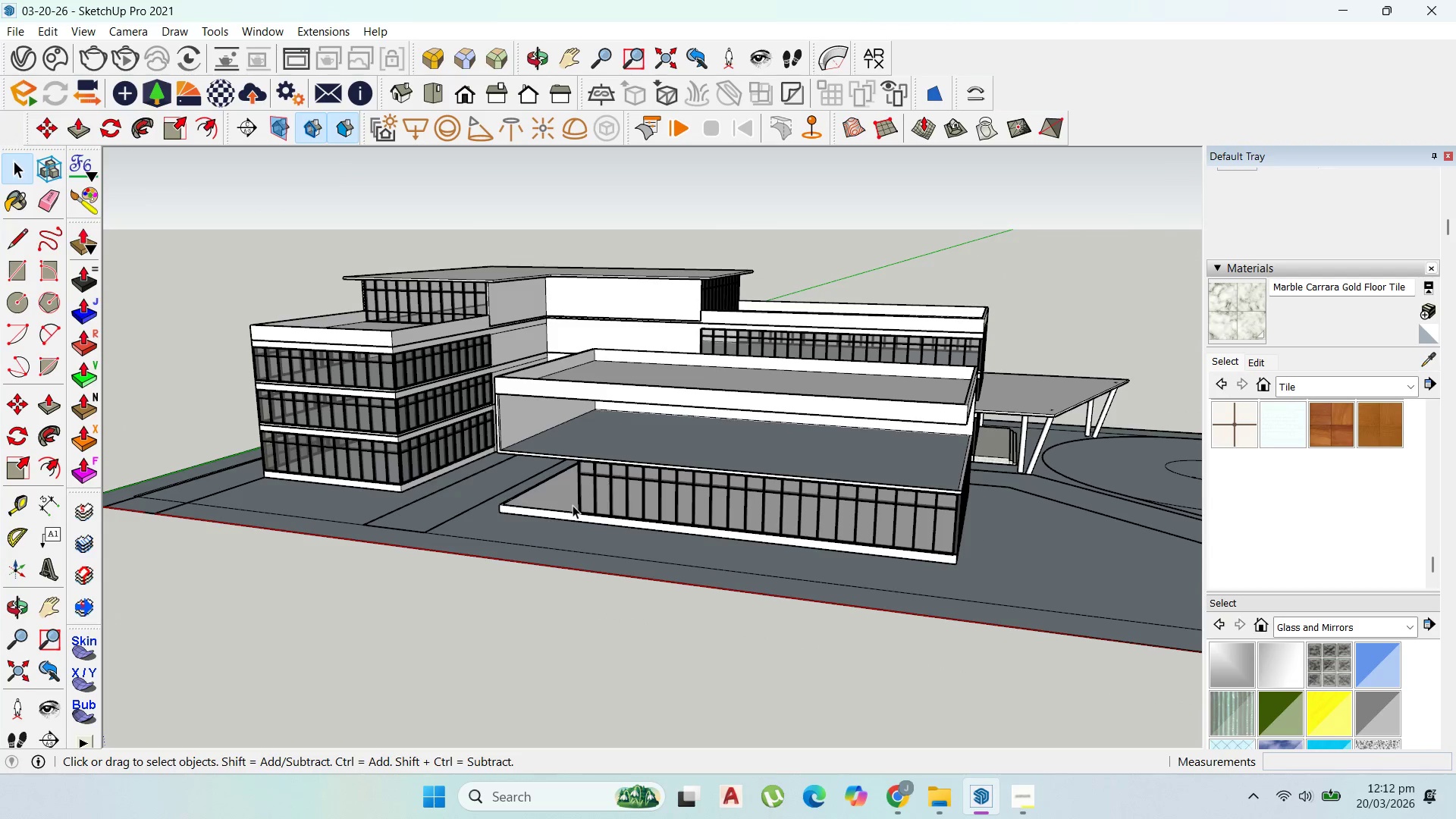 
key(Escape)
 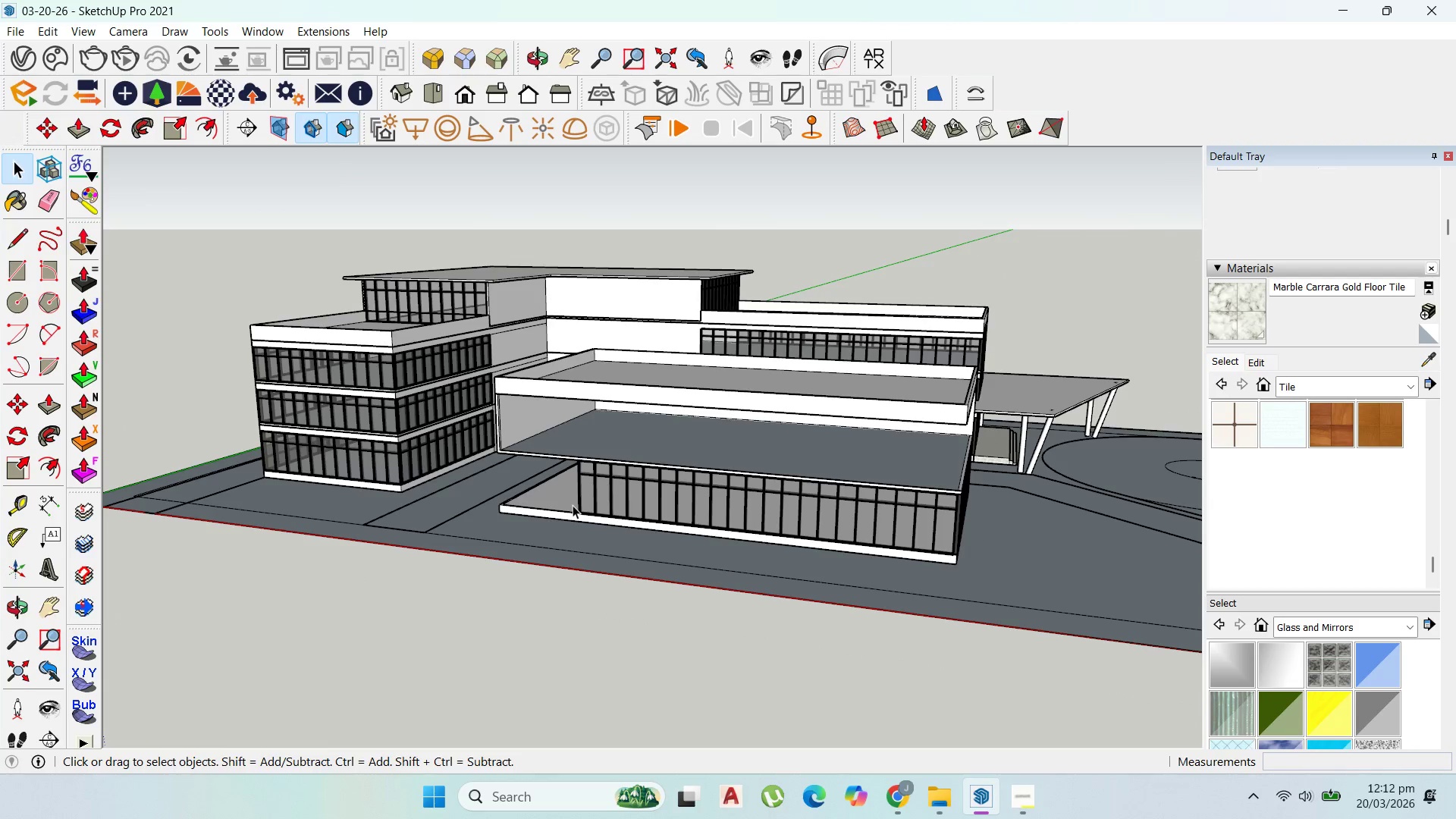 
key(Escape)
 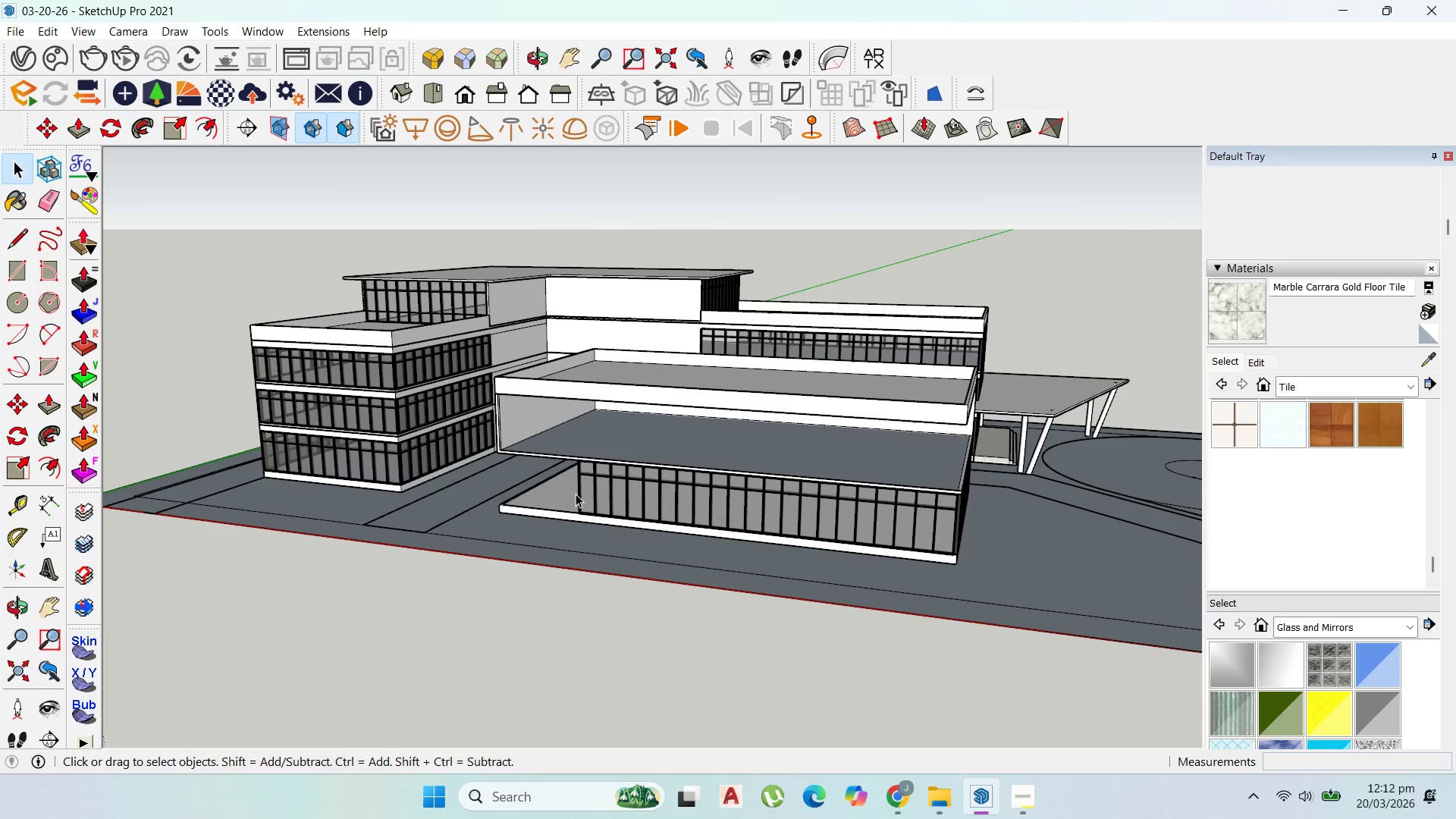 
key(Control+S)
 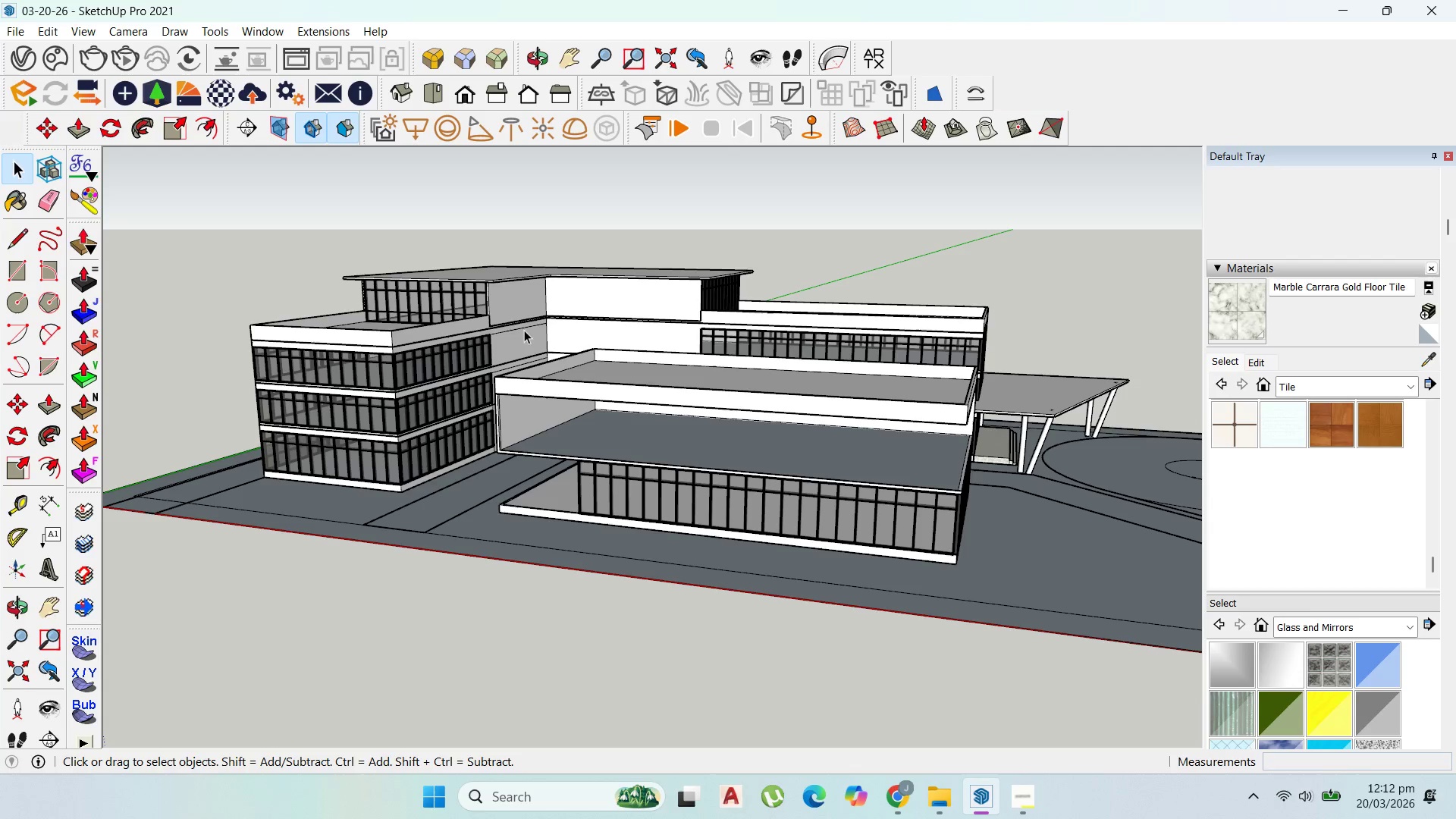 
double_click([649, 539])
 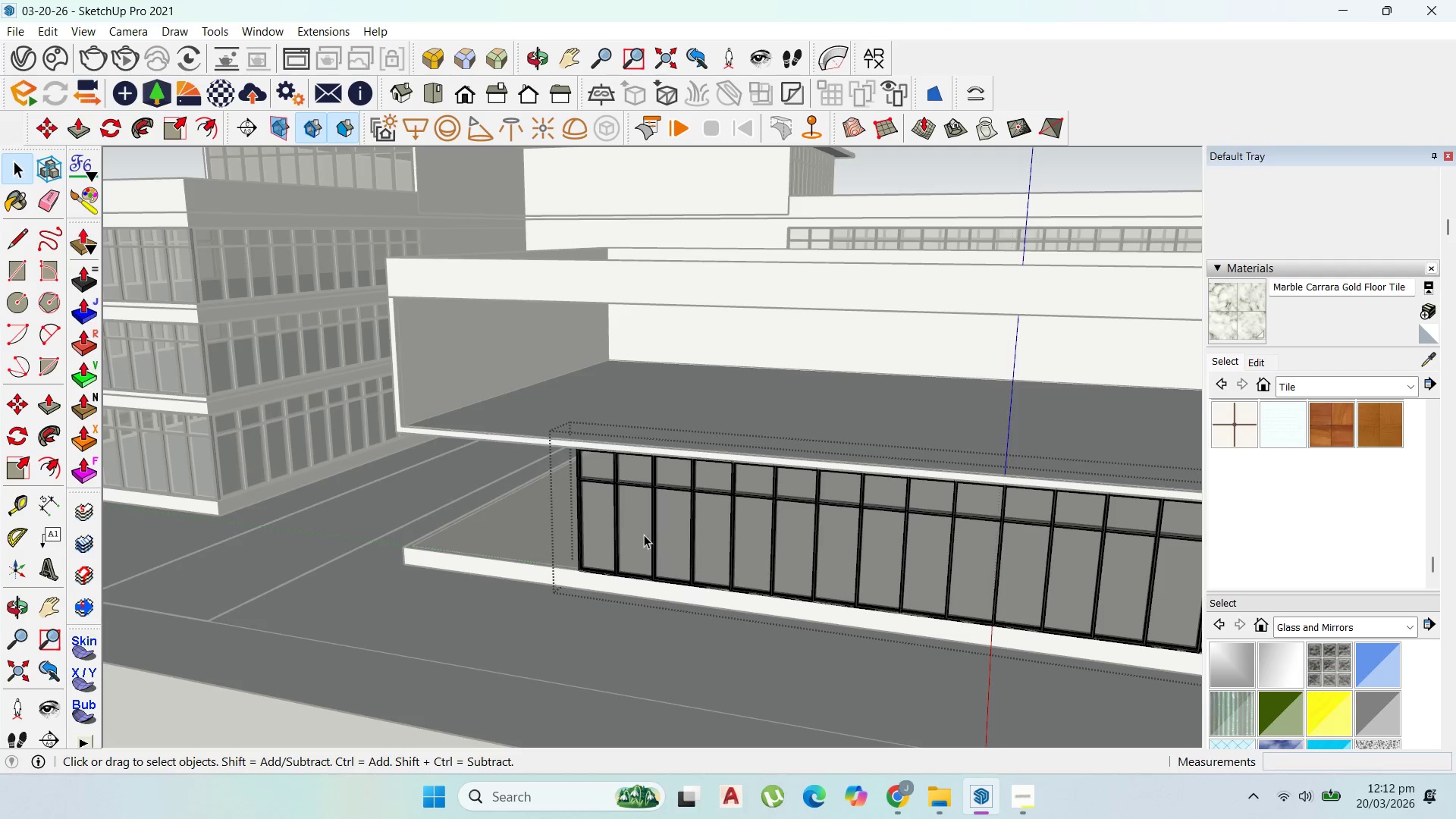 
scroll: coordinate [654, 550], scroll_direction: up, amount: 8.0
 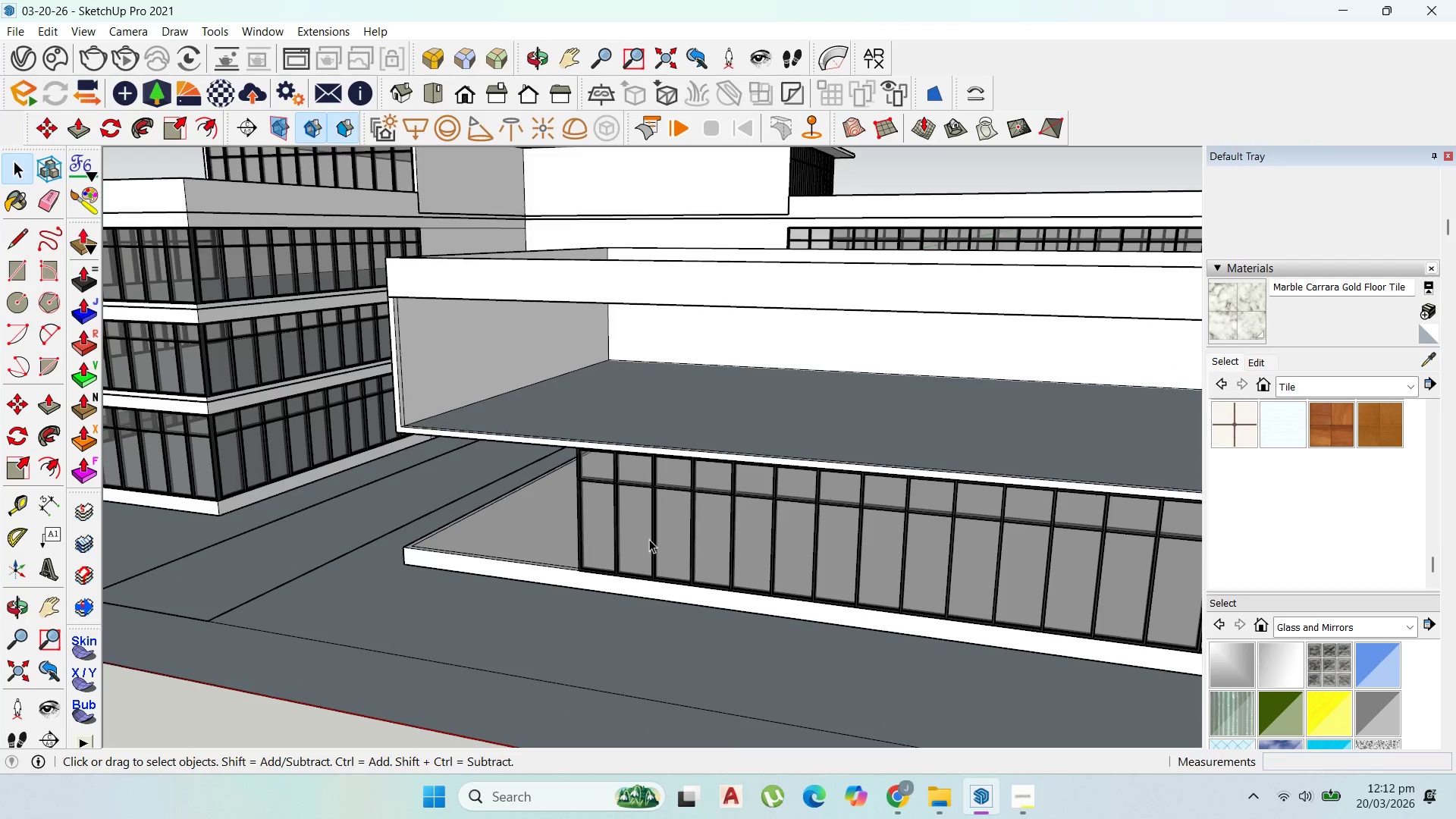 
left_click([643, 533])
 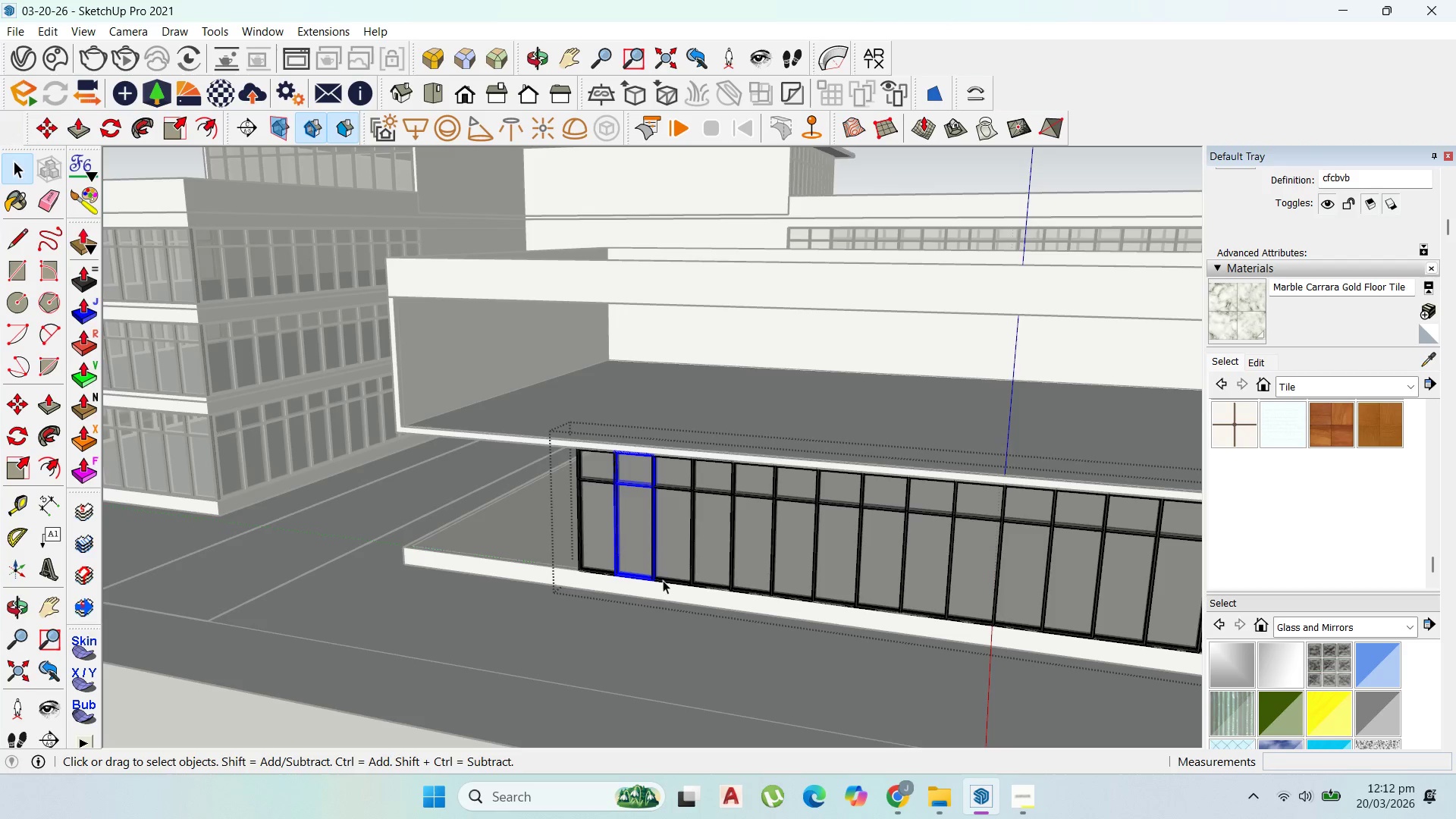 
left_click_drag(start_coordinate=[667, 592], to_coordinate=[589, 506])
 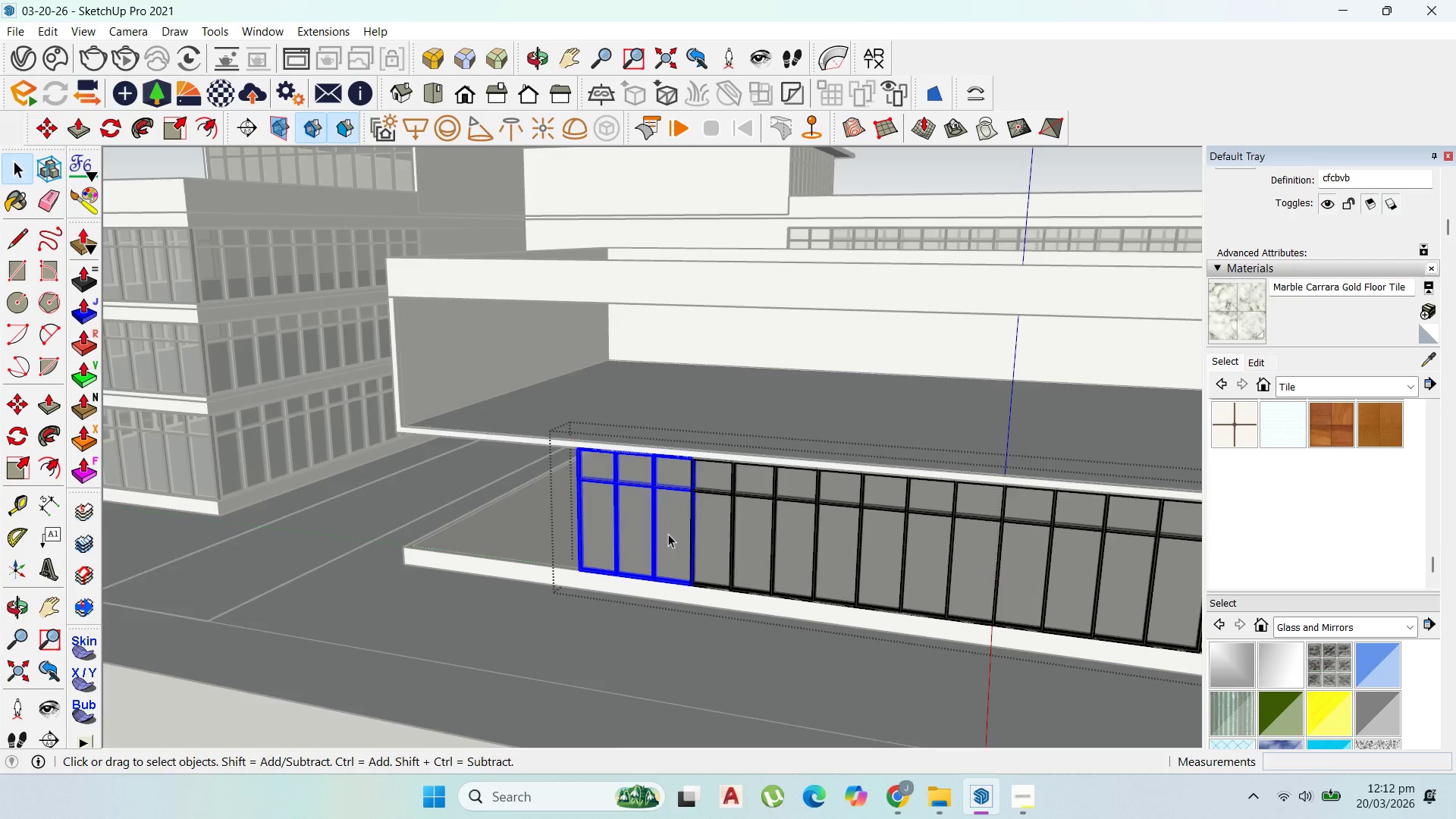 
key(M)
 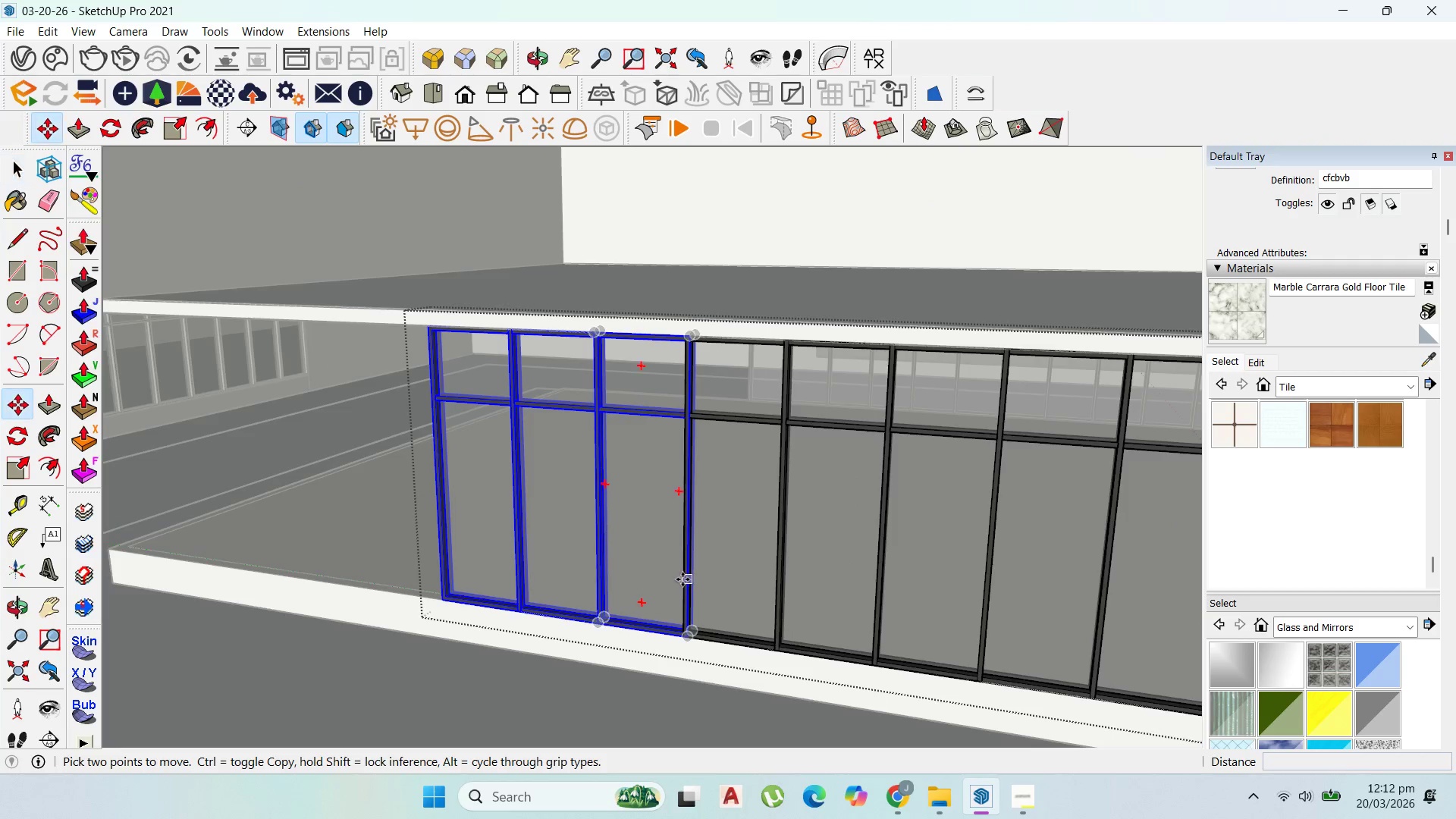 
scroll: coordinate [686, 579], scroll_direction: up, amount: 12.0
 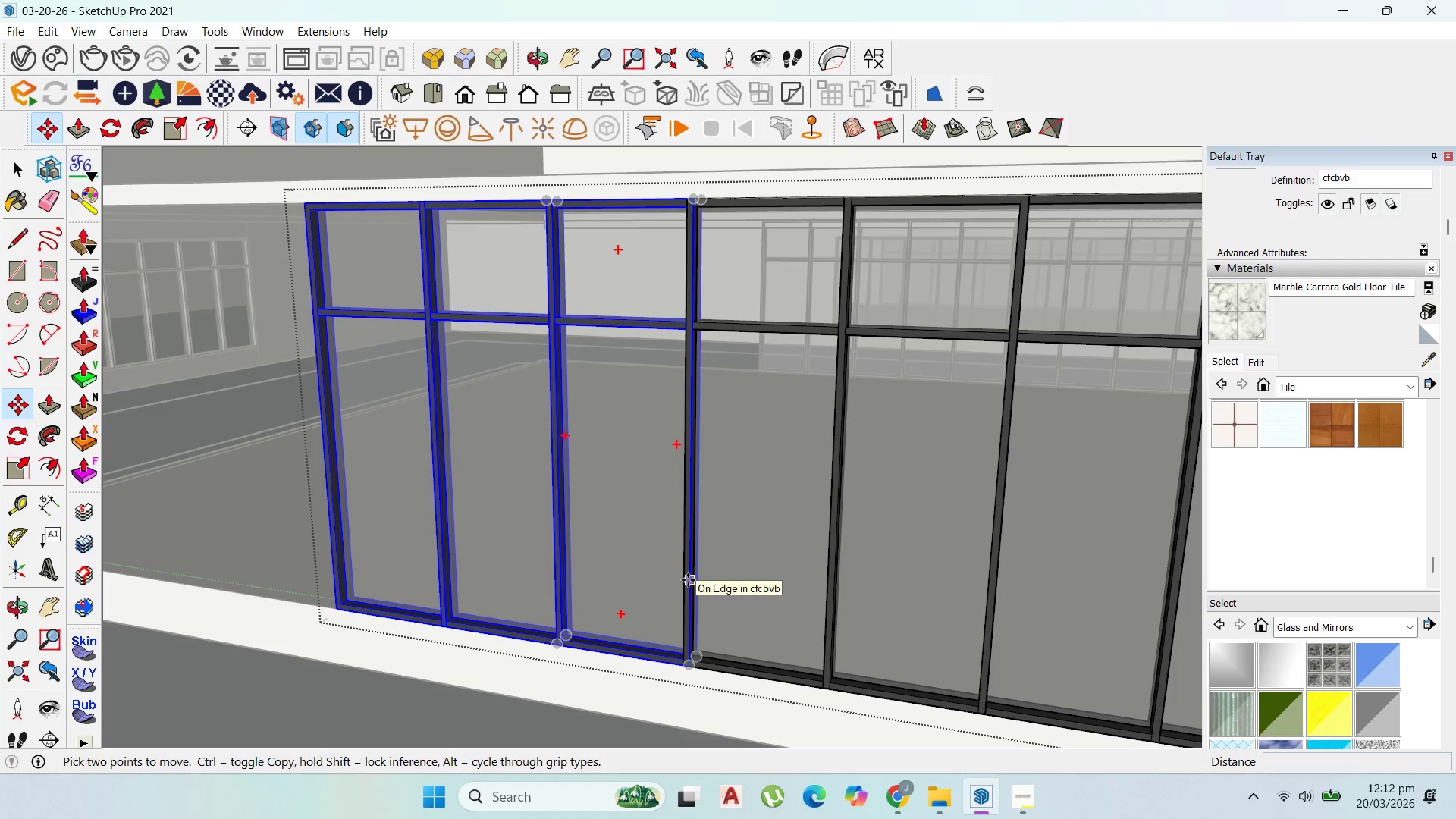 
hold_key(key=ControlLeft, duration=0.44)
left_click([688, 580])
 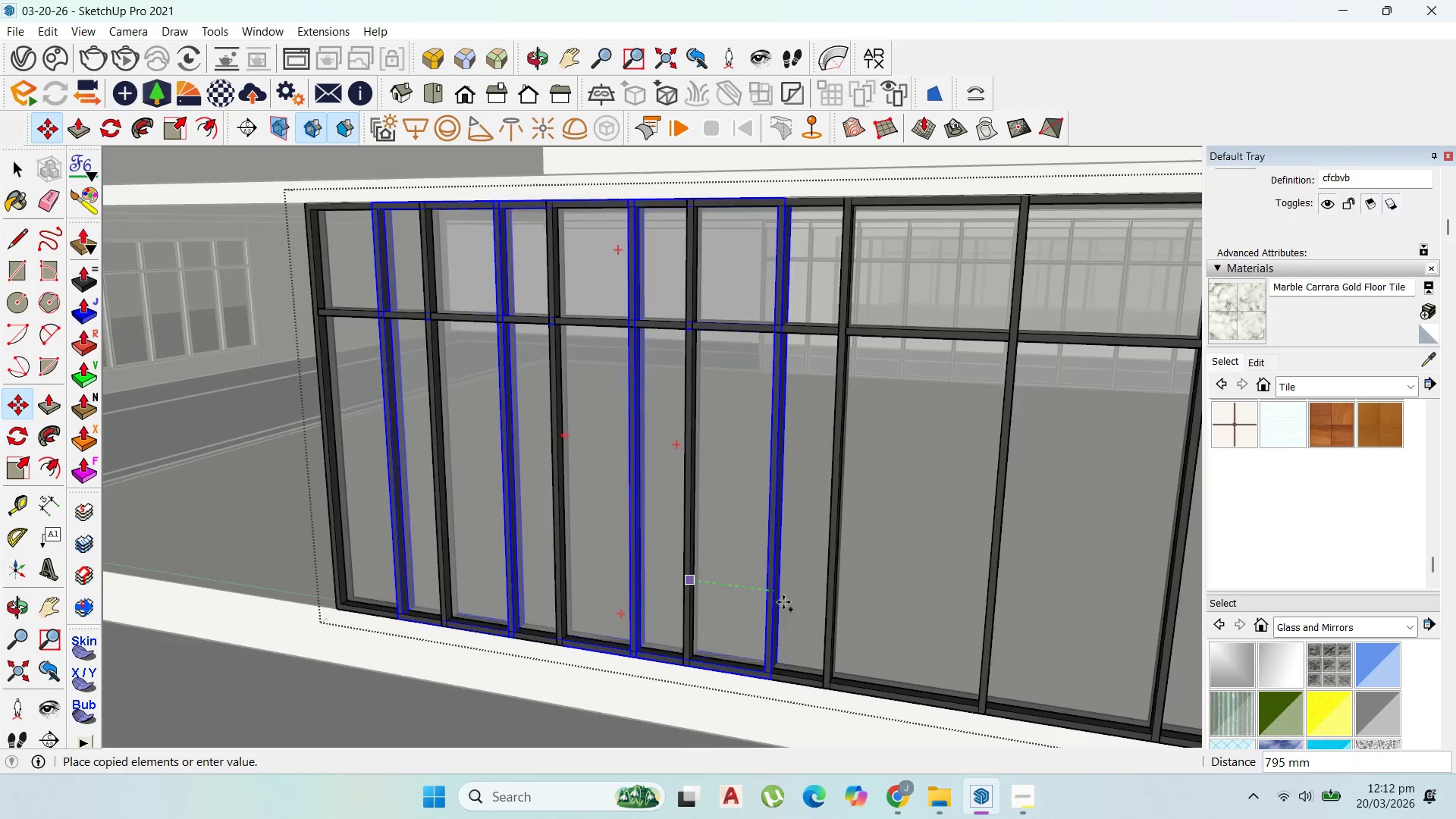 
scroll: coordinate [796, 608], scroll_direction: down, amount: 7.0
 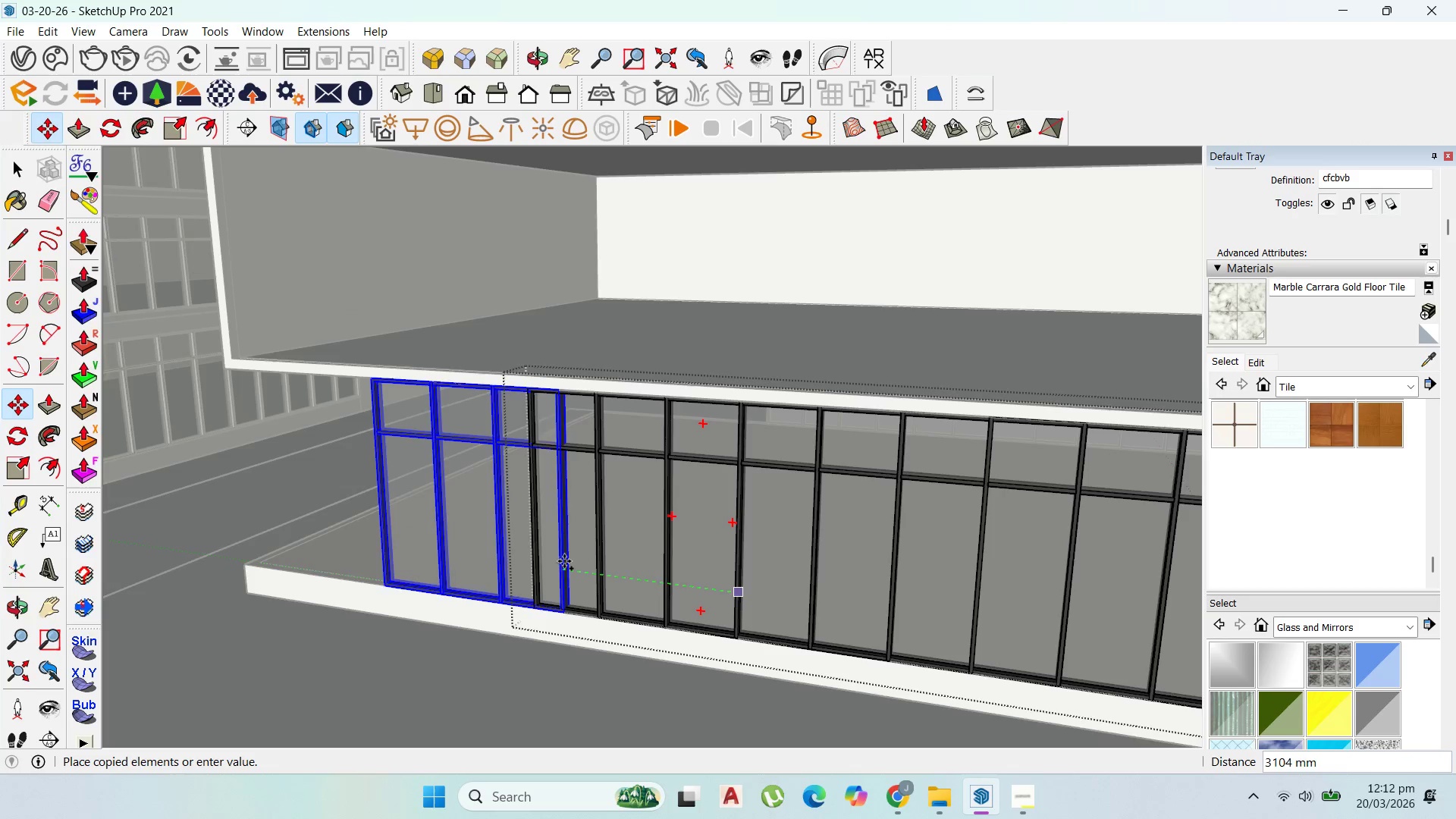 
hold_key(key=ShiftLeft, duration=1.5)
 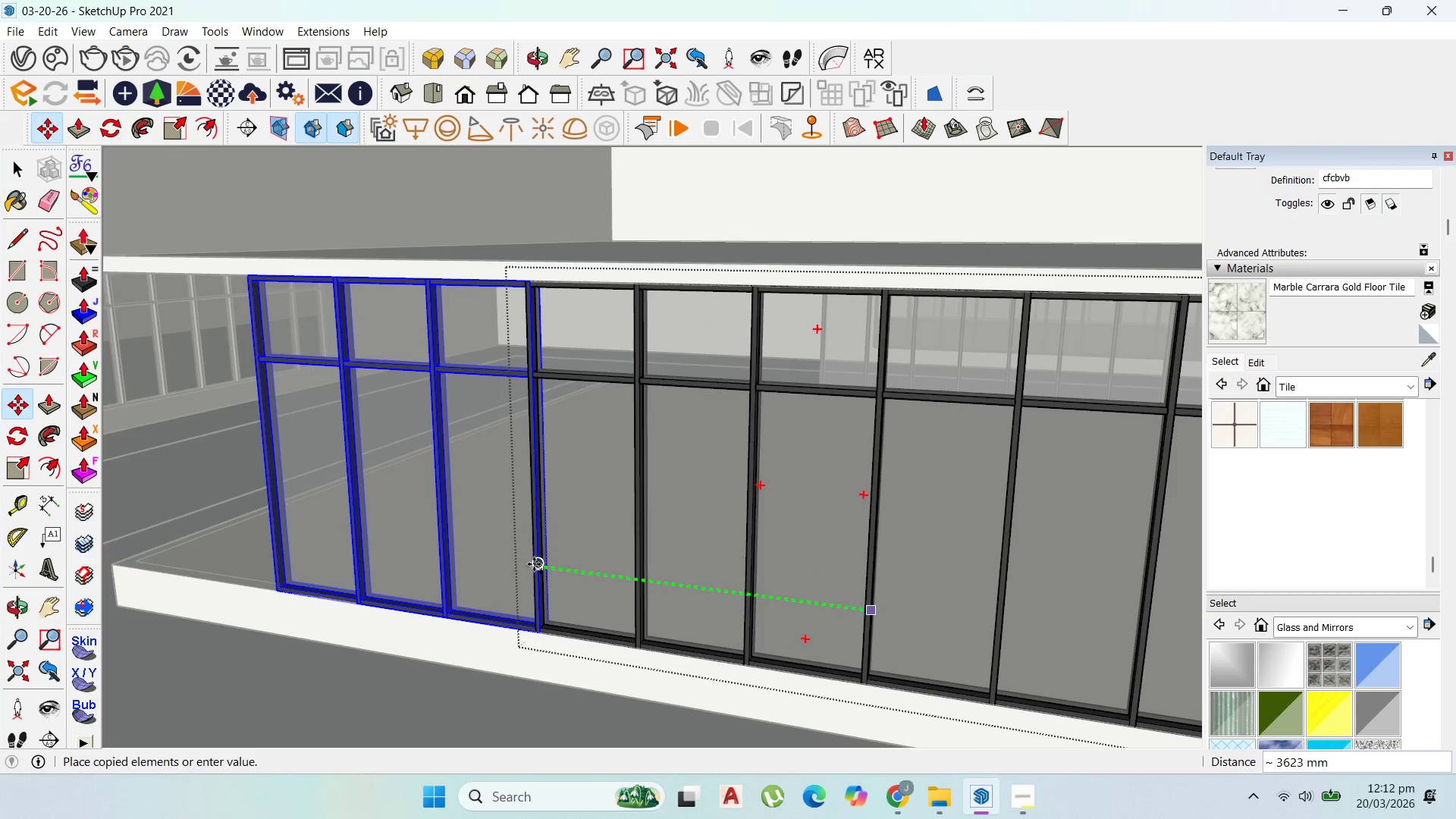 
hold_key(key=ShiftLeft, duration=1.5)
 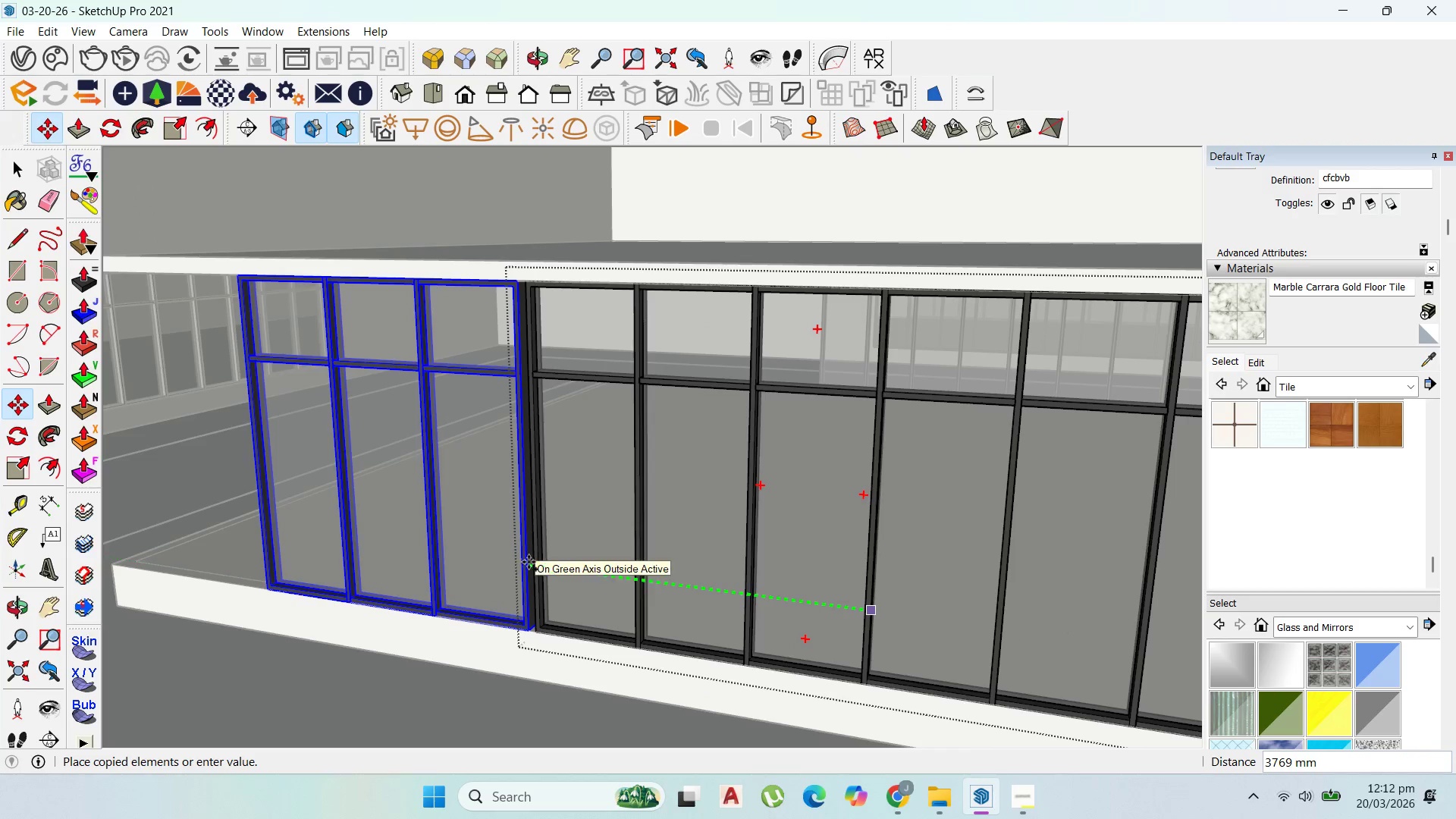 
scroll: coordinate [534, 564], scroll_direction: up, amount: 4.0
 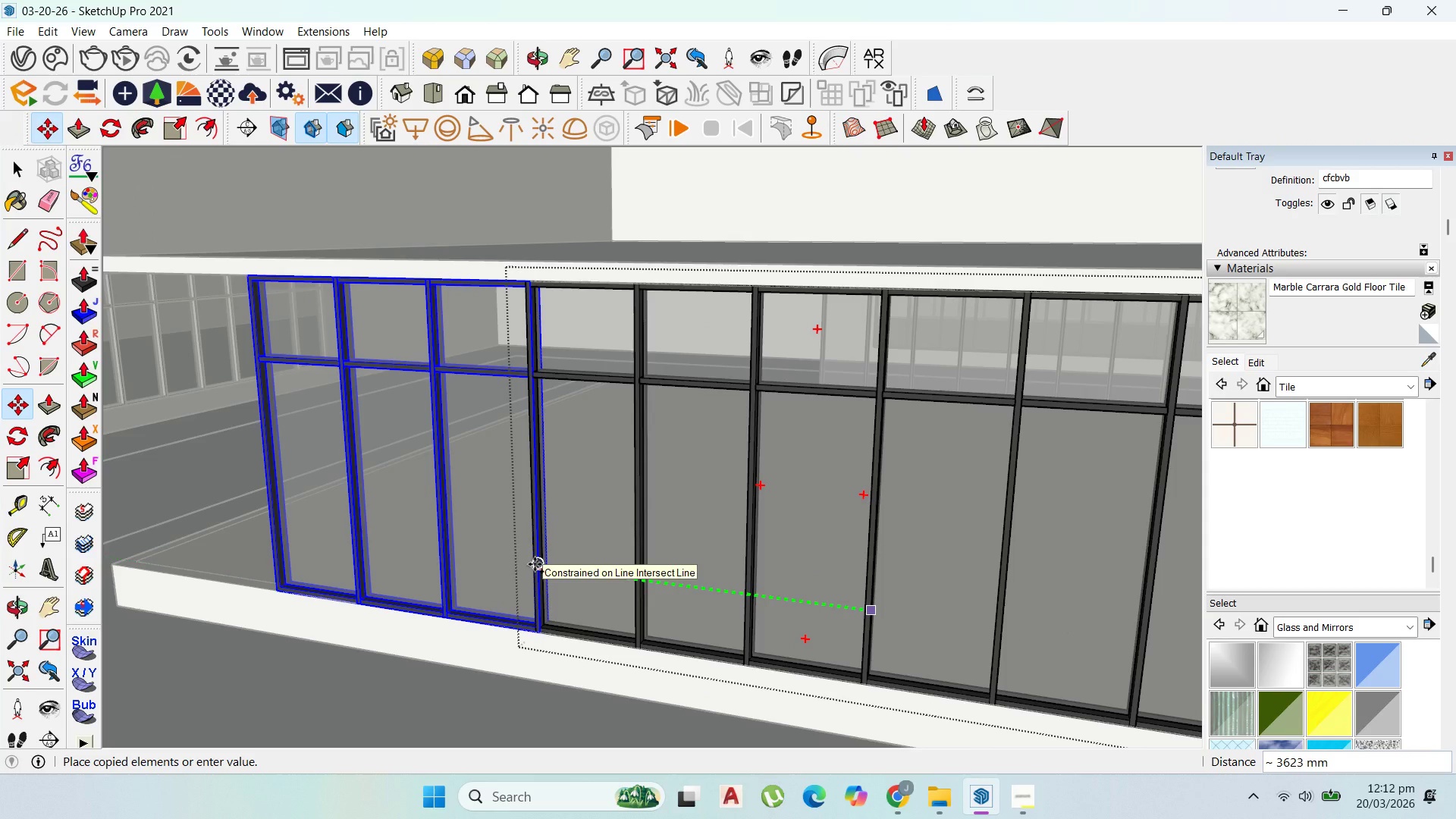 
hold_key(key=ShiftLeft, duration=1.52)
 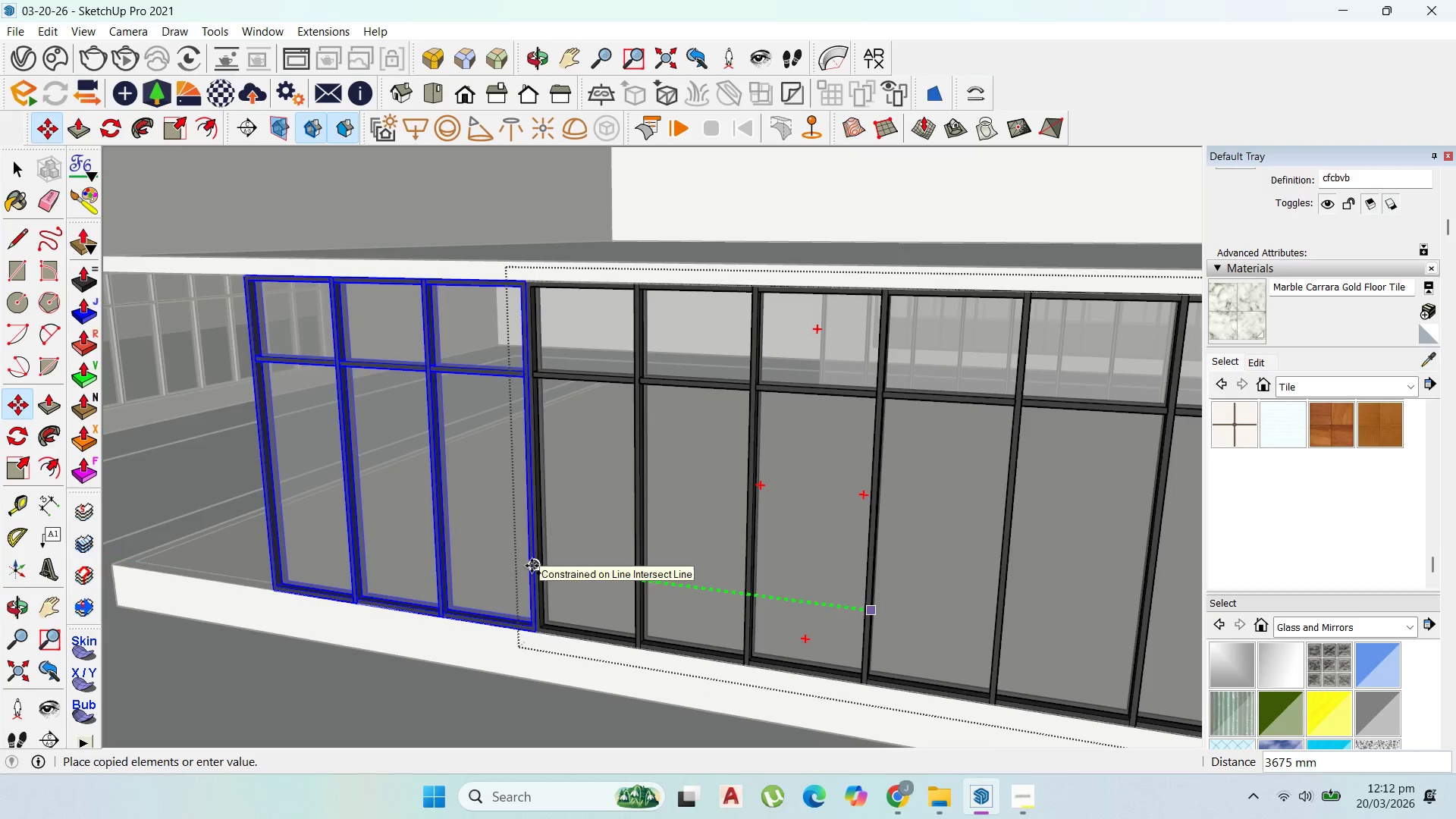 
hold_key(key=ShiftLeft, duration=1.5)
 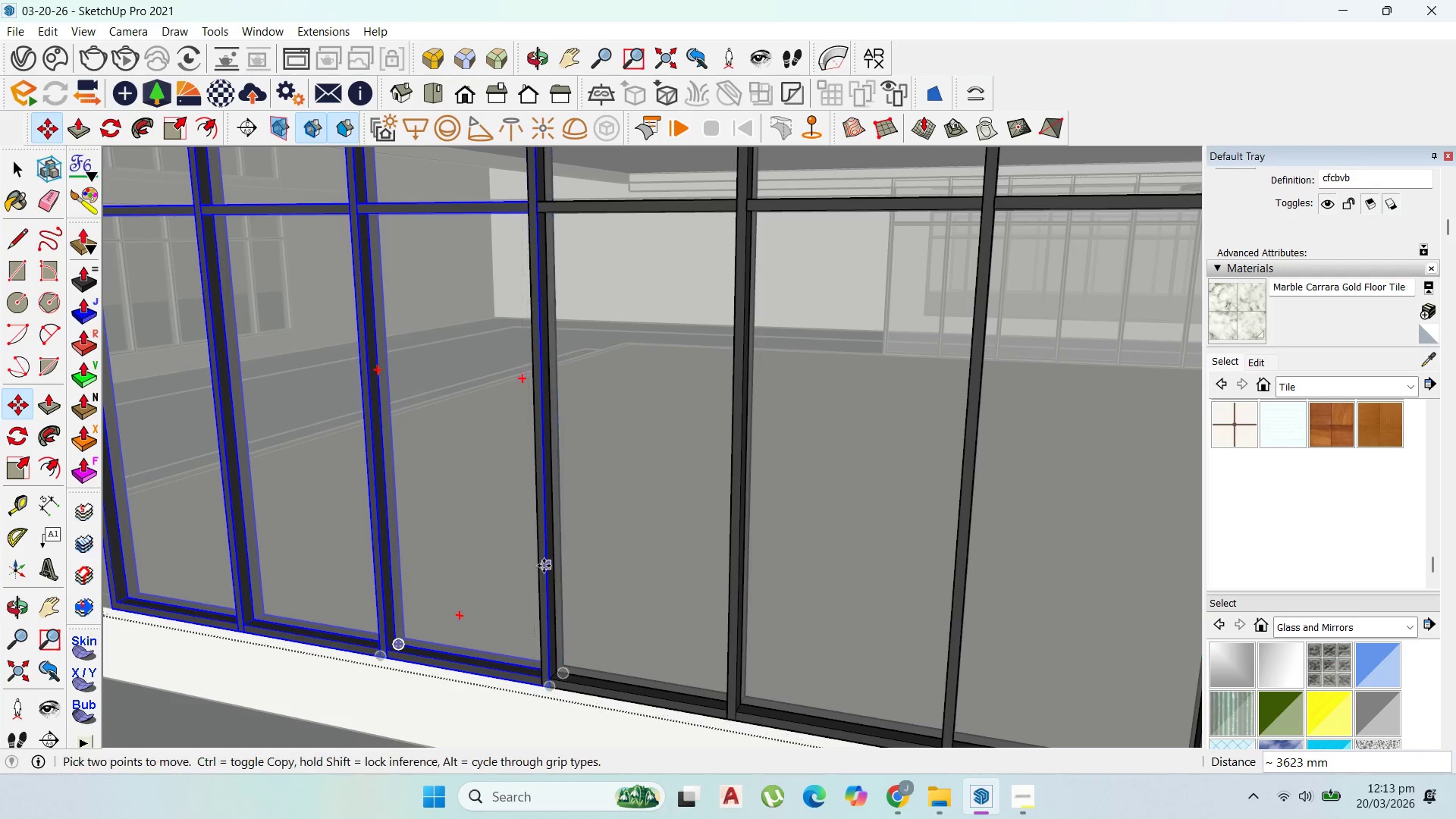 
hold_key(key=ShiftLeft, duration=0.78)
 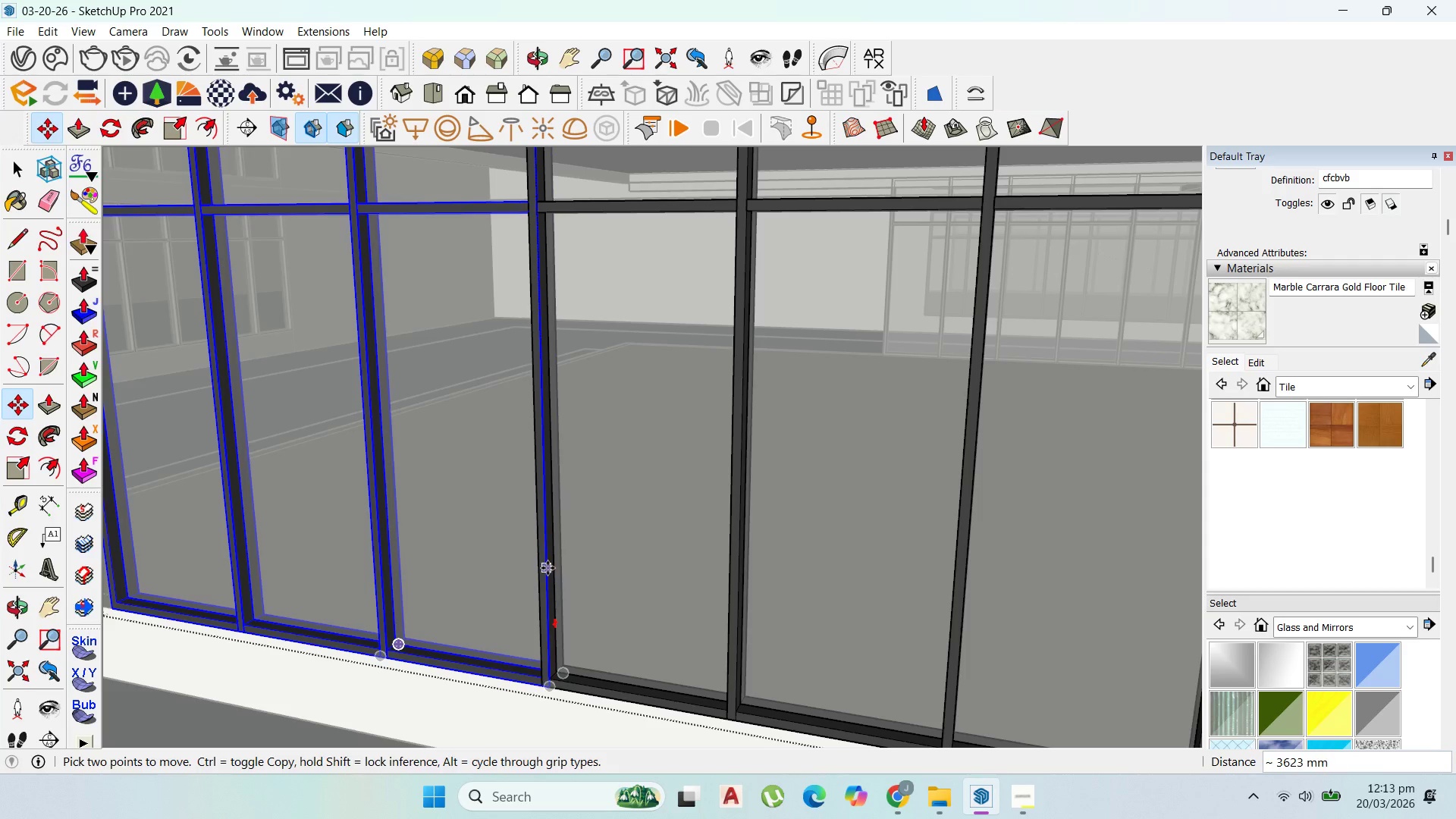 
scroll: coordinate [521, 558], scroll_direction: up, amount: 5.0
 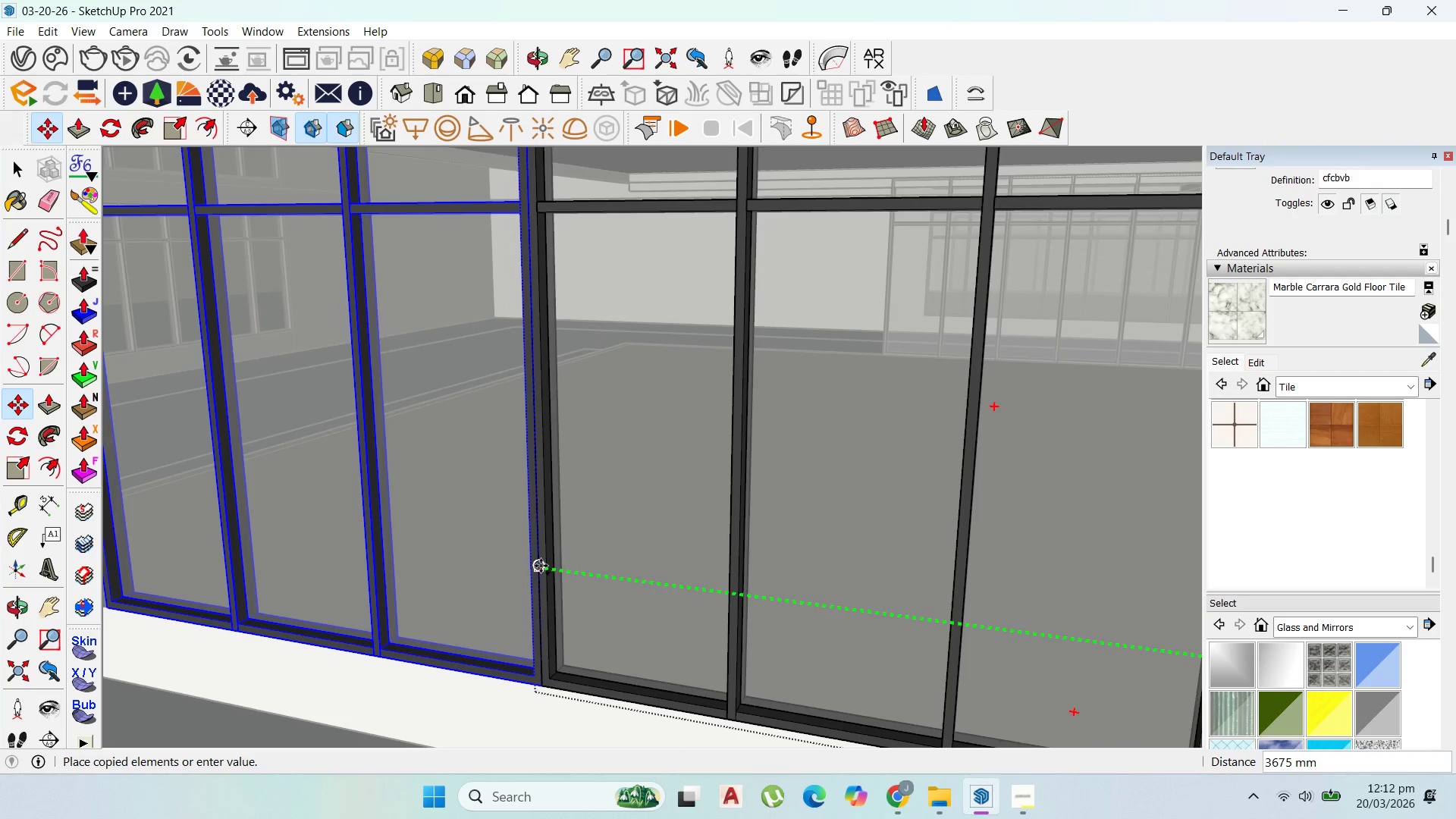 
left_click([548, 568])
 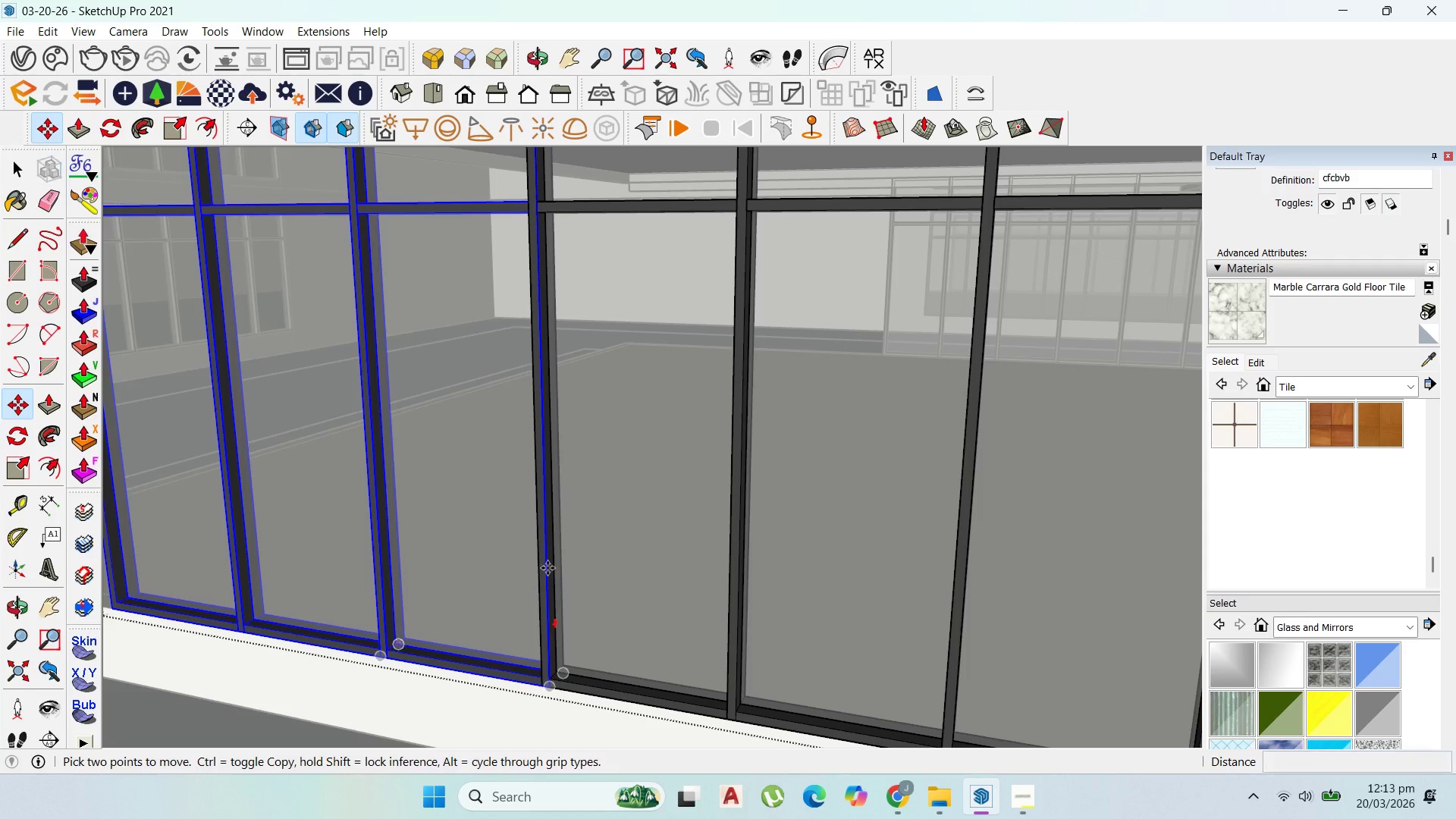 
key(Control+ControlLeft)
 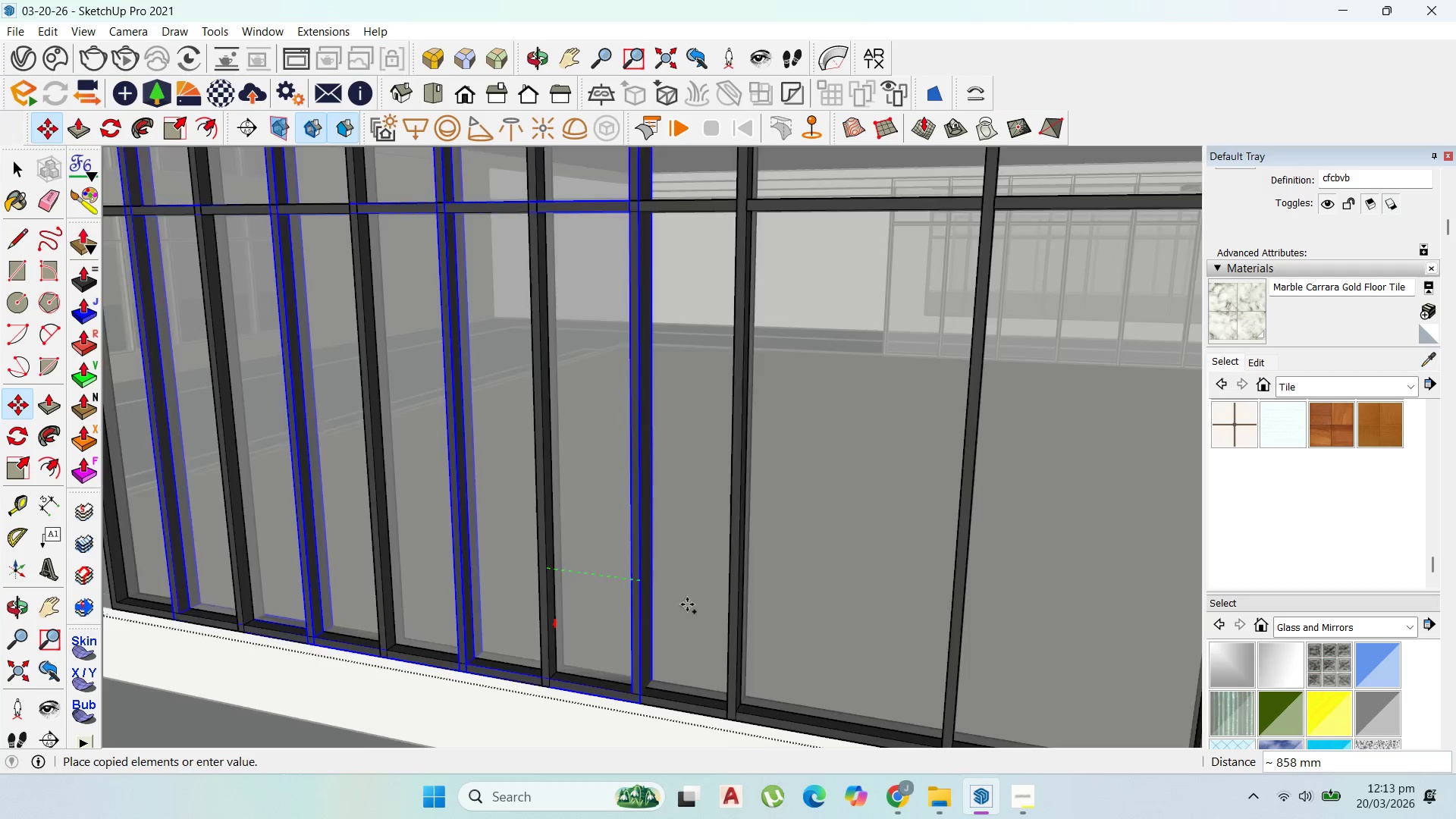 
scroll: coordinate [726, 610], scroll_direction: down, amount: 9.0
 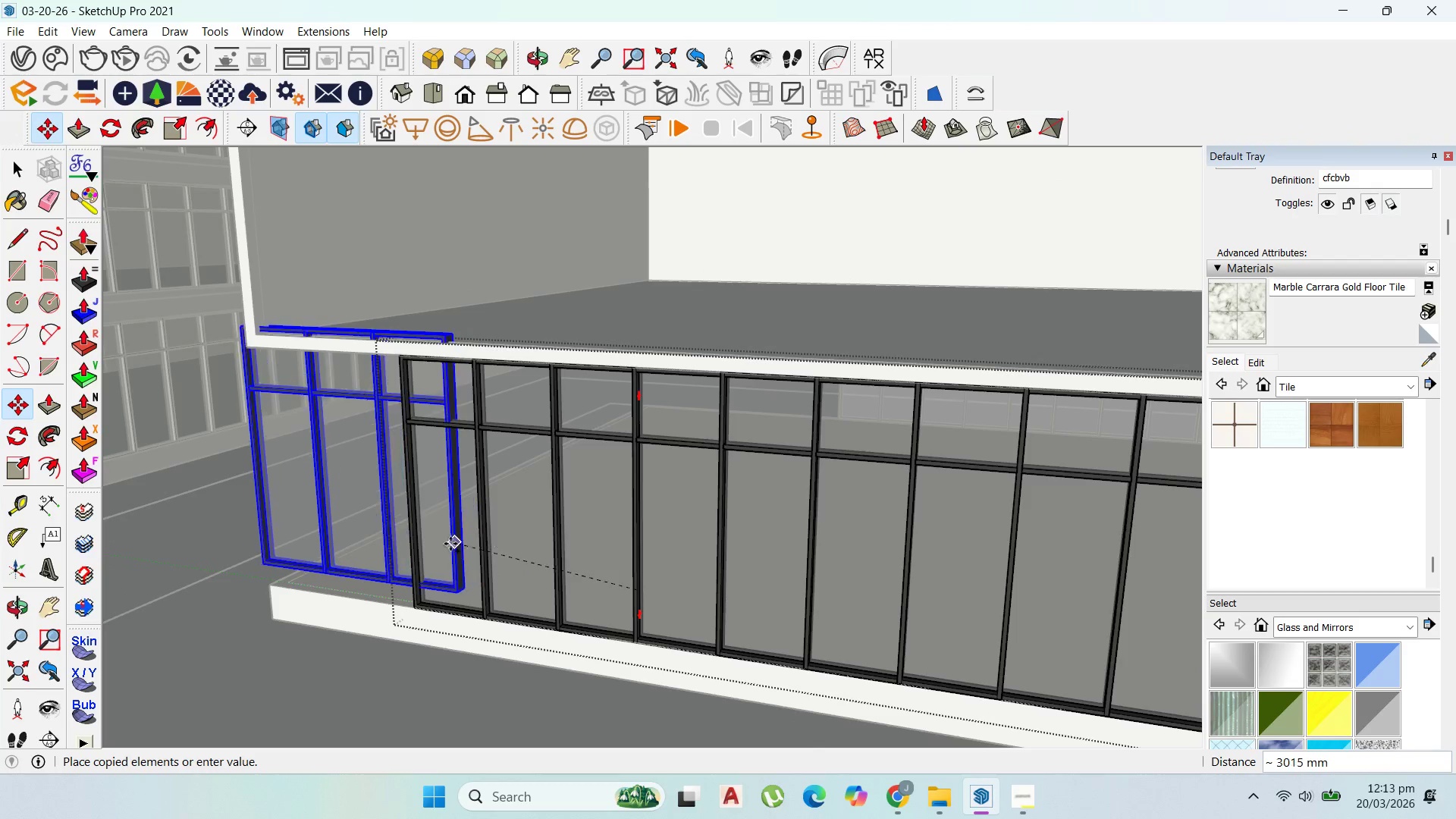 
hold_key(key=ShiftLeft, duration=0.77)
 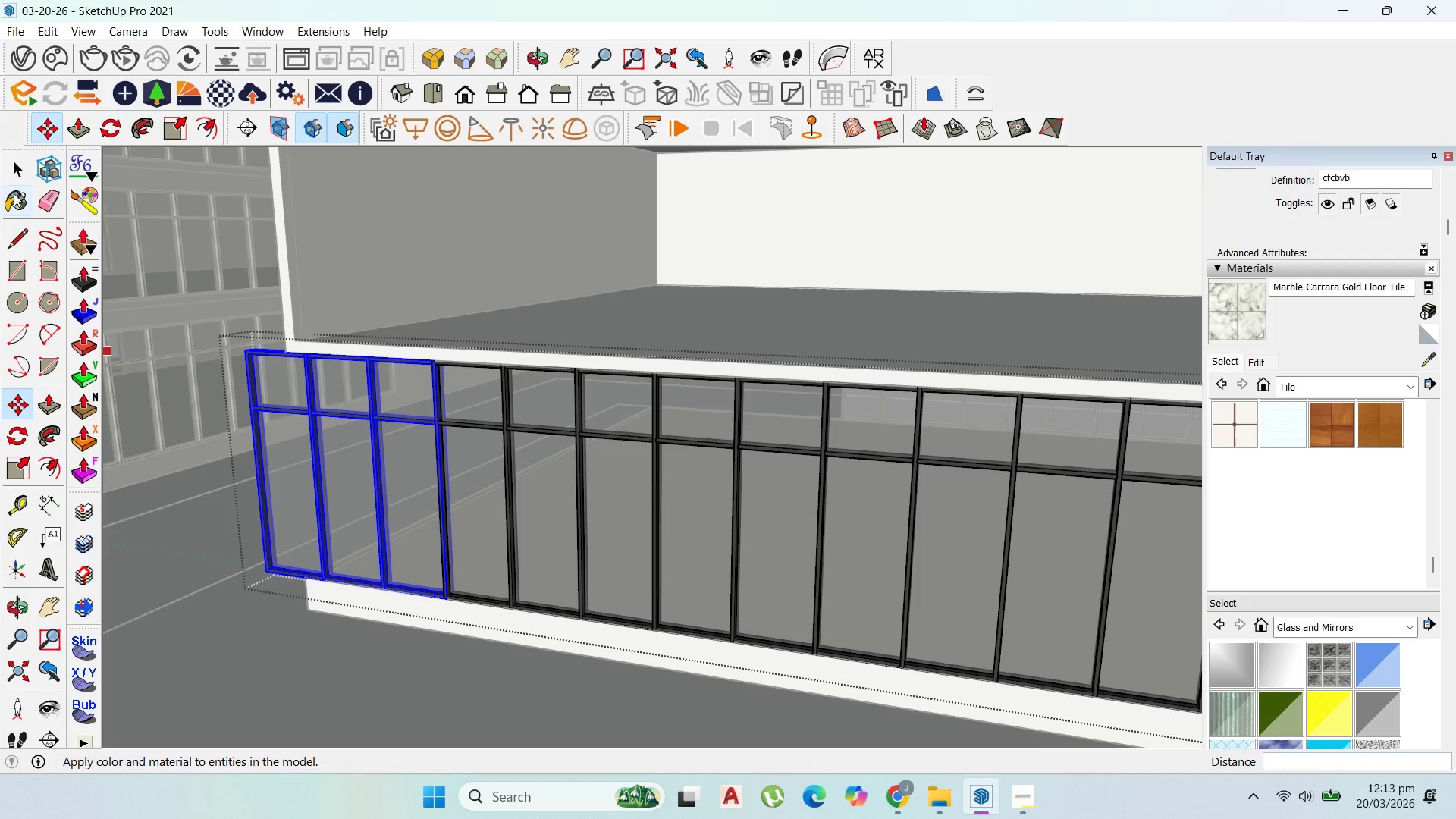 
scroll: coordinate [414, 564], scroll_direction: up, amount: 3.0
 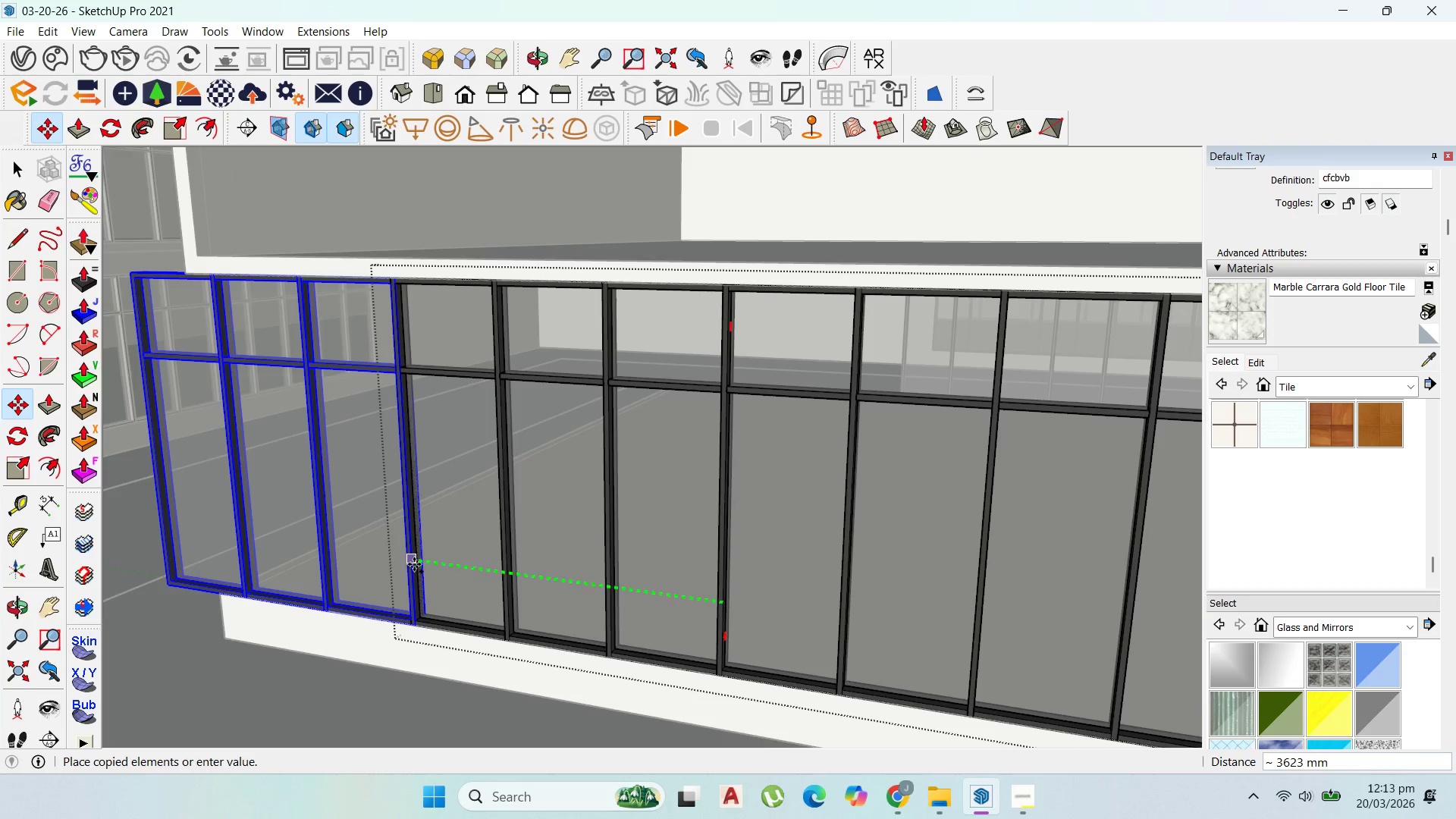 
left_click([414, 564])
 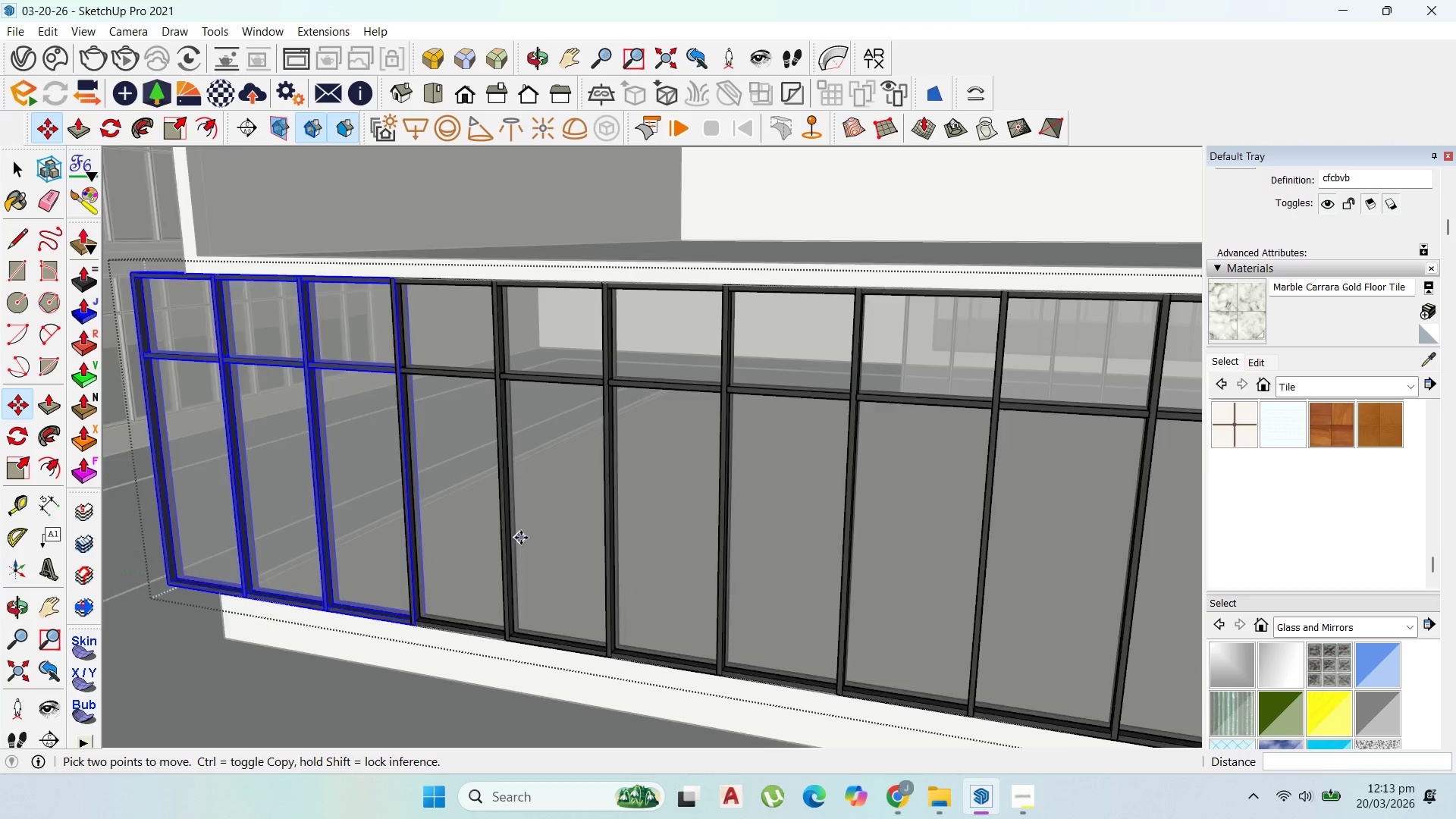 
scroll: coordinate [521, 538], scroll_direction: down, amount: 4.0
 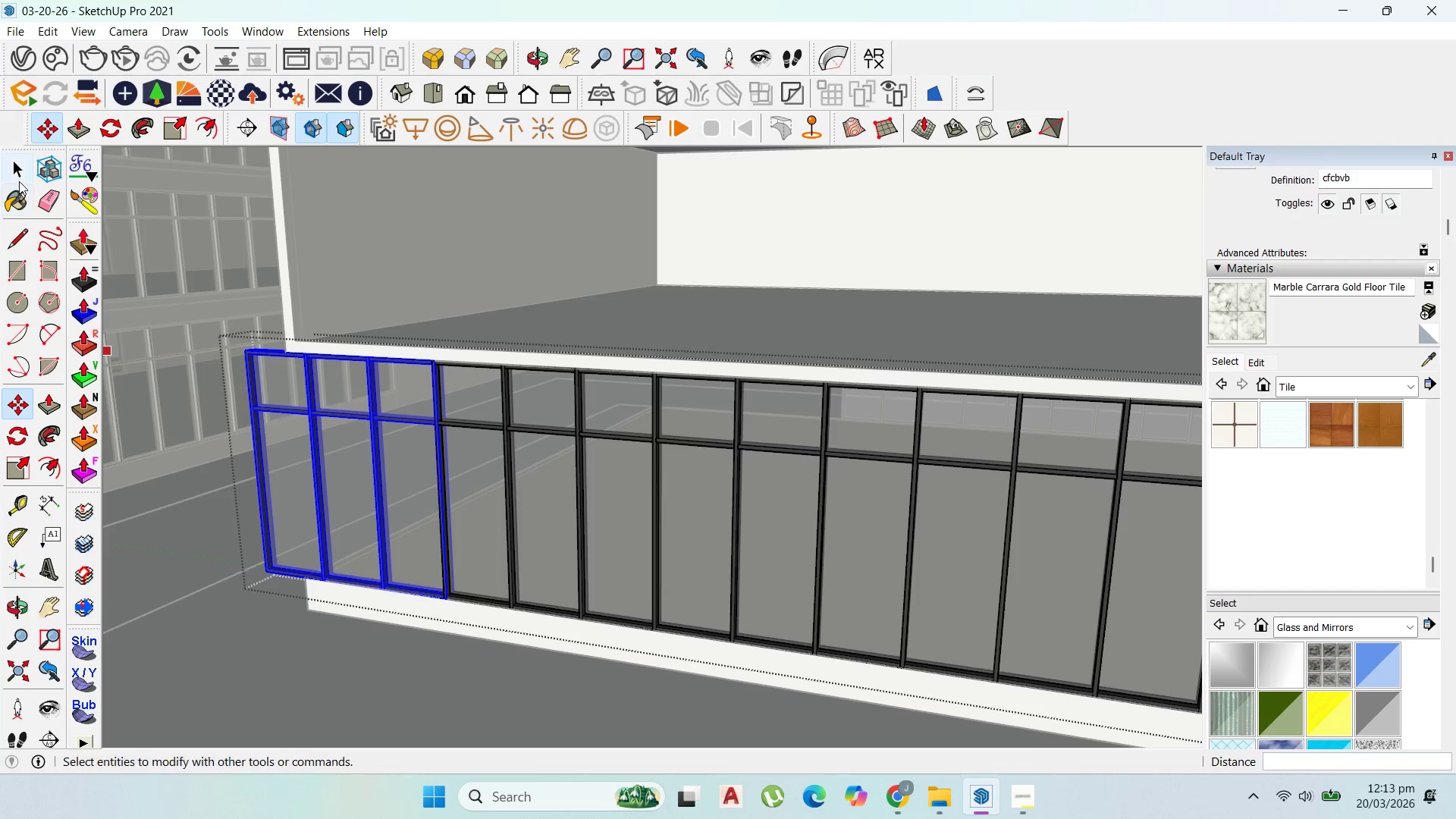 
left_click([19, 178])
 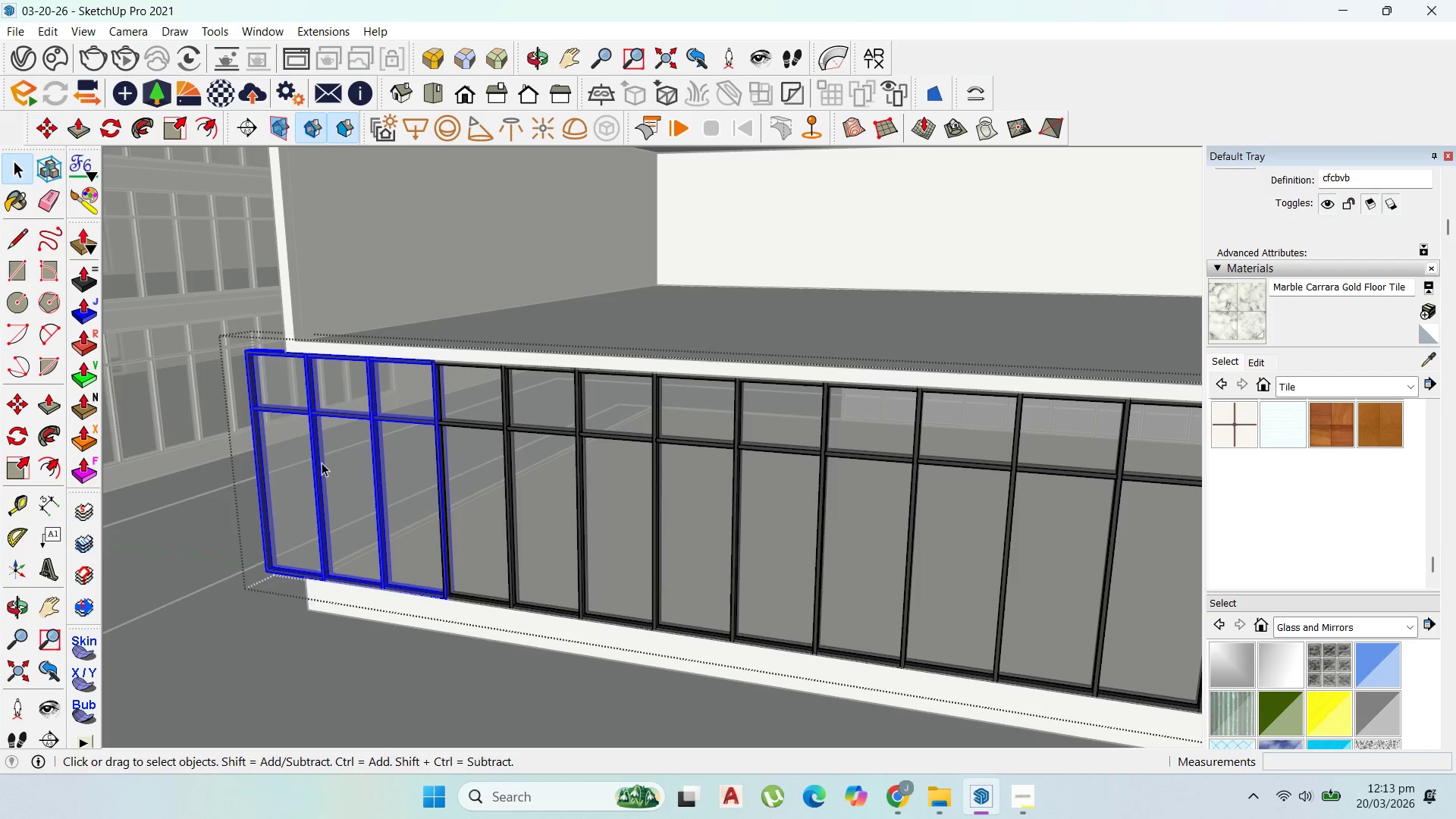 
left_click([344, 472])
 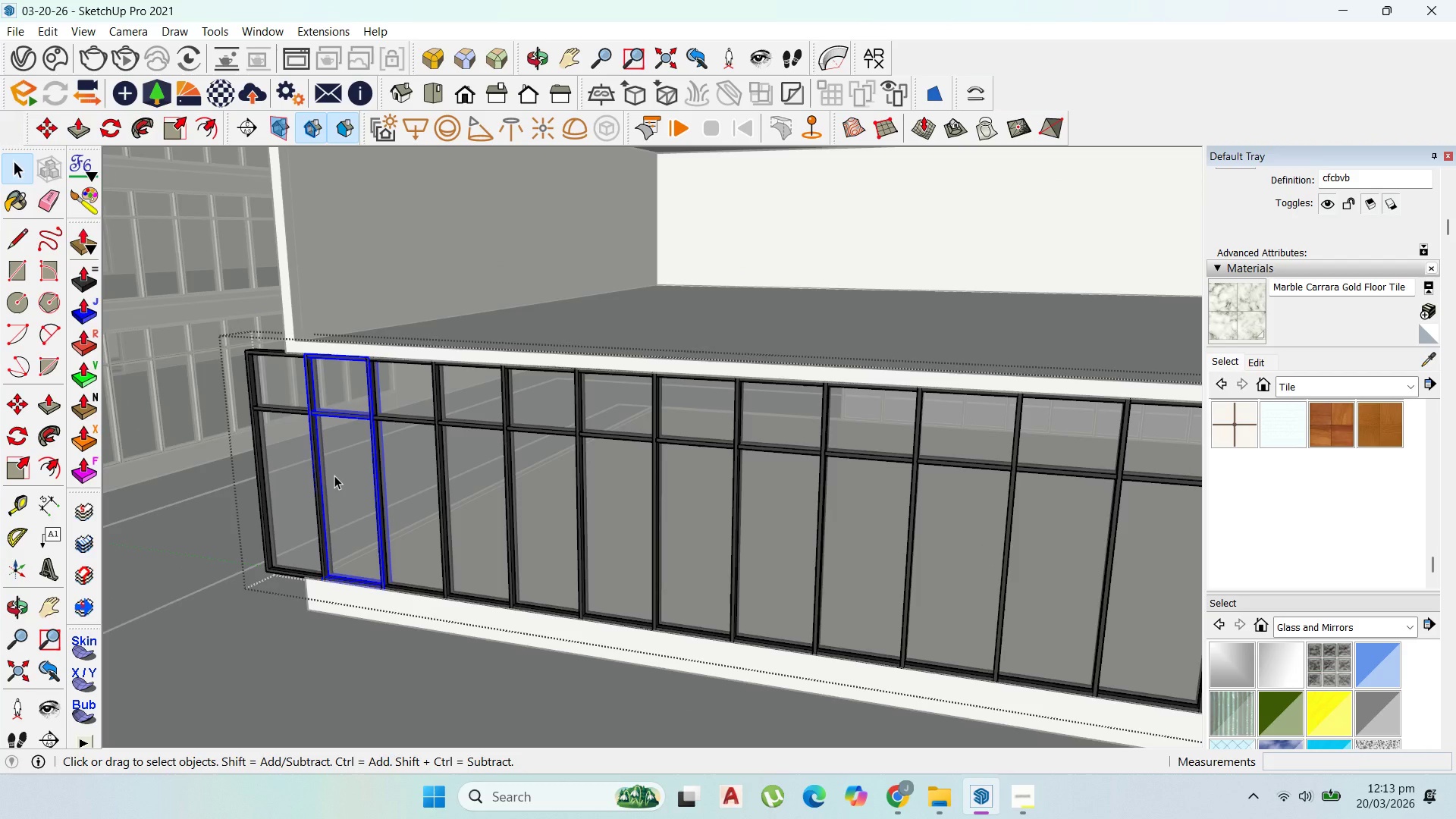 
key(Delete)
 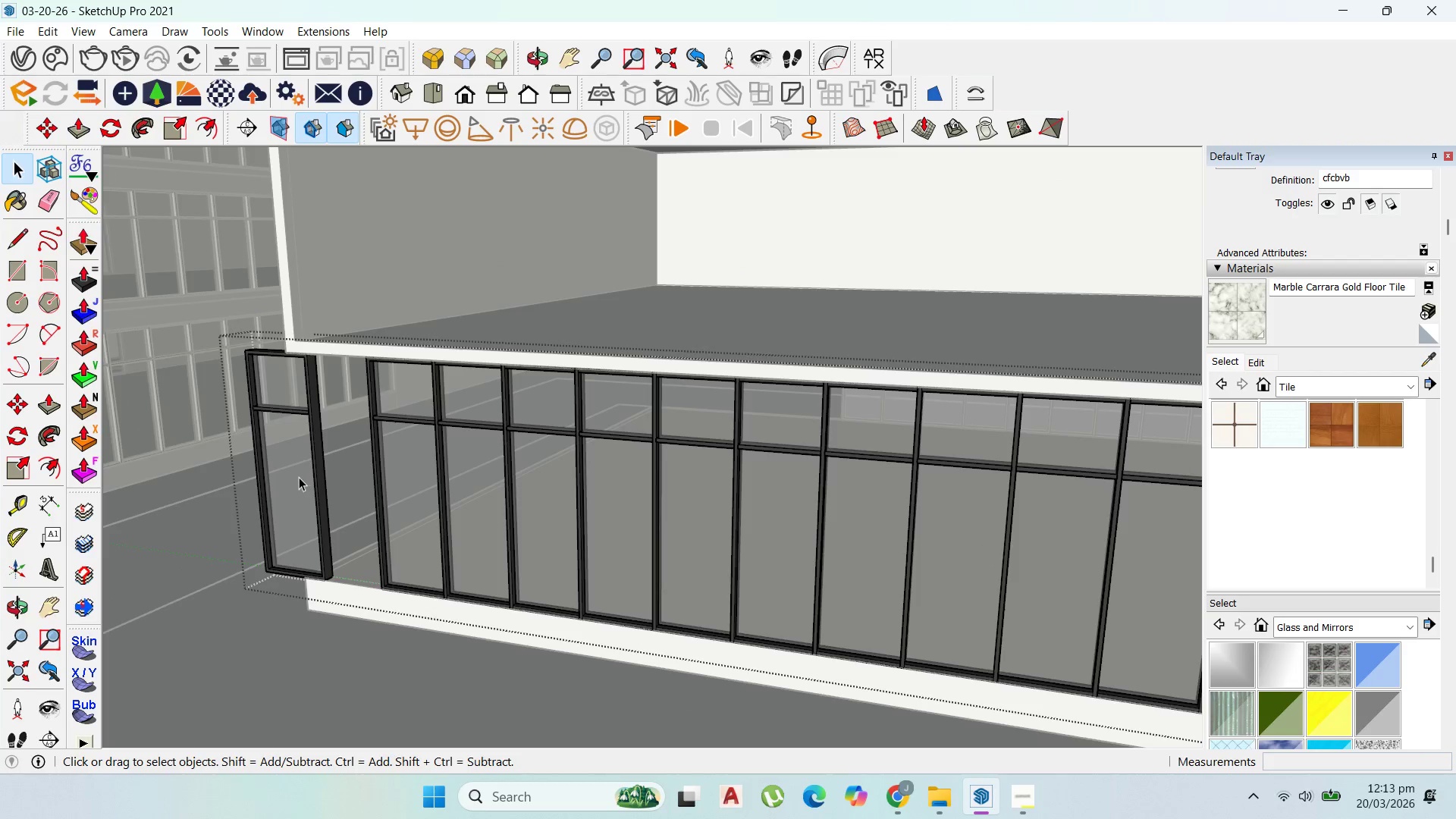 
left_click([294, 475])
 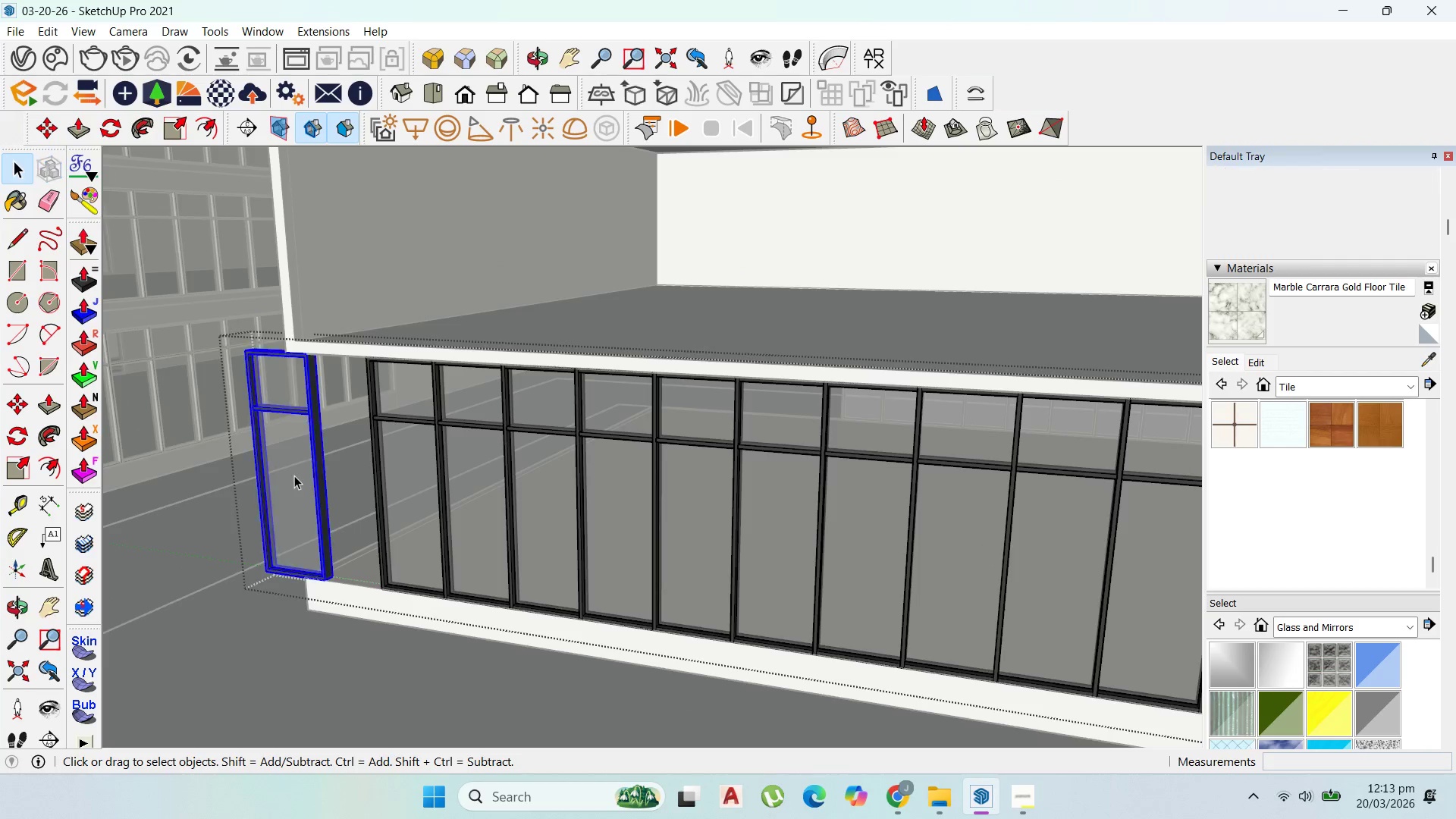 
key(Delete)
 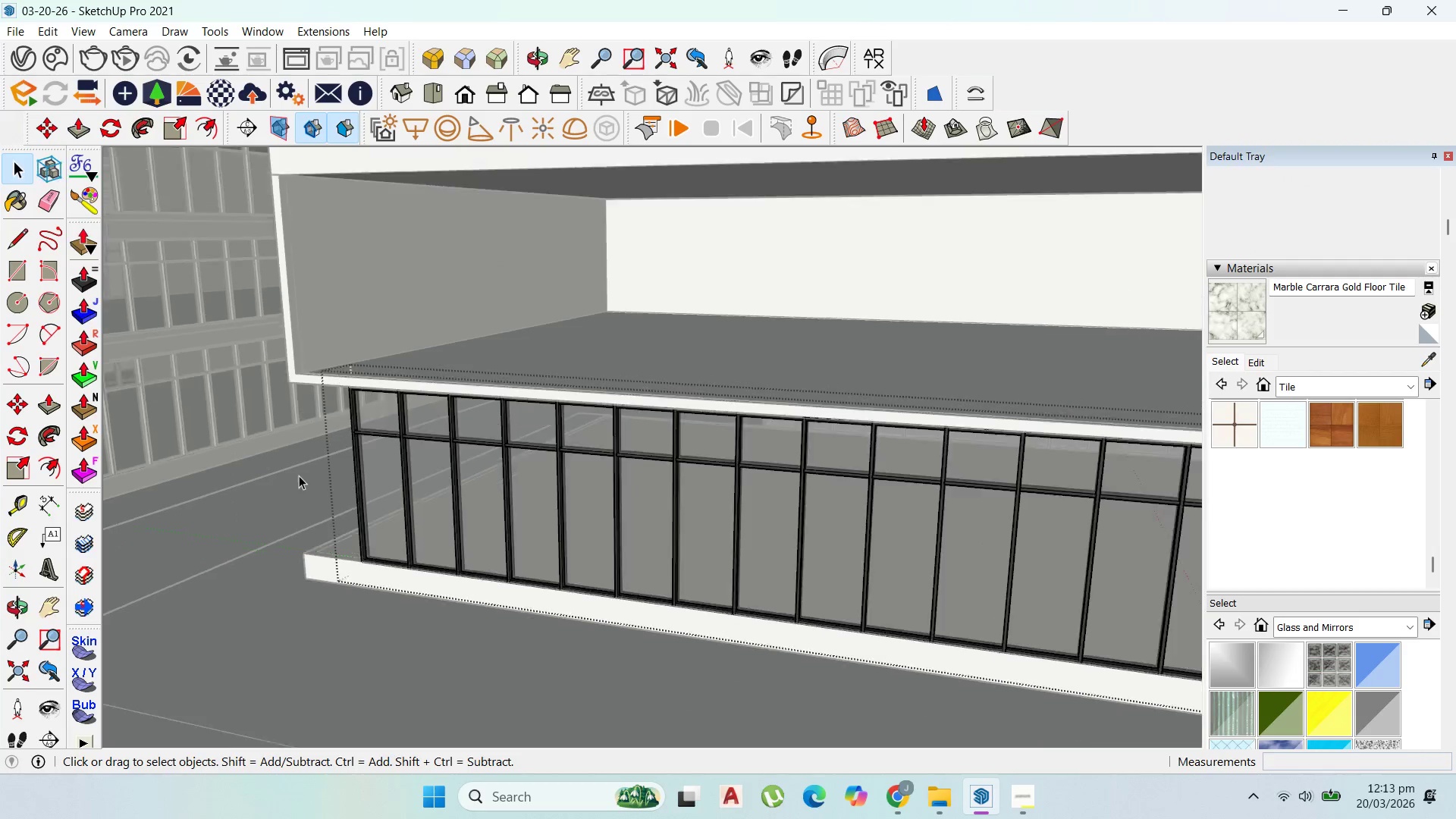 
left_click([457, 501])
 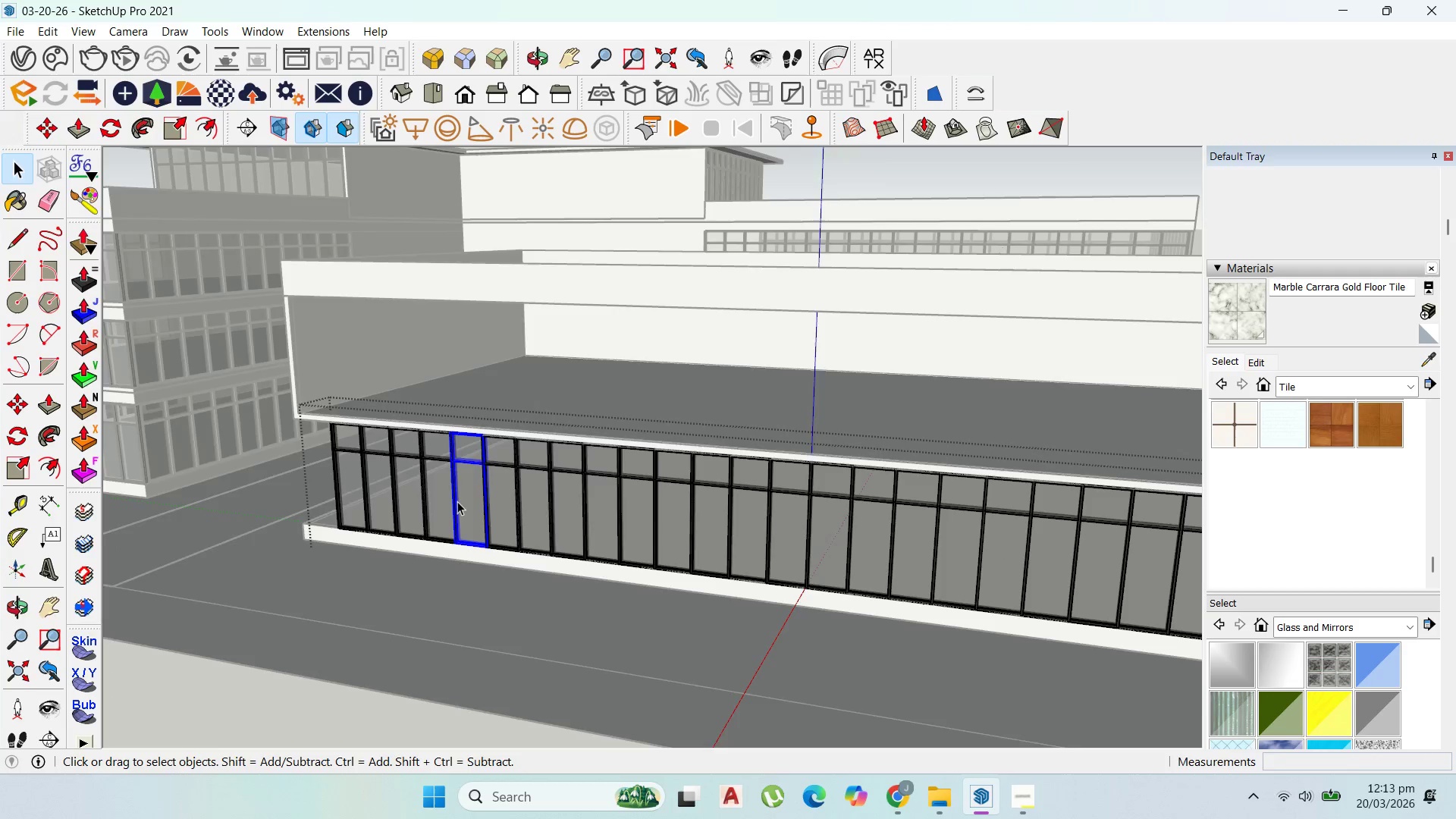 
scroll: coordinate [306, 475], scroll_direction: down, amount: 6.0
 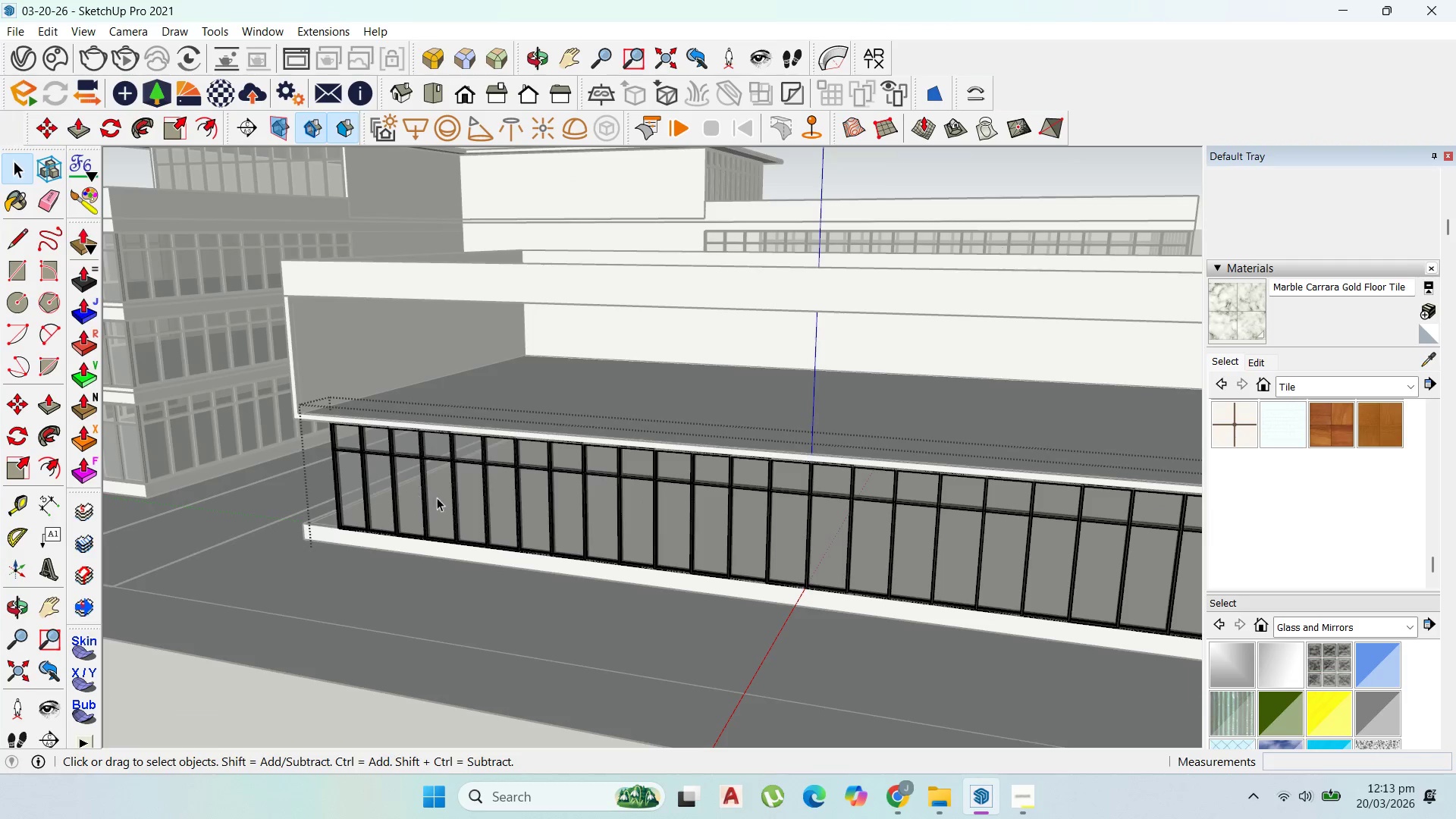 
key(Escape)
 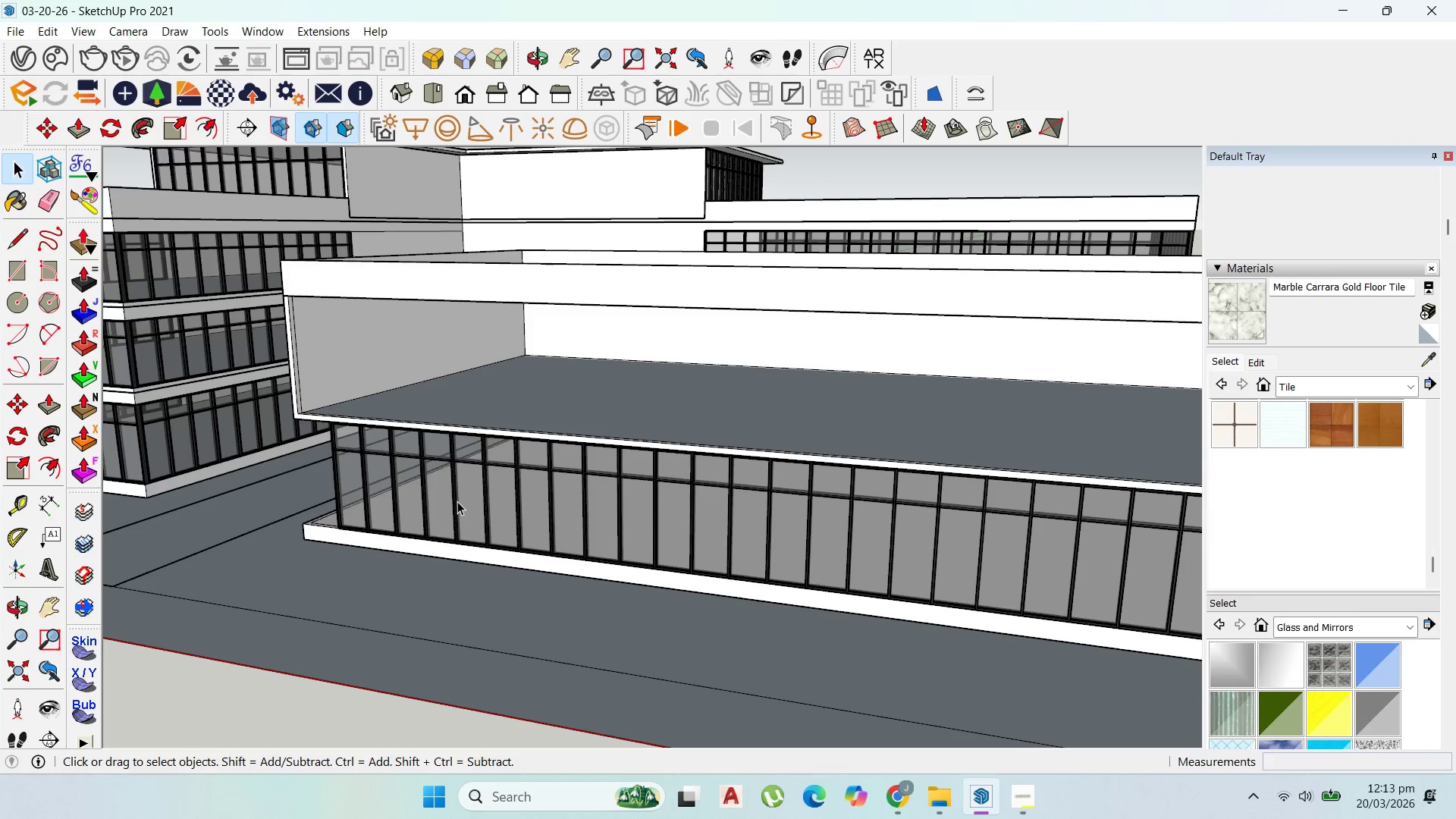 
key(Escape)
 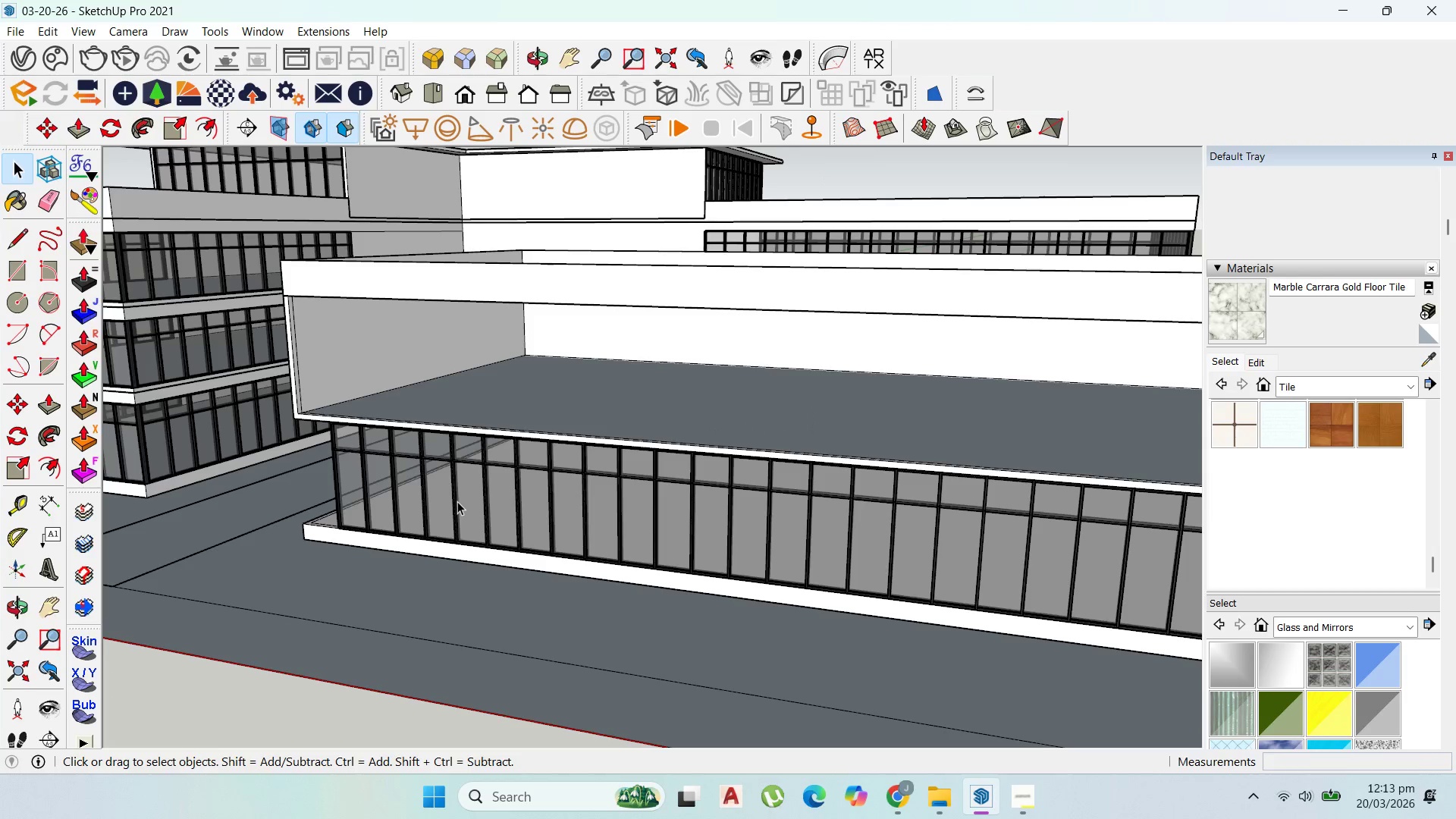 
left_click([457, 501])
 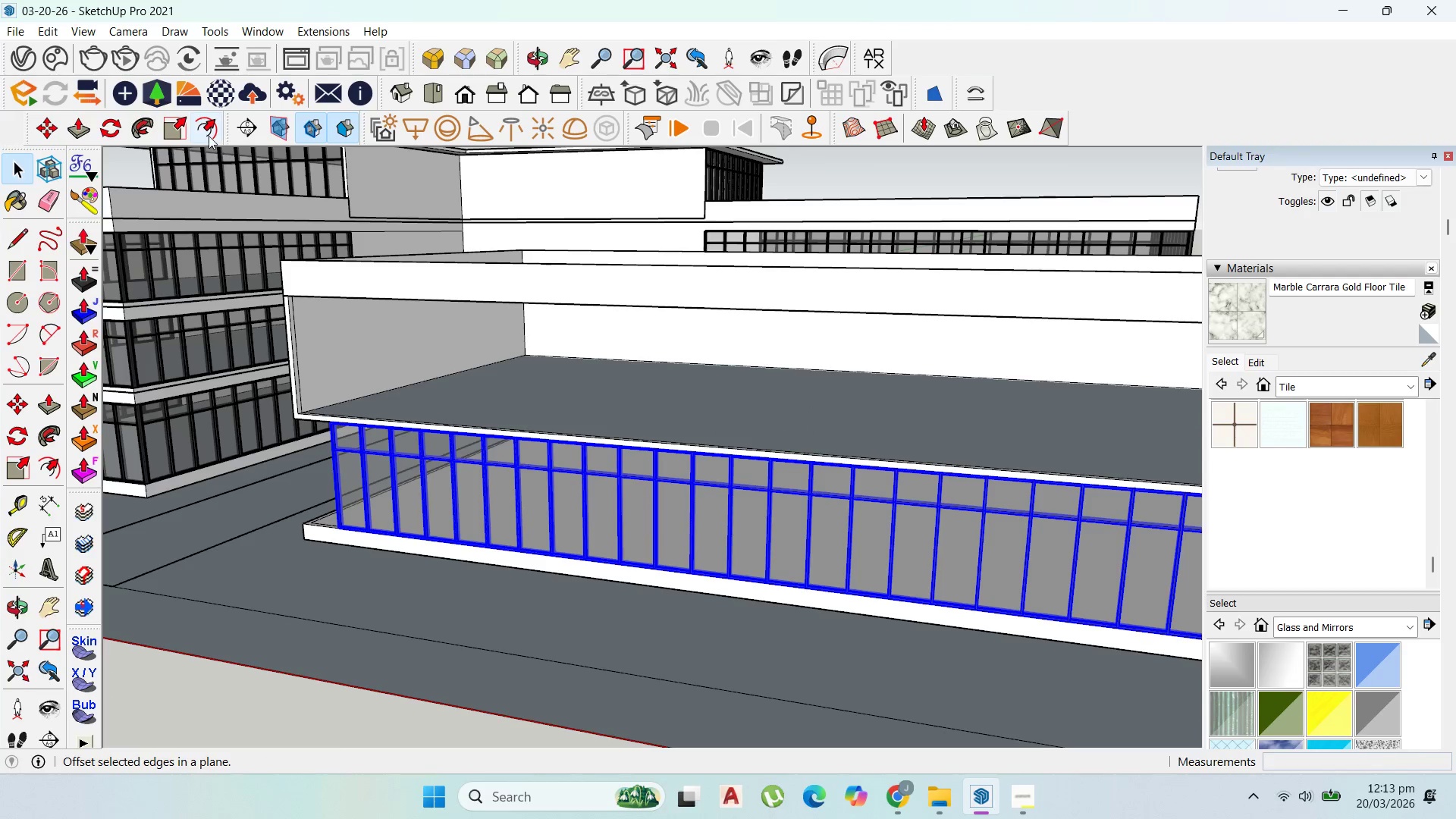 
left_click([171, 135])
 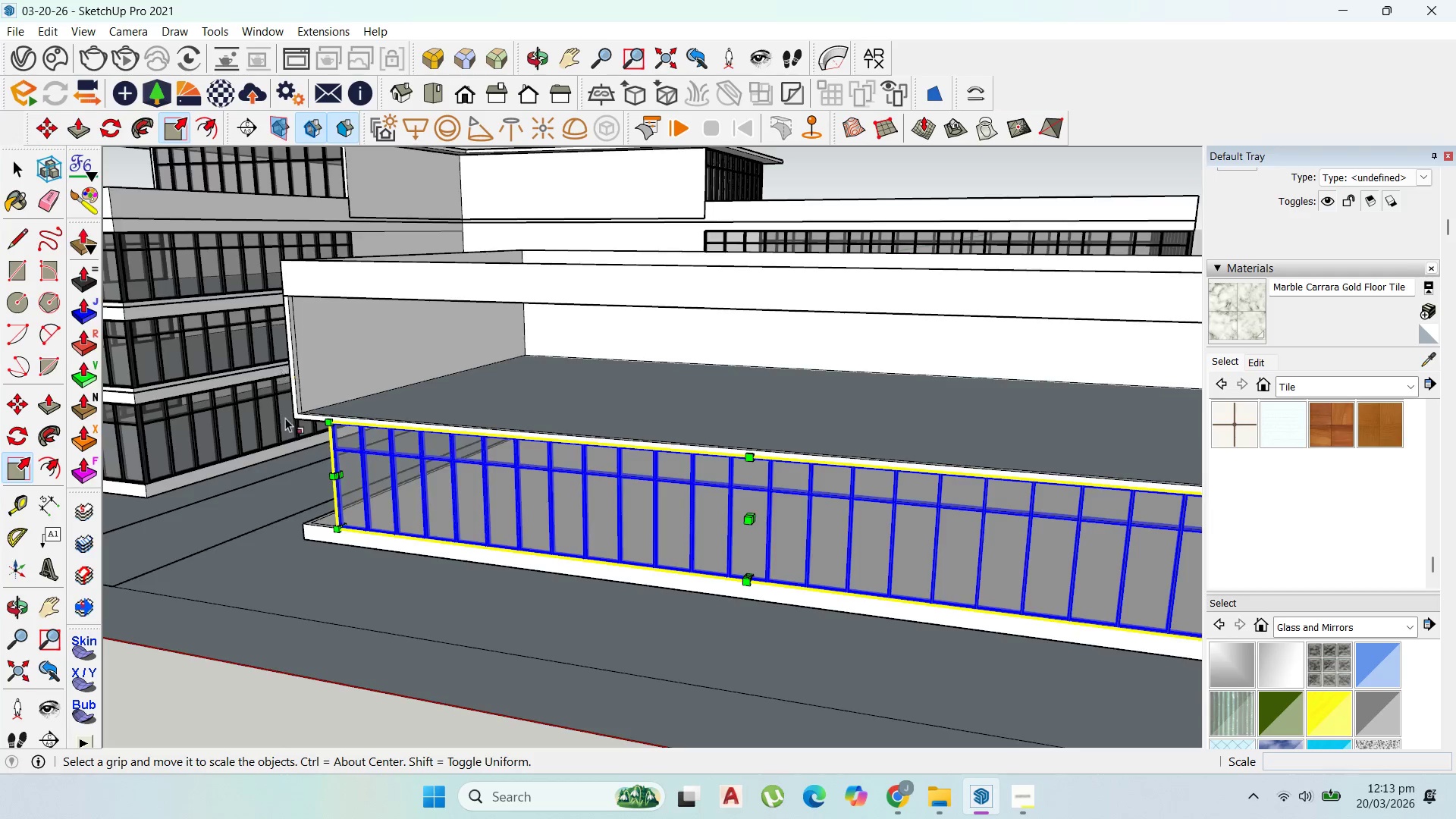 
scroll: coordinate [381, 485], scroll_direction: up, amount: 10.0
 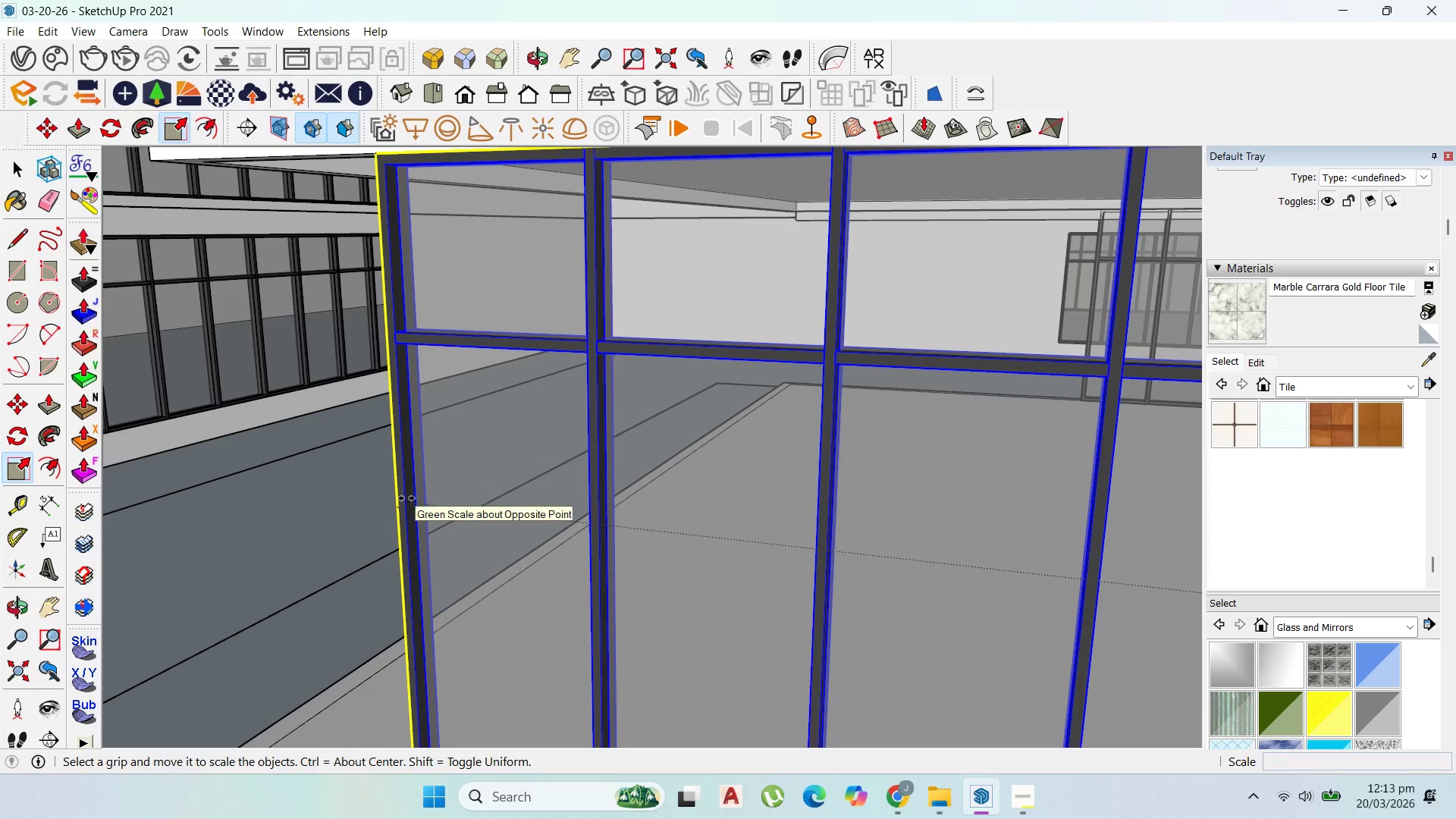 
left_click([406, 498])
 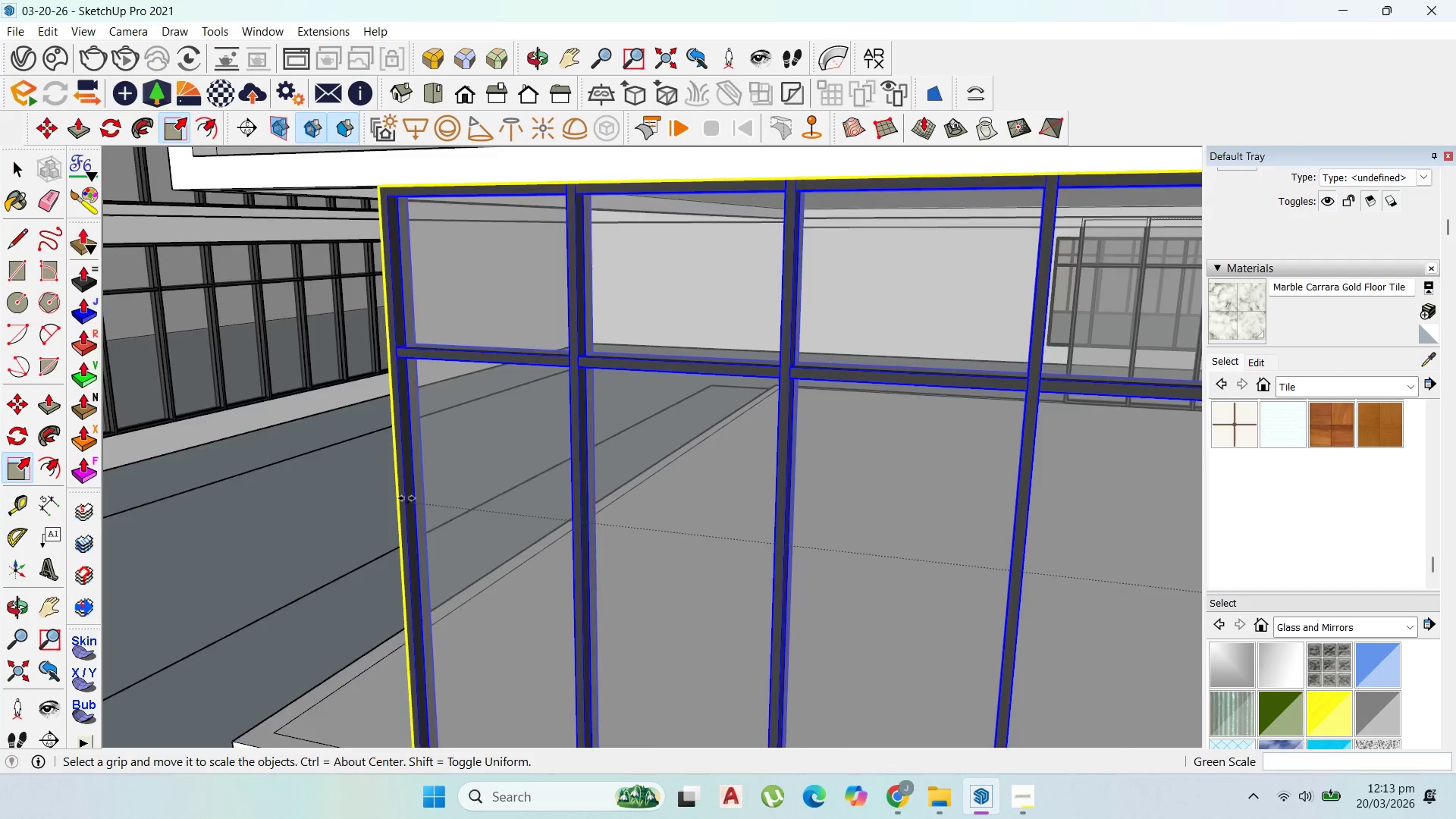 
scroll: coordinate [416, 492], scroll_direction: down, amount: 9.0
 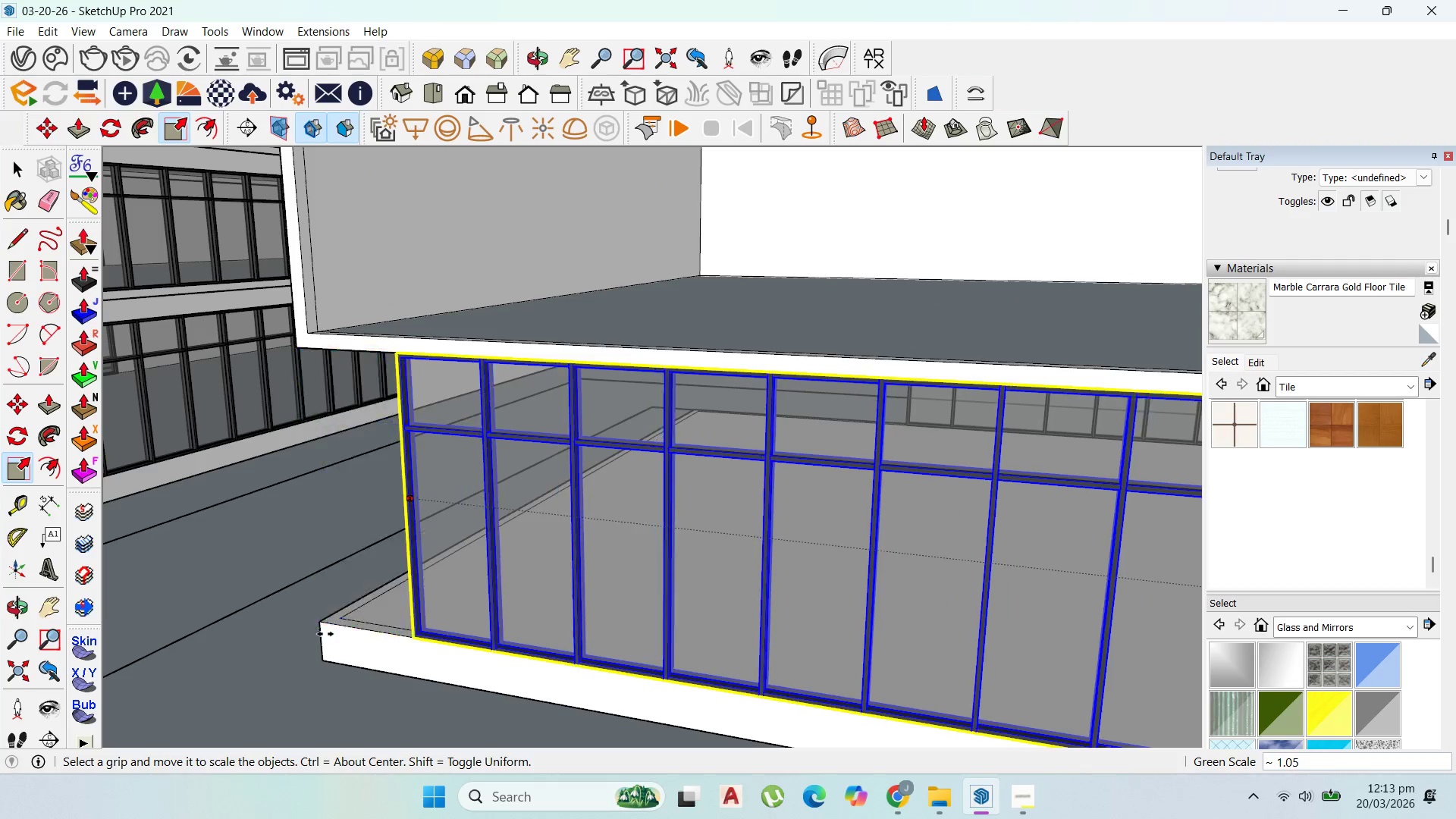 
left_click([325, 634])
 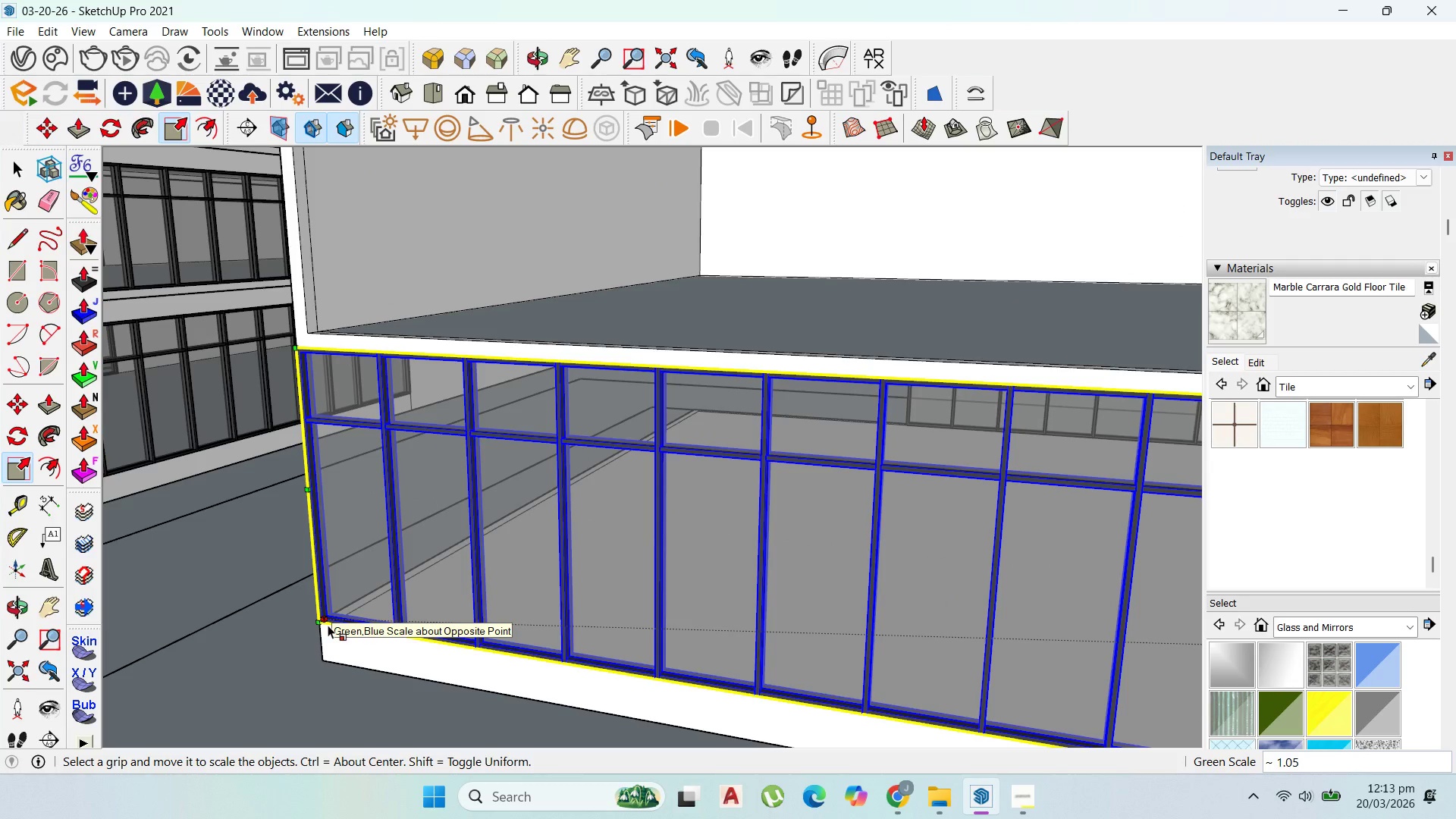 
scroll: coordinate [545, 666], scroll_direction: down, amount: 20.0
 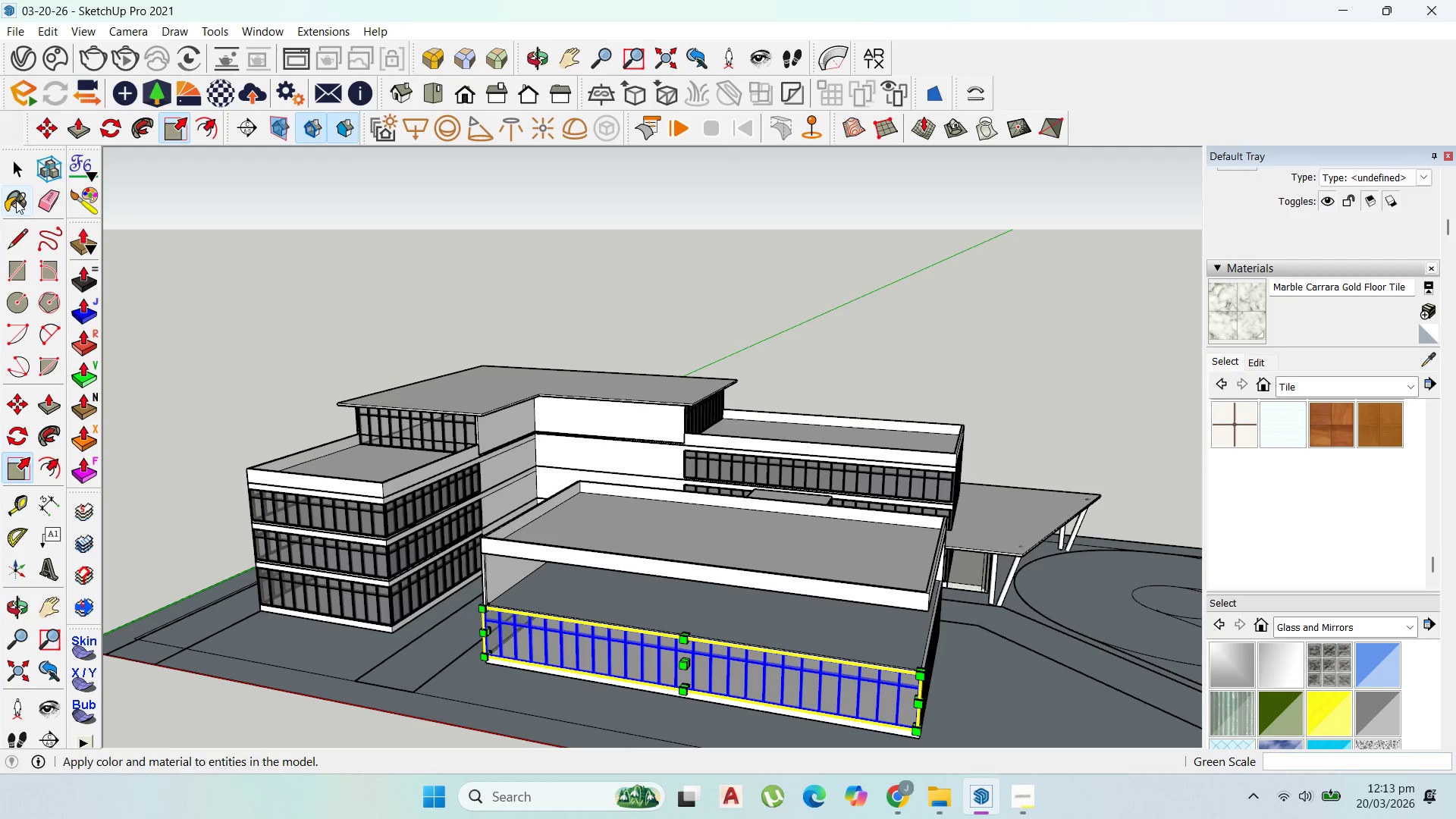 
left_click([20, 164])
 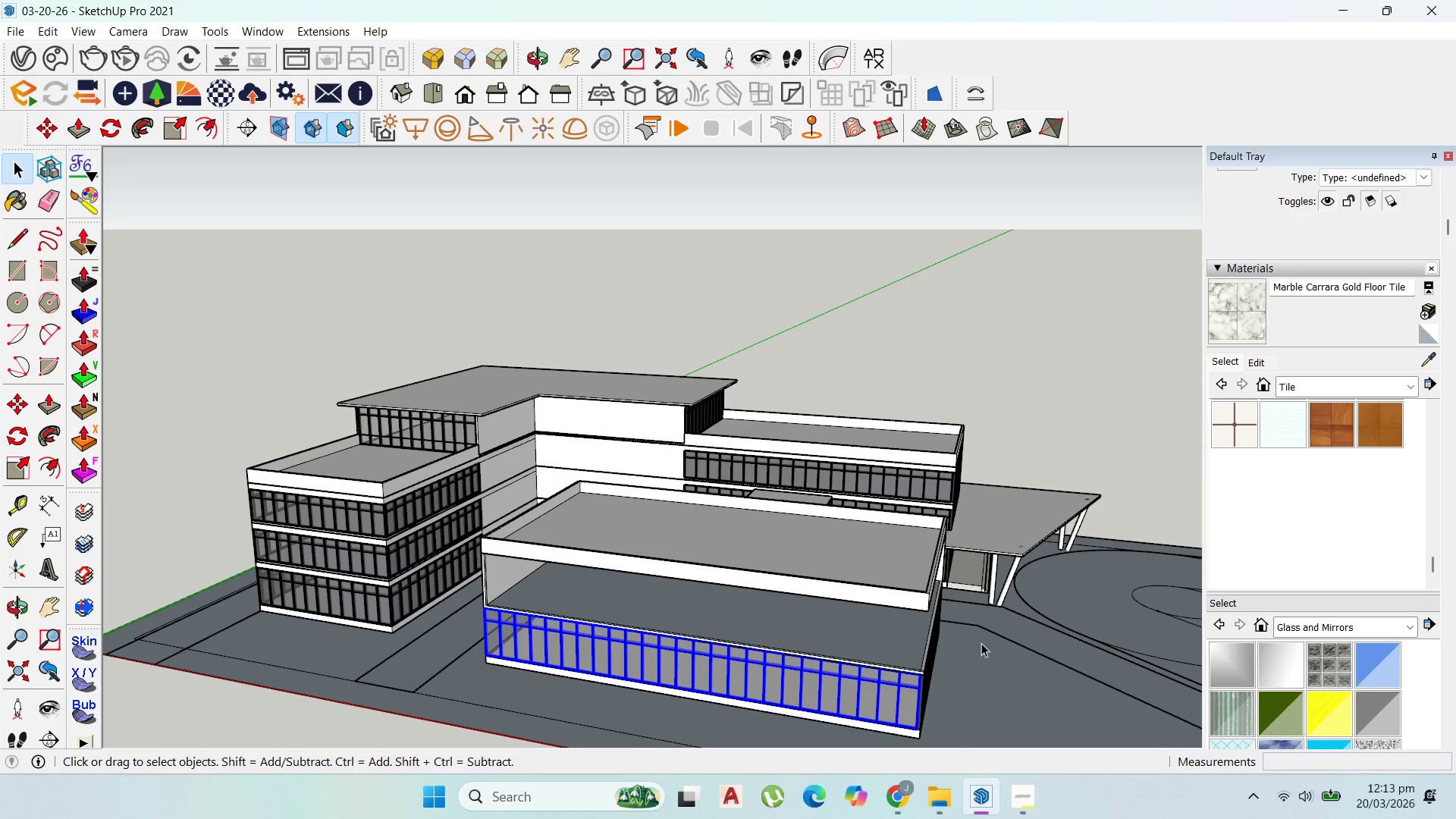 
scroll: coordinate [864, 625], scroll_direction: down, amount: 2.0
 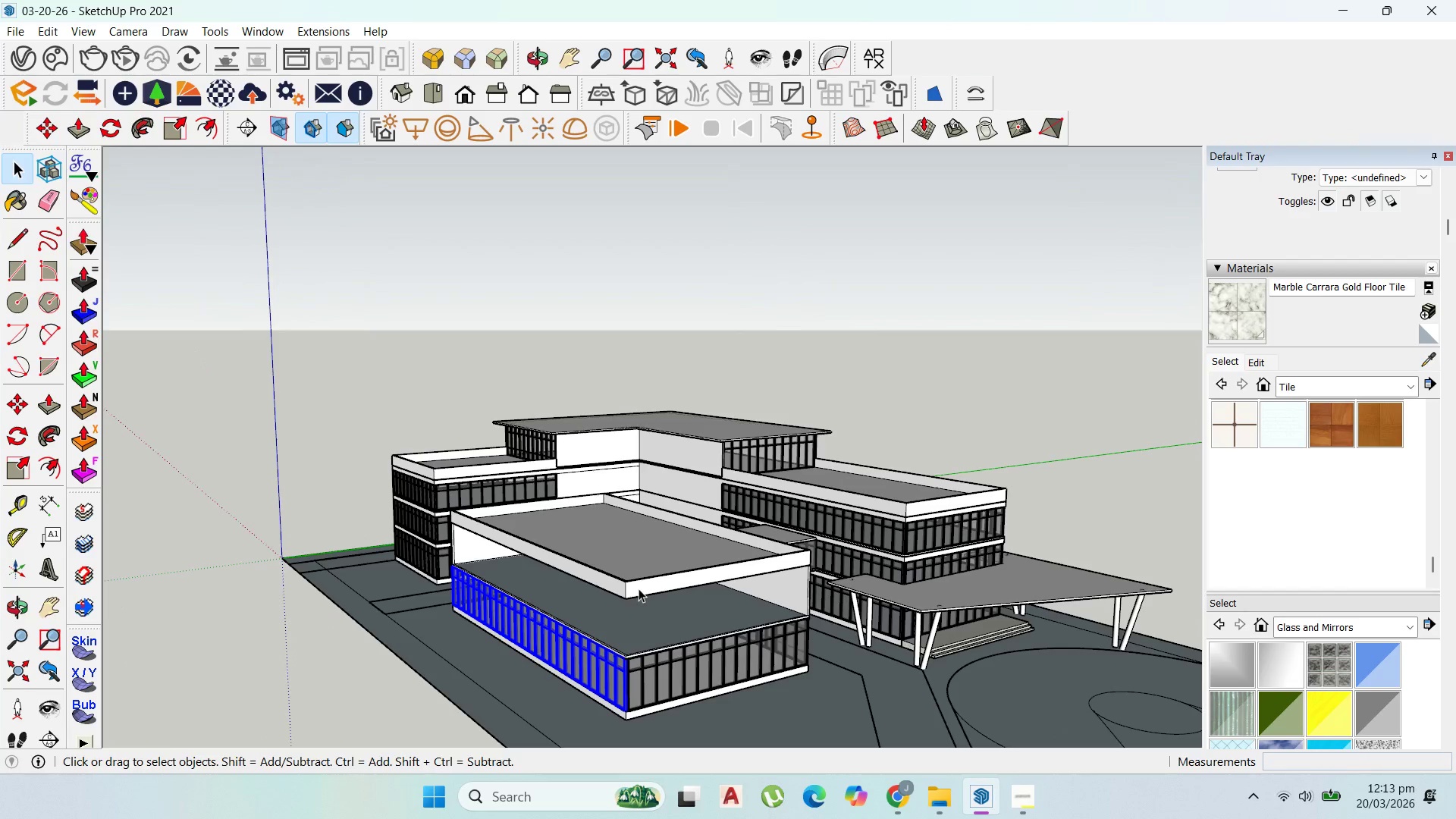 
scroll: coordinate [728, 660], scroll_direction: up, amount: 15.0
 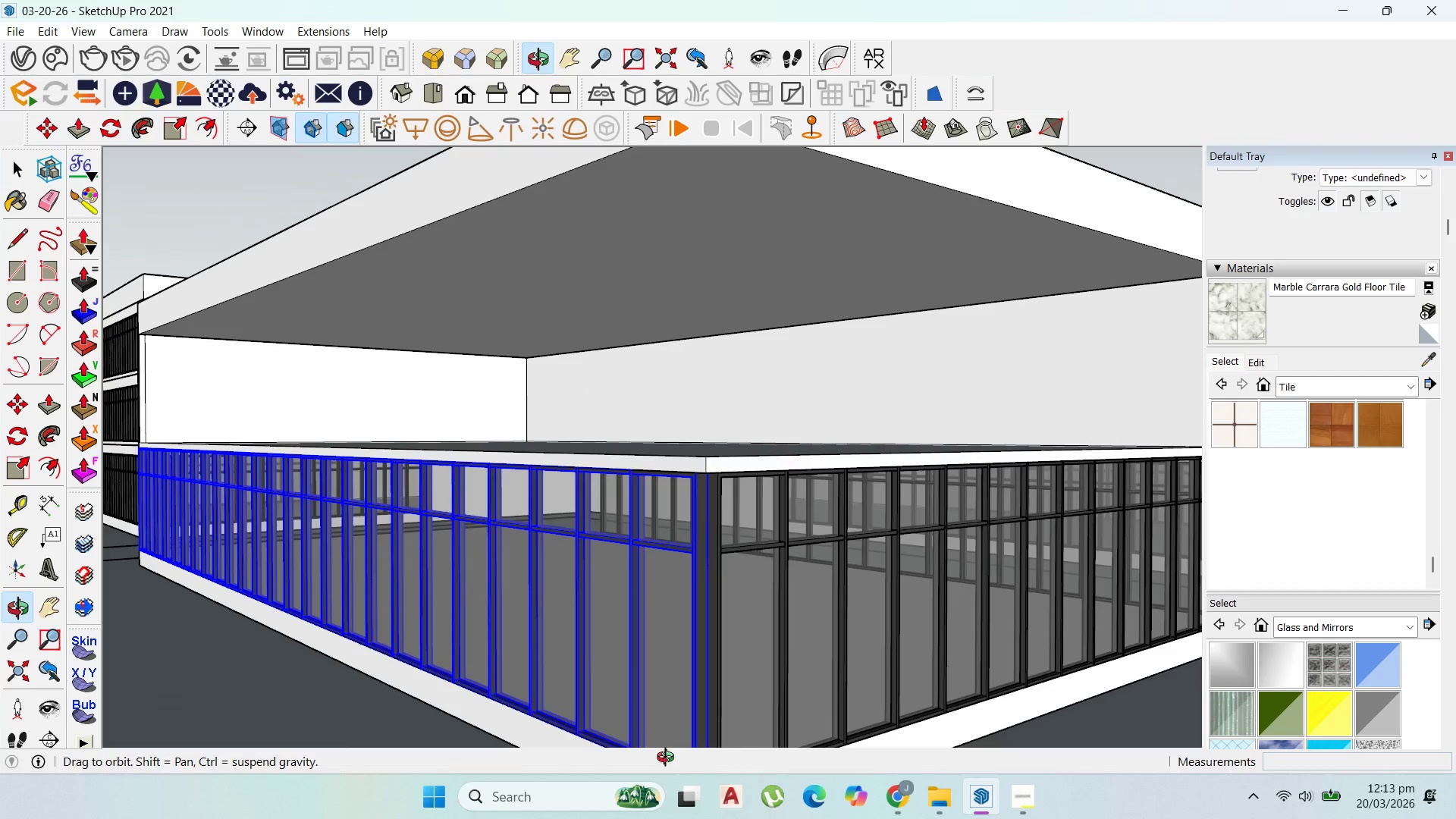 
key(M)
 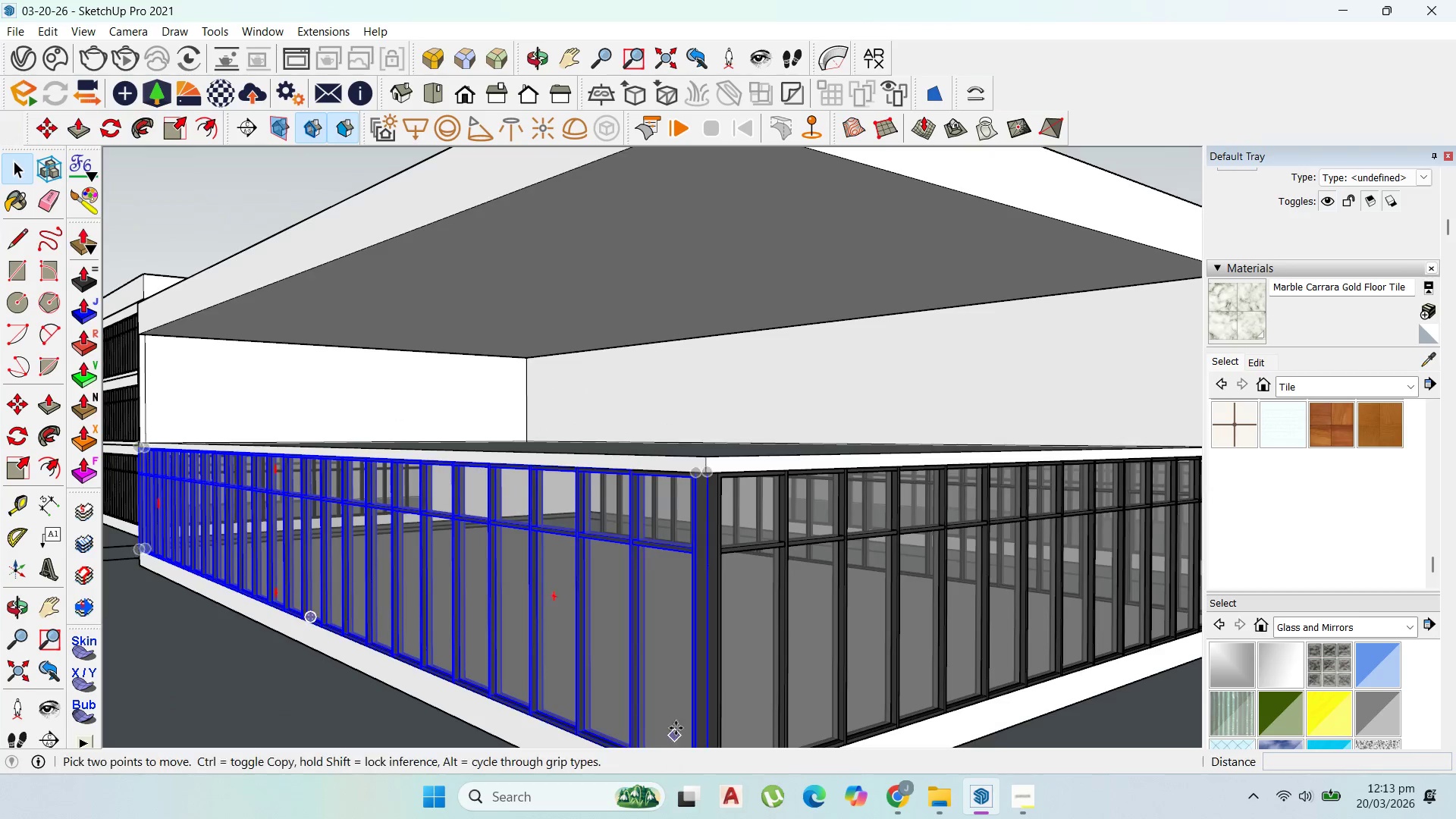 
scroll: coordinate [724, 690], scroll_direction: up, amount: 6.0
 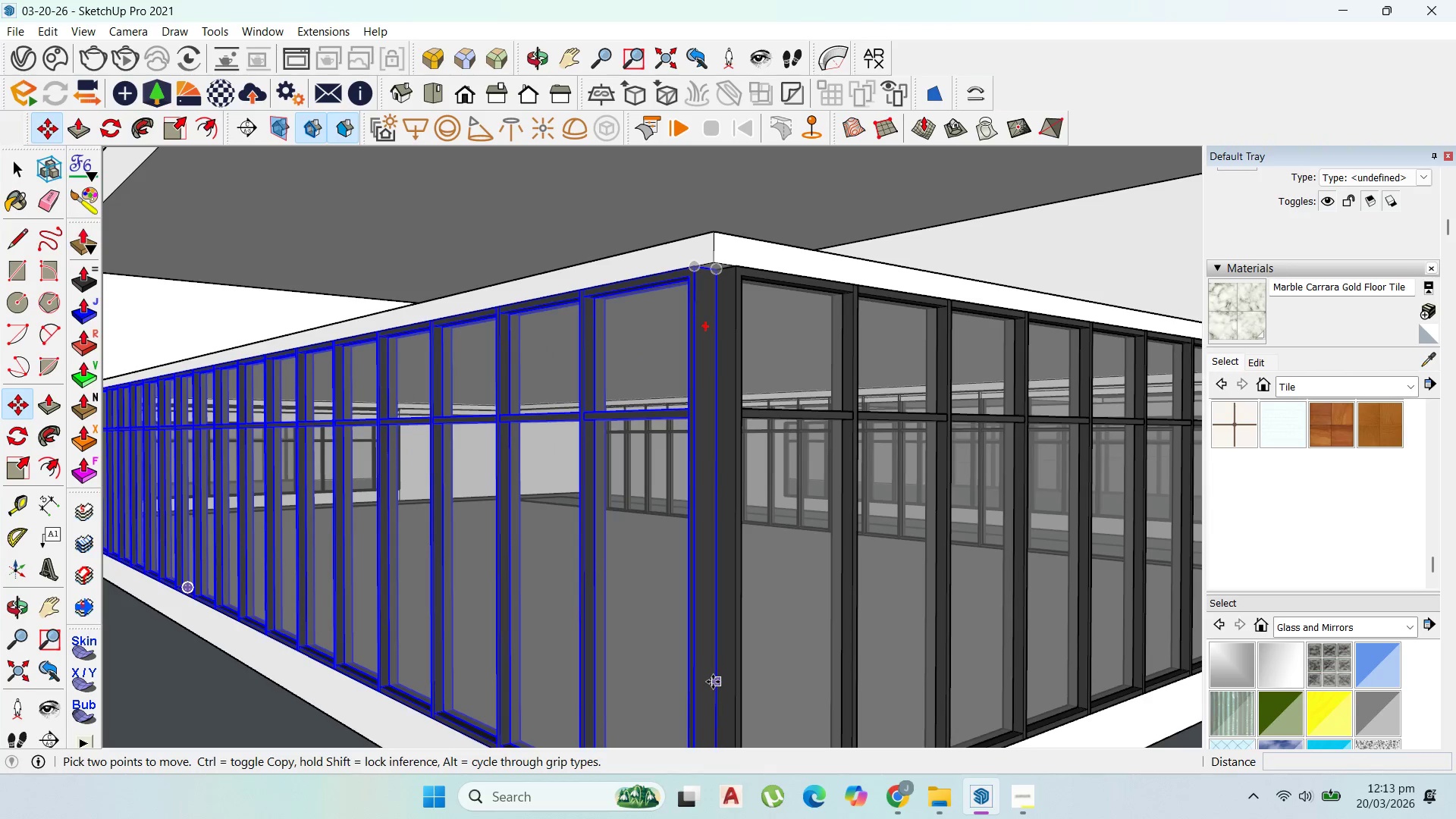 
left_click([713, 682])
 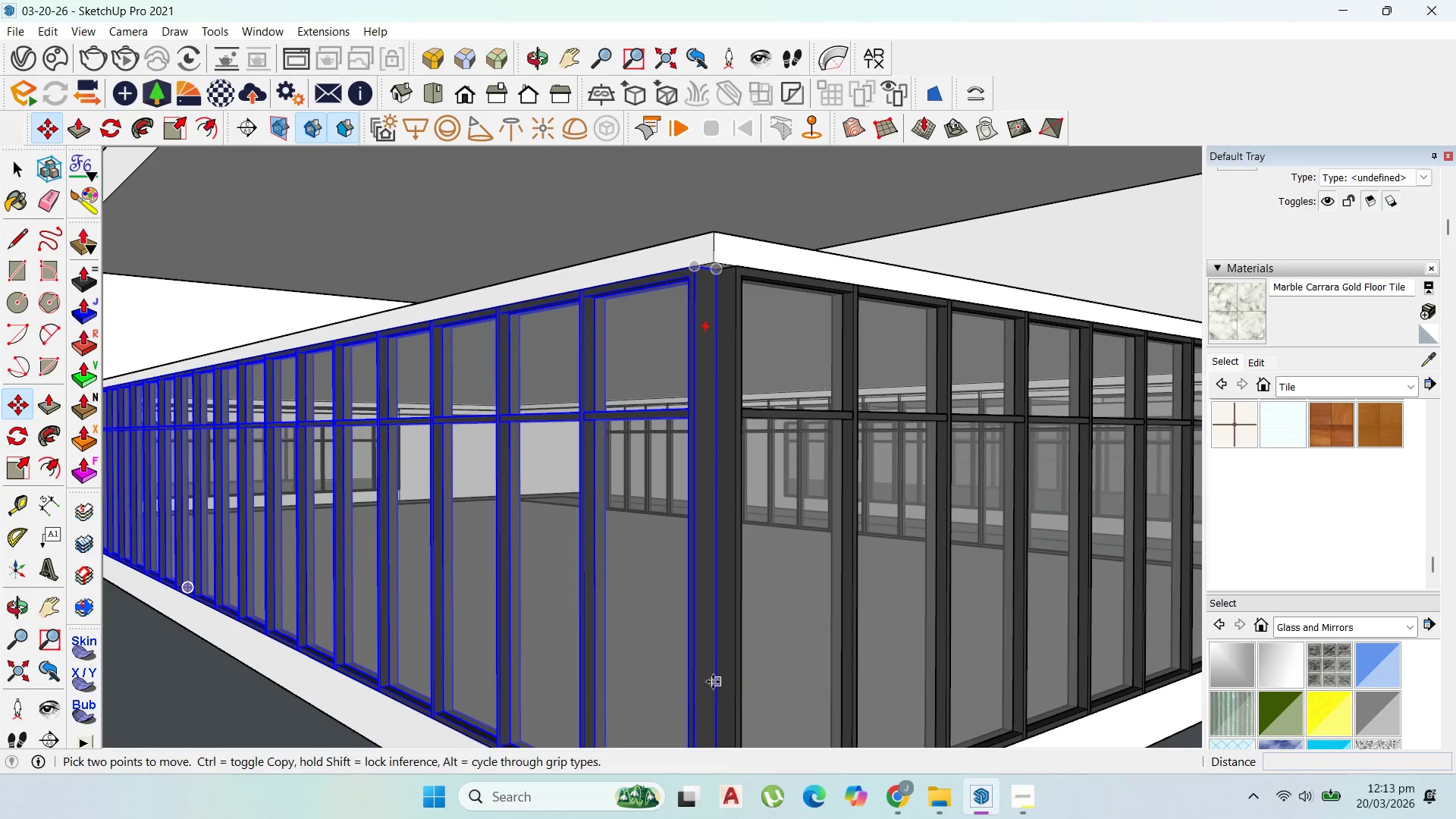 
key(Control+ControlLeft)
 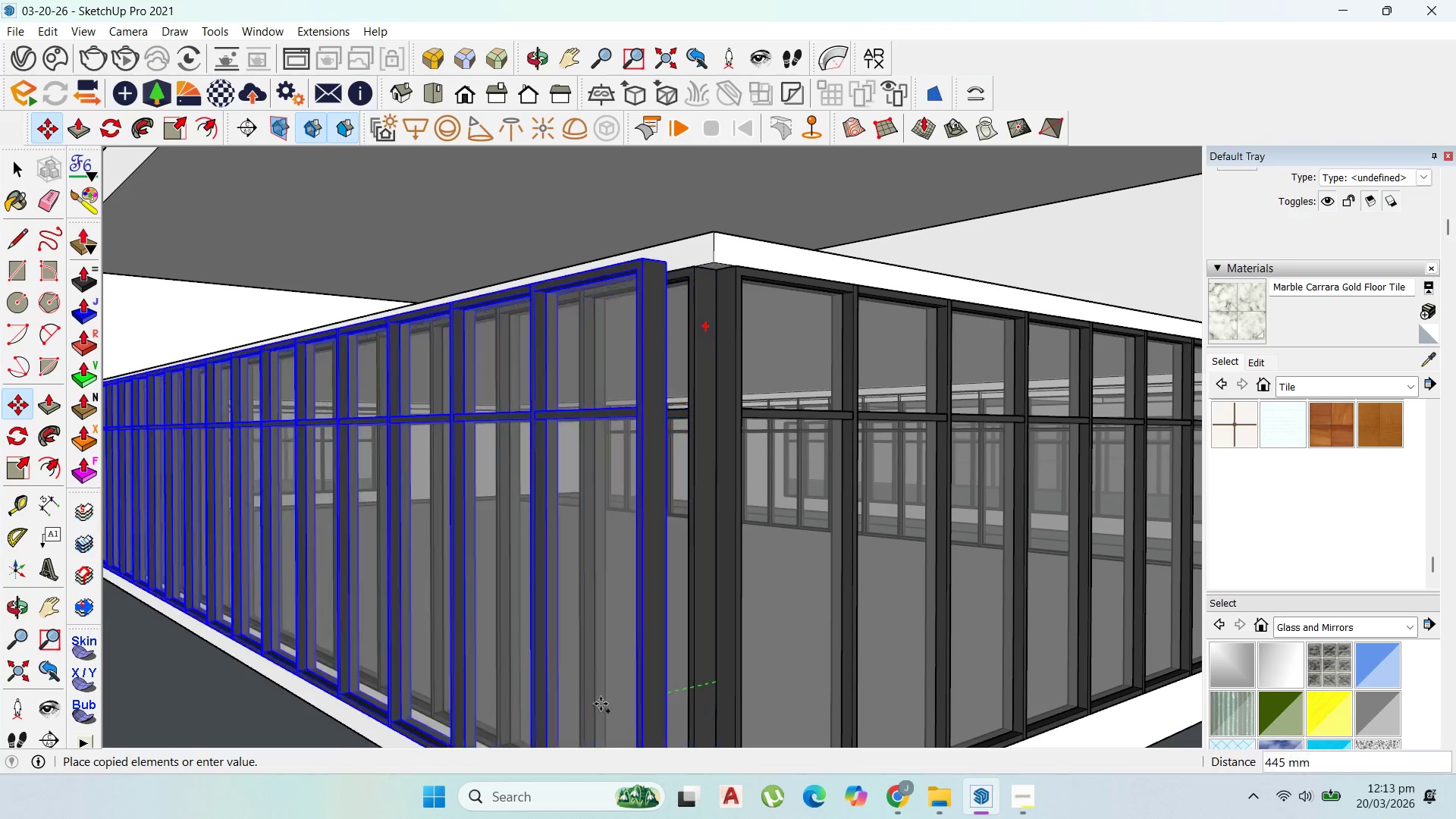 
scroll: coordinate [828, 567], scroll_direction: down, amount: 14.0
 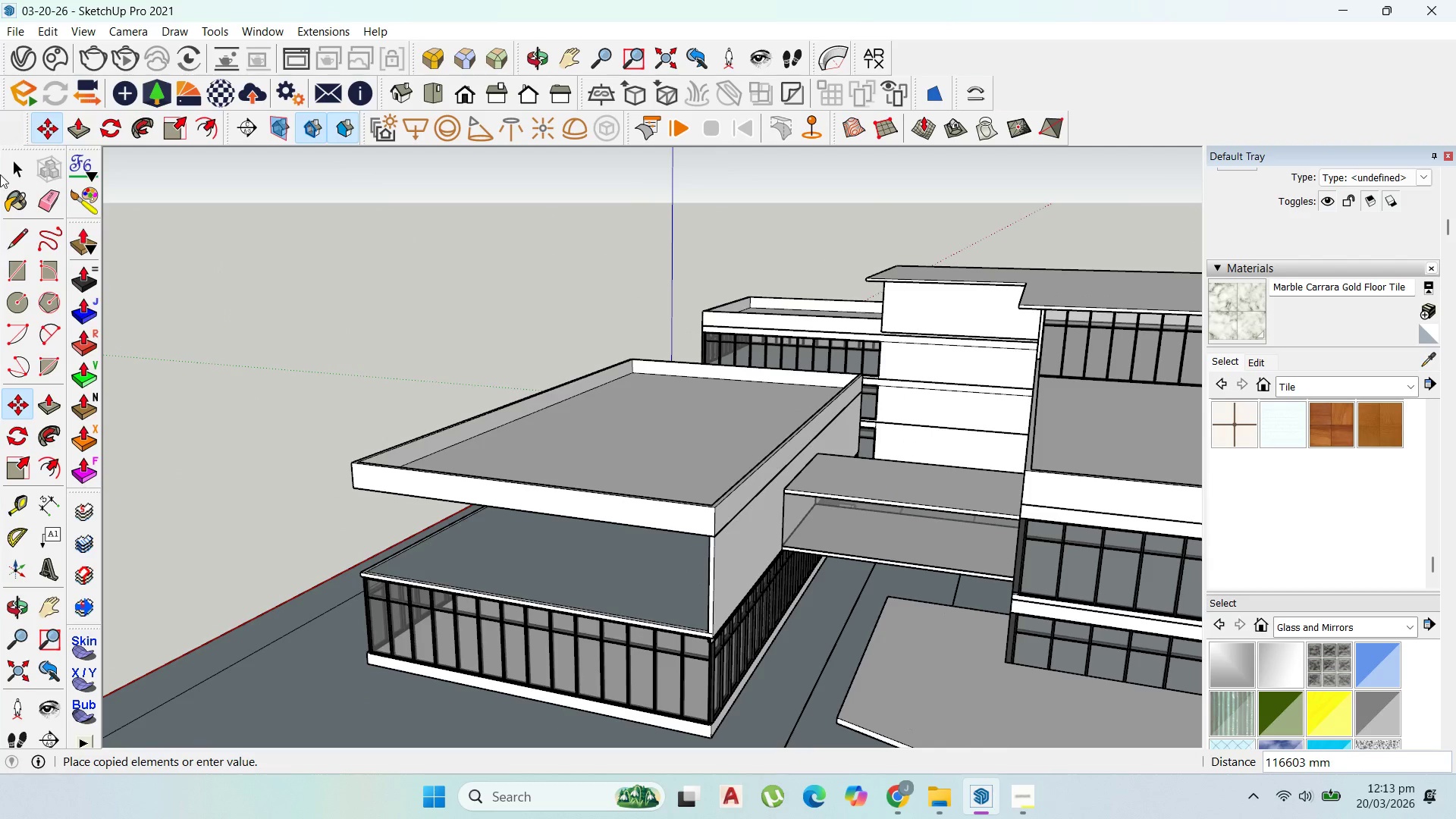 
key(Escape)
 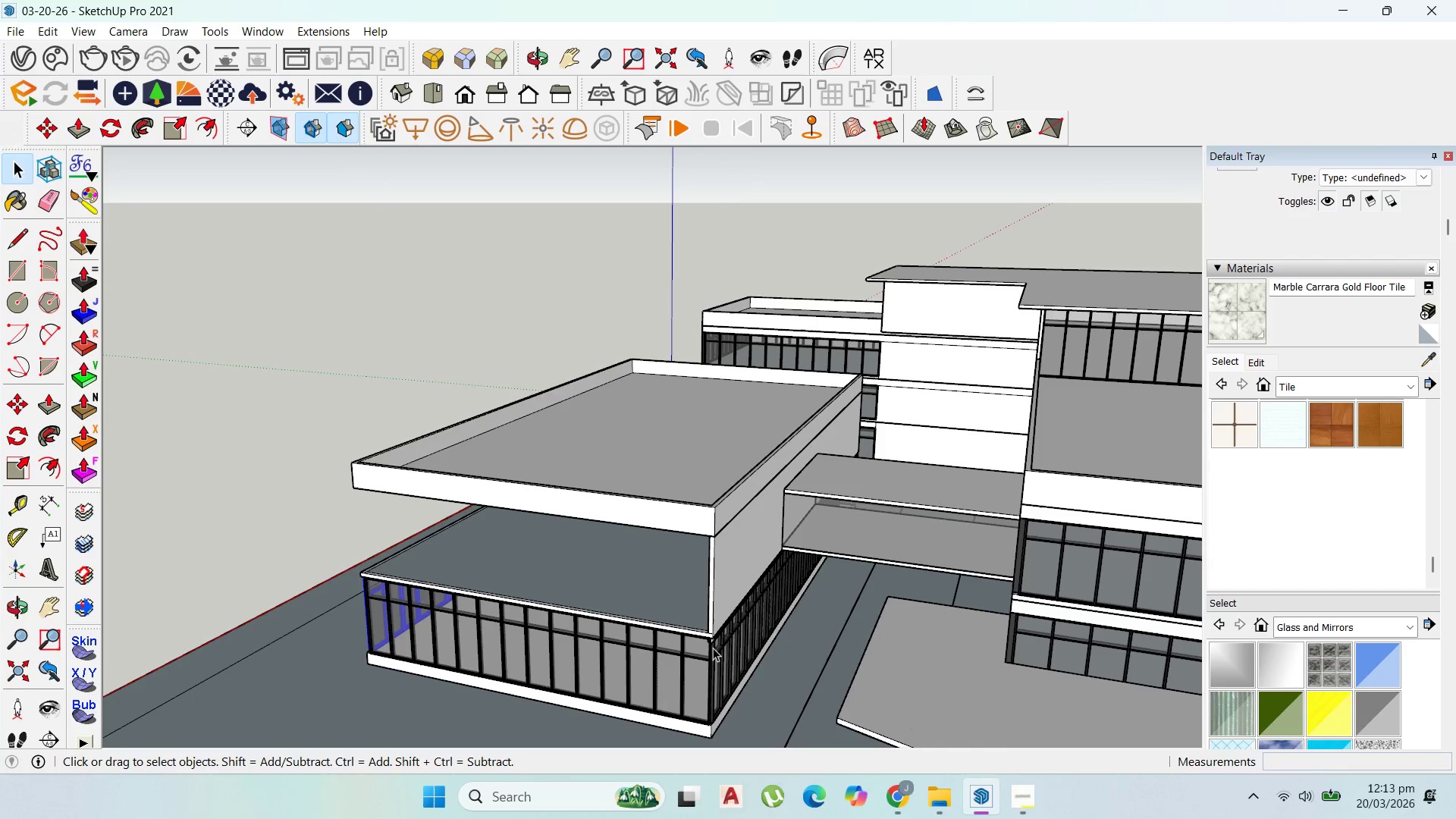 
left_click([758, 651])
 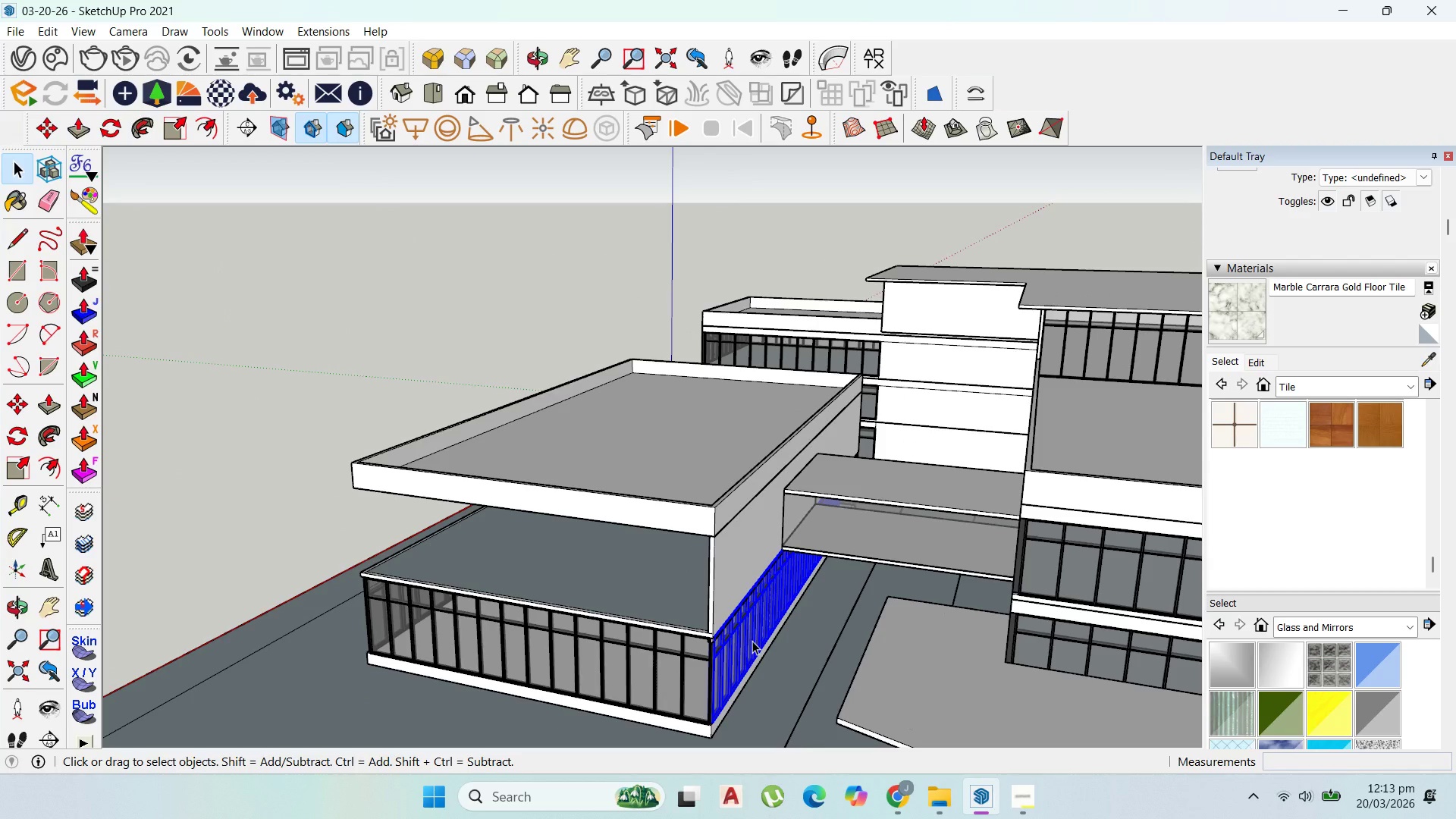 
scroll: coordinate [752, 642], scroll_direction: down, amount: 2.0
 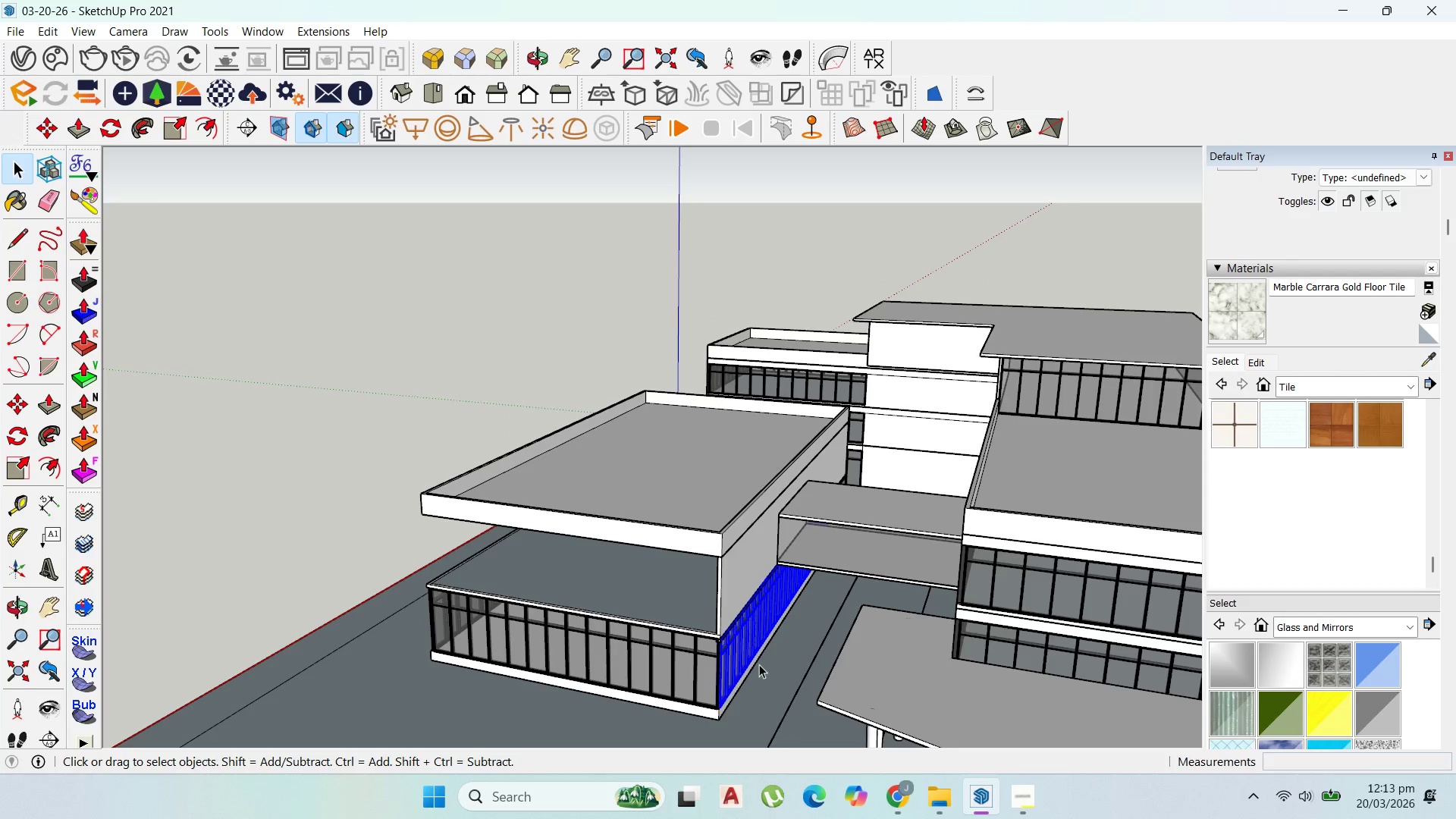 
scroll: coordinate [758, 661], scroll_direction: up, amount: 2.0
 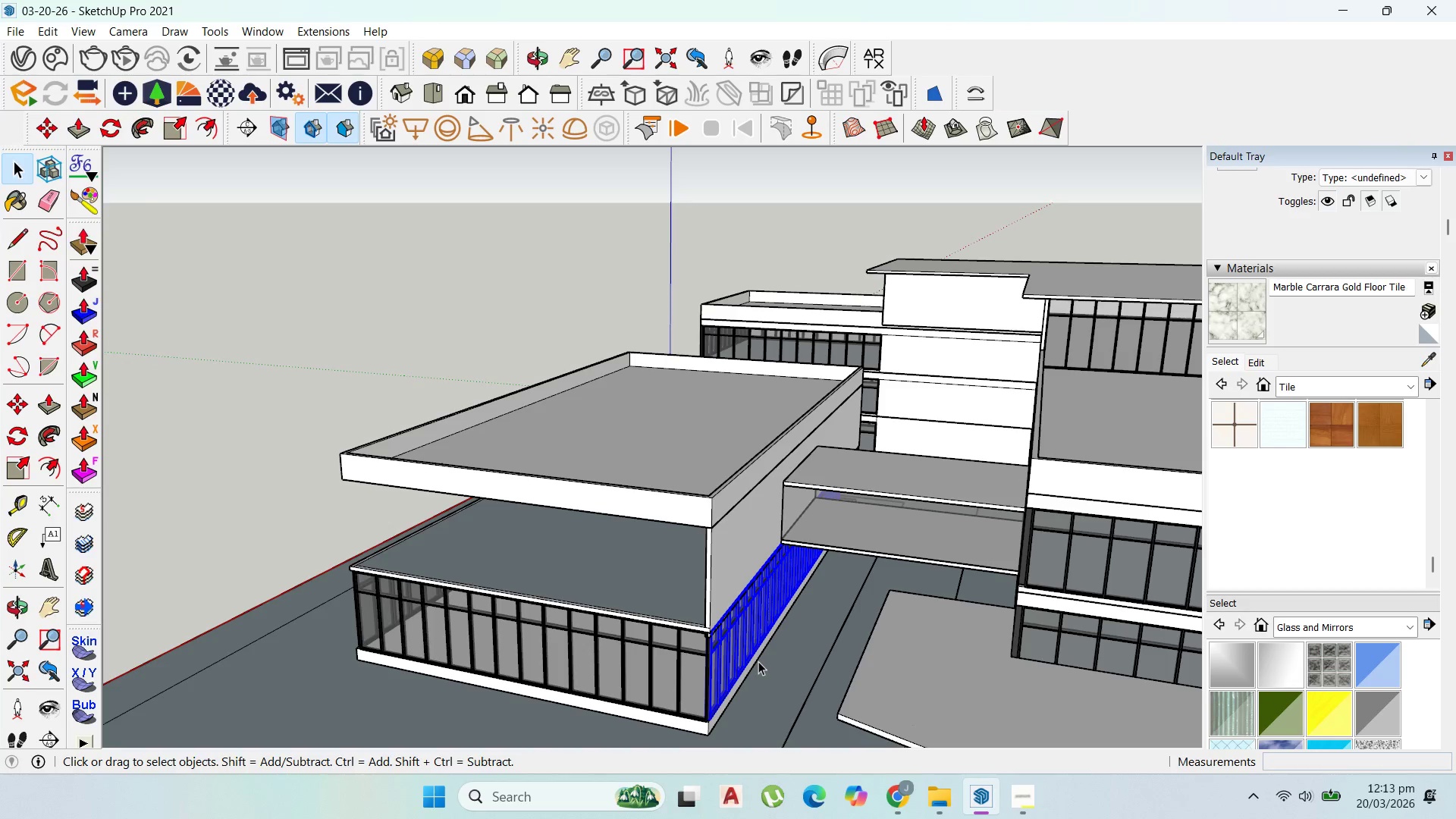 
wait(5.9)
 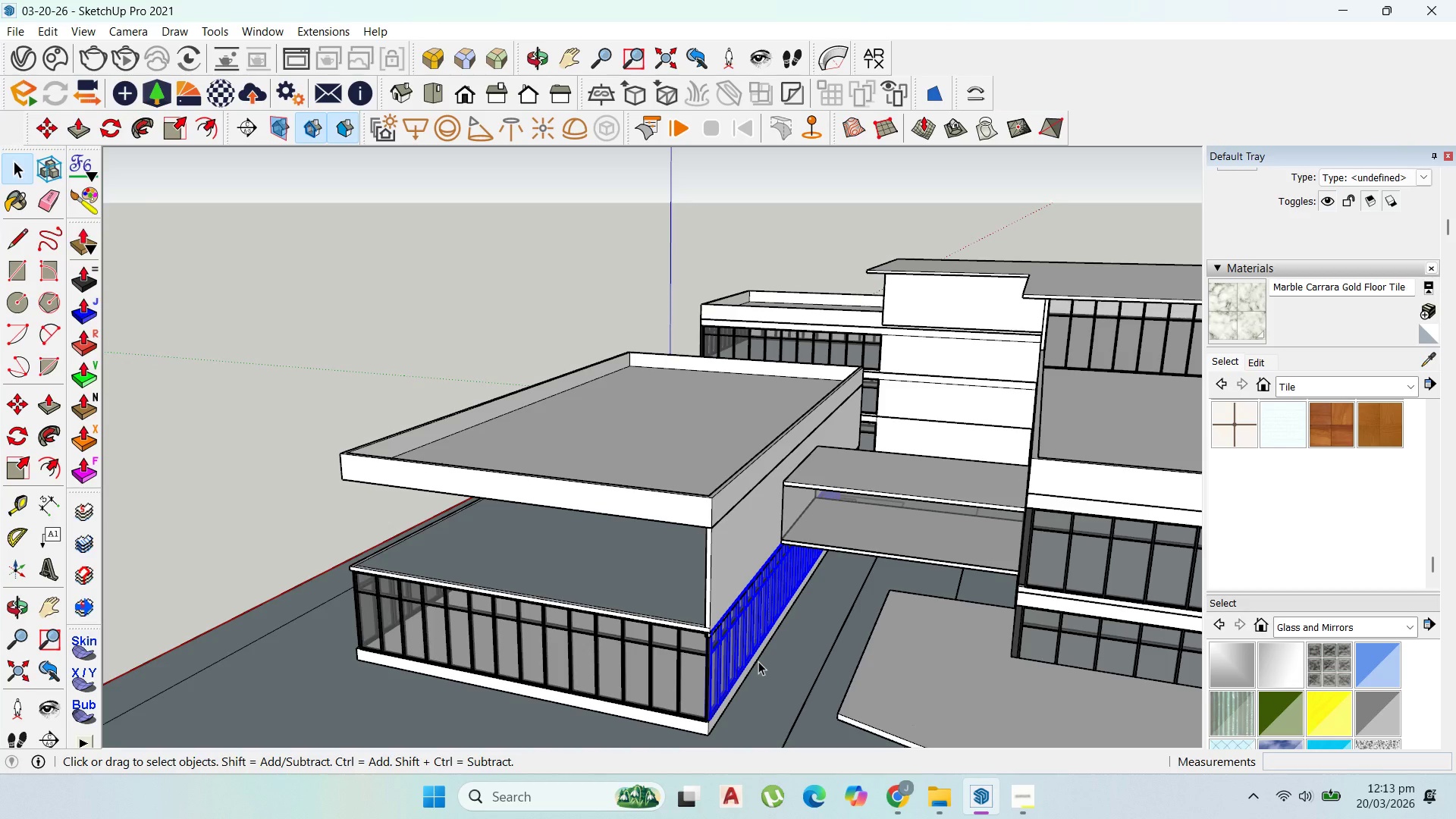 
key(Delete)
 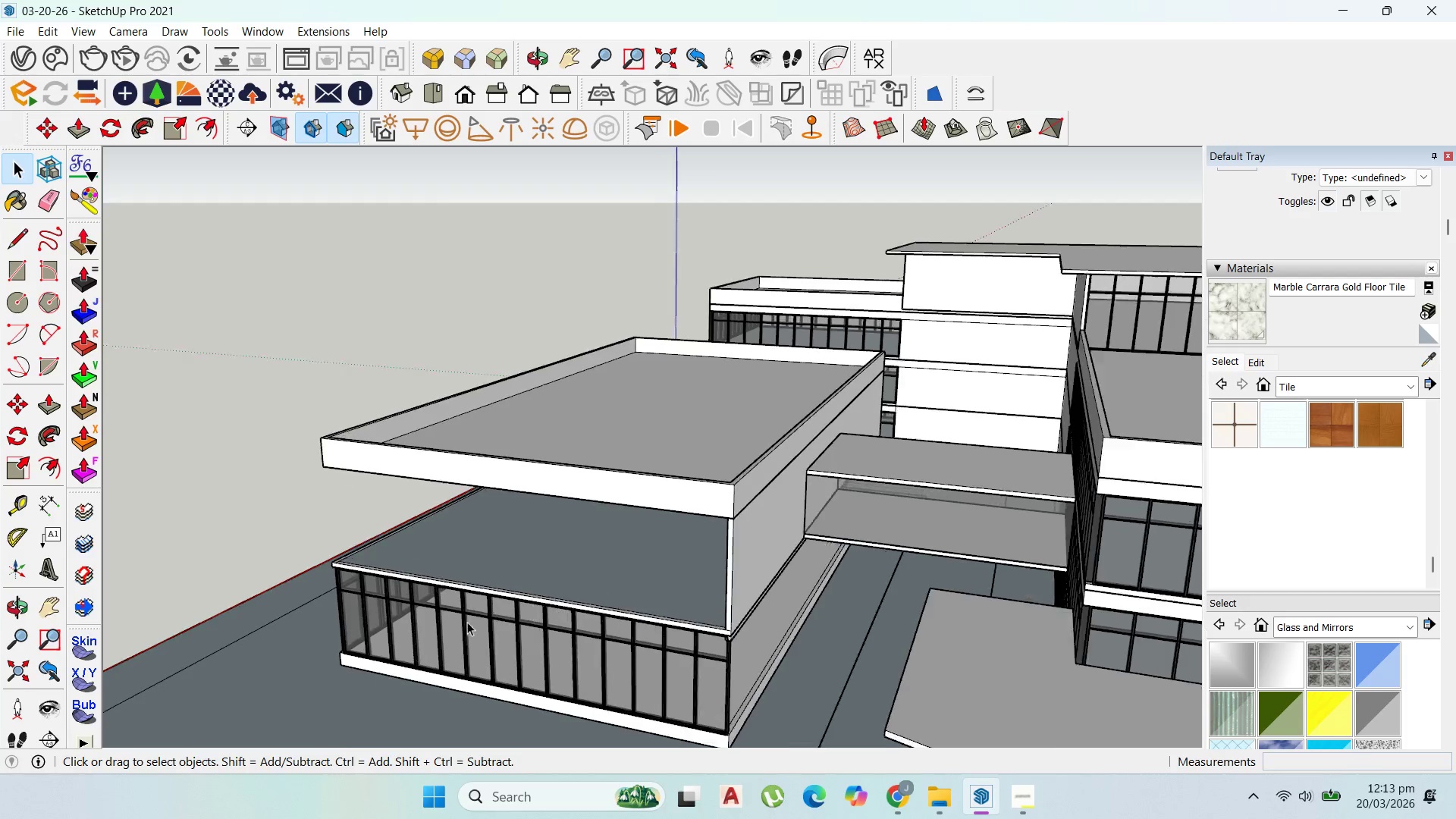 
scroll: coordinate [406, 623], scroll_direction: up, amount: 5.0
 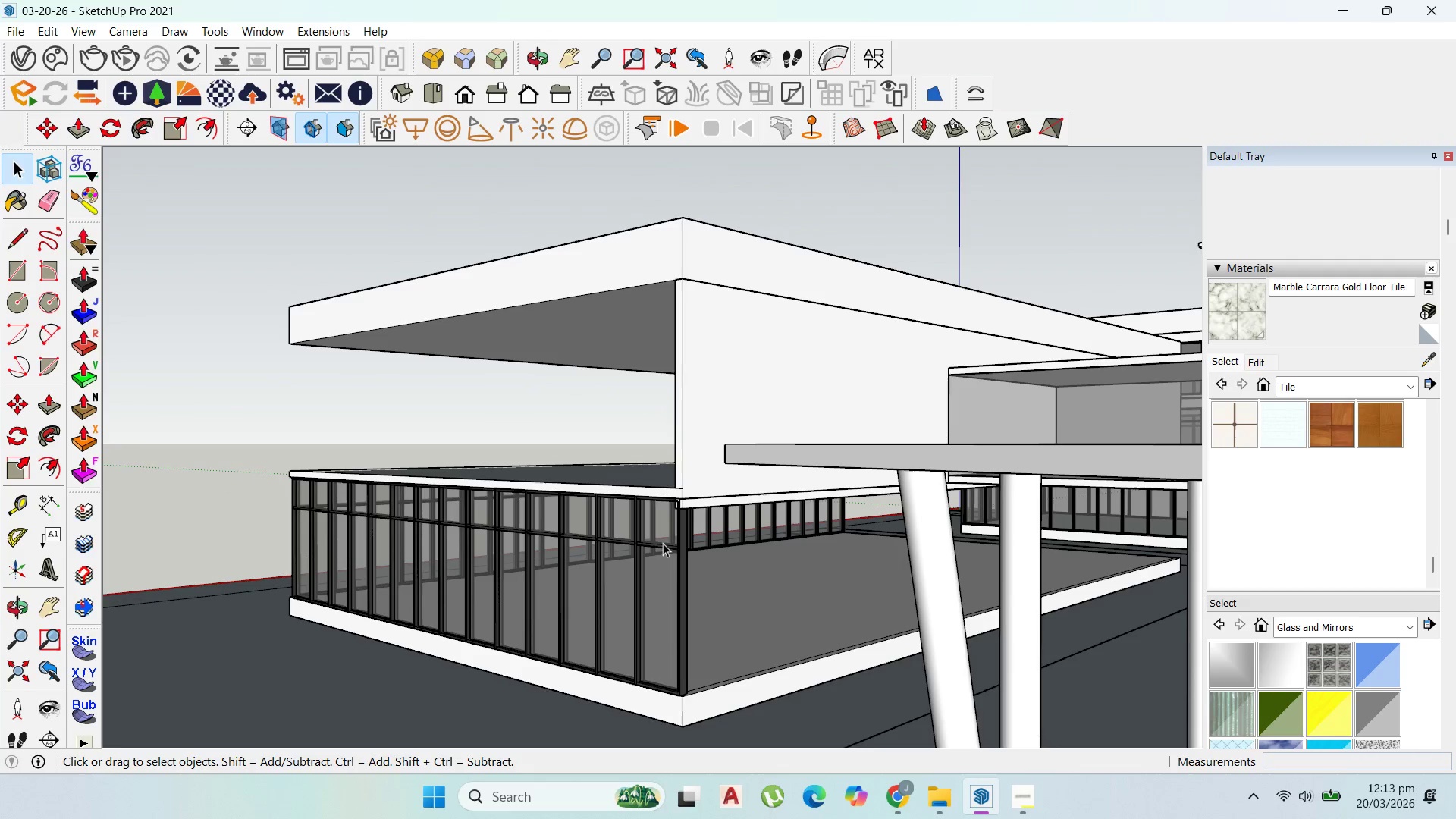 
left_click([692, 535])
 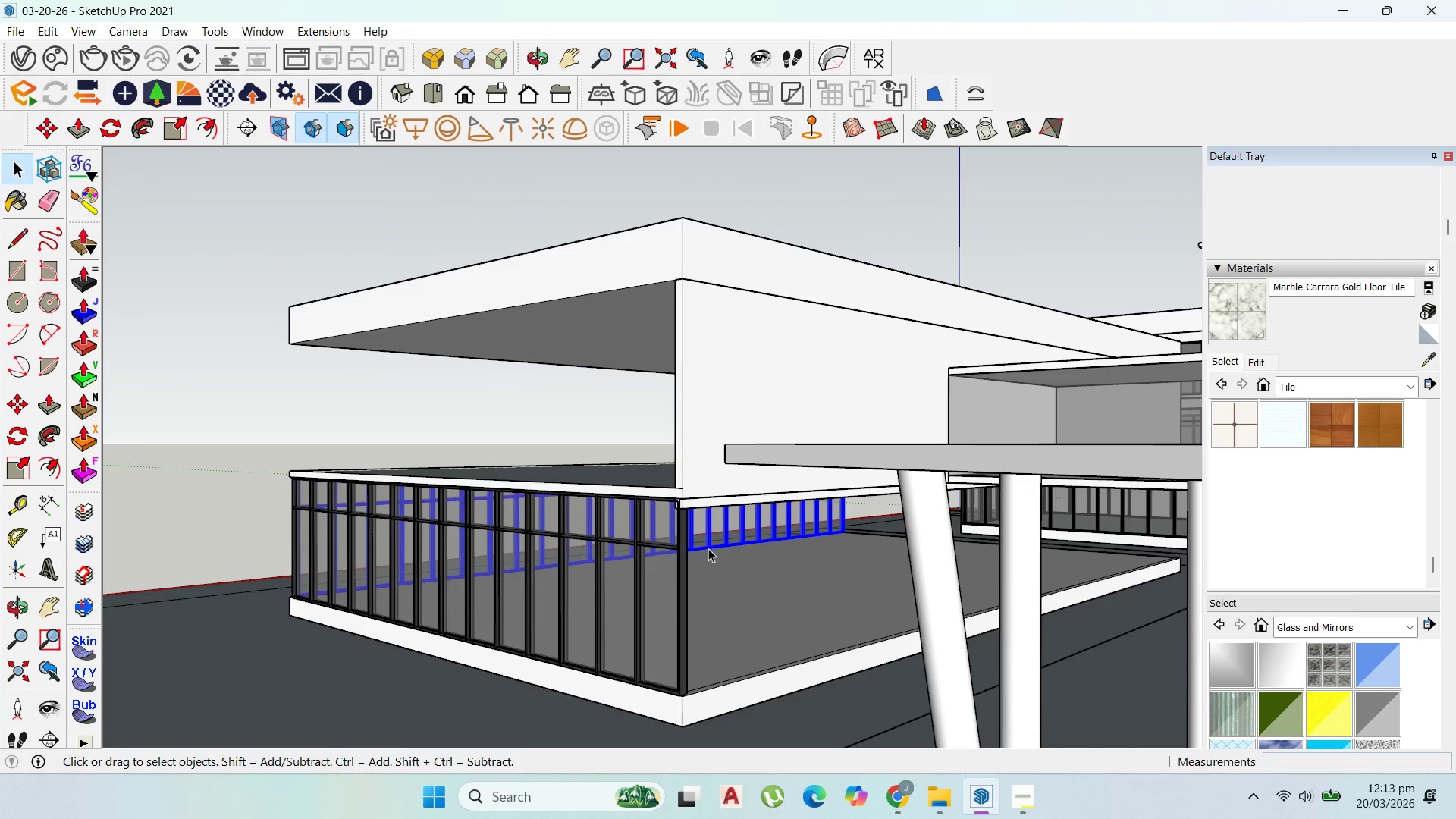 
key(Comma)
 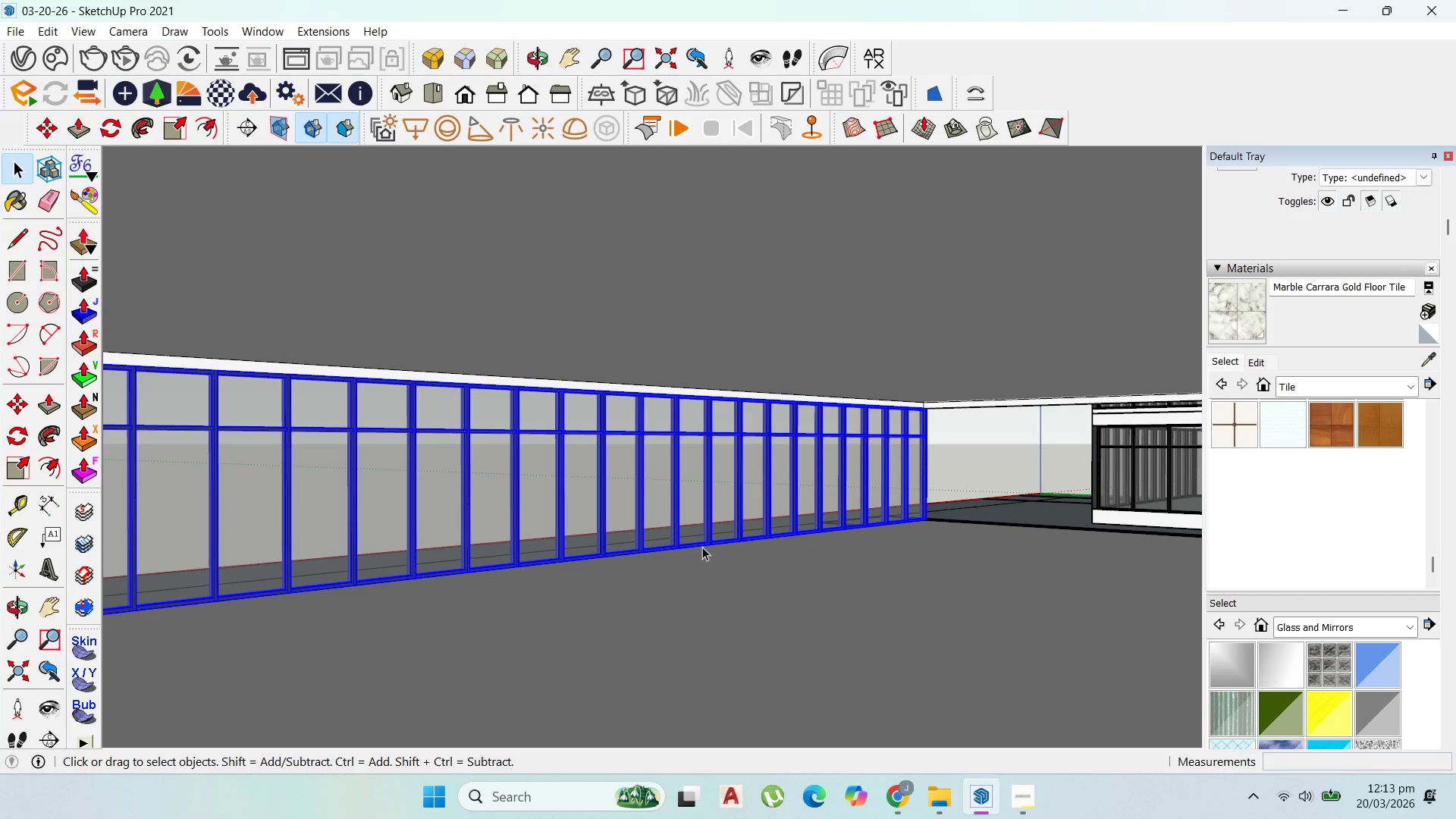 
scroll: coordinate [710, 551], scroll_direction: up, amount: 6.0
 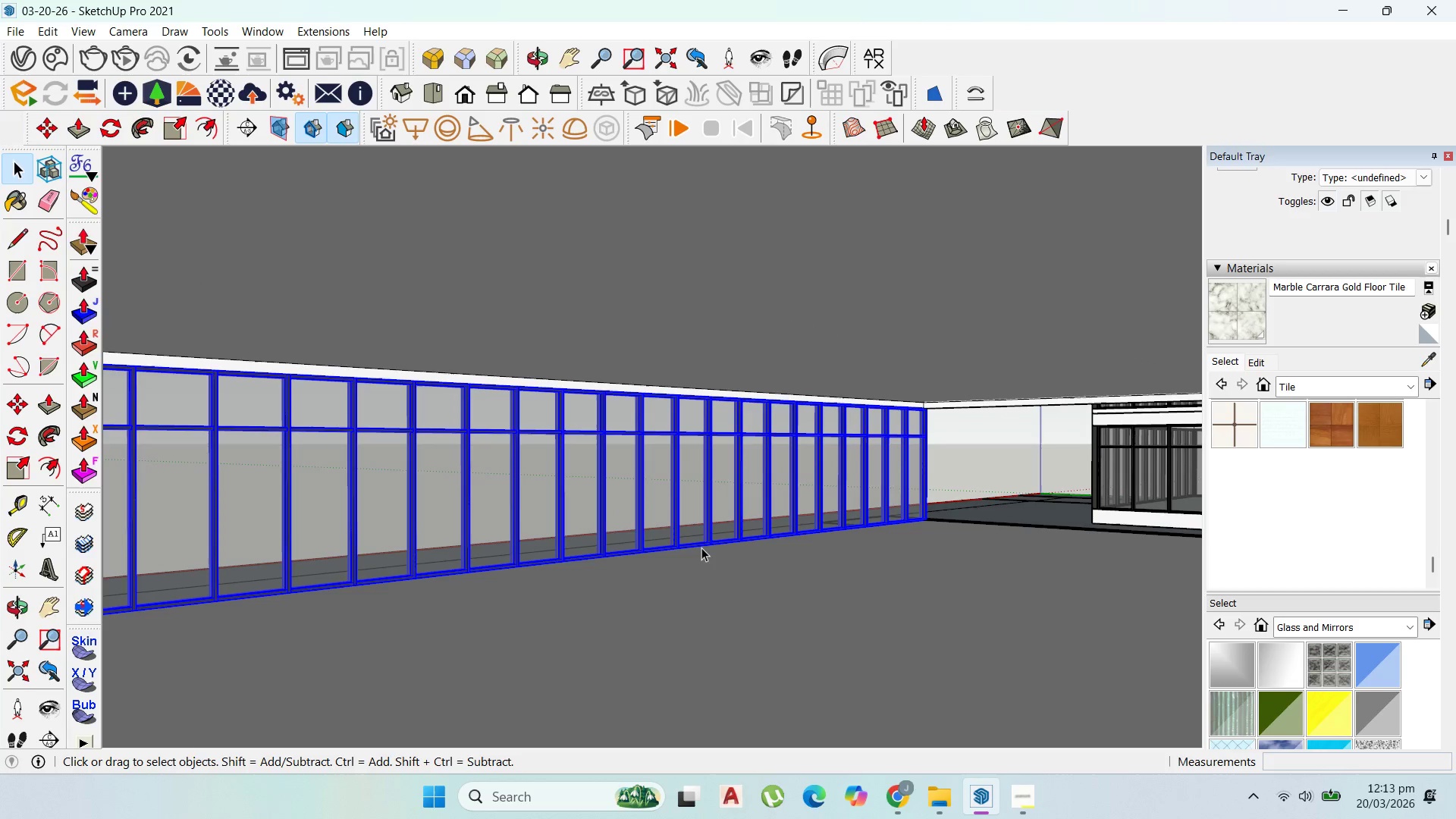 
key(M)
 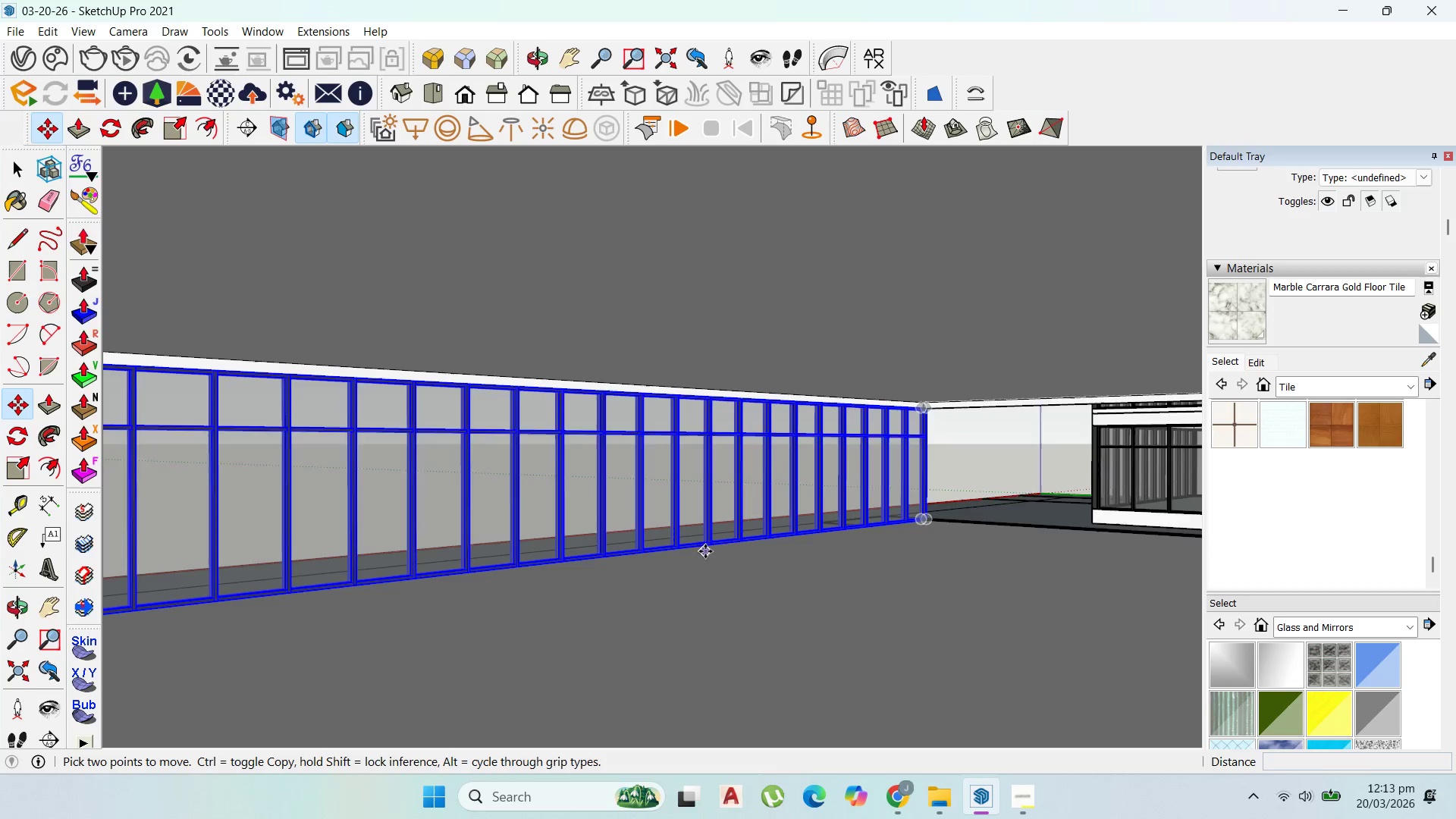 
scroll: coordinate [705, 551], scroll_direction: up, amount: 1.0
 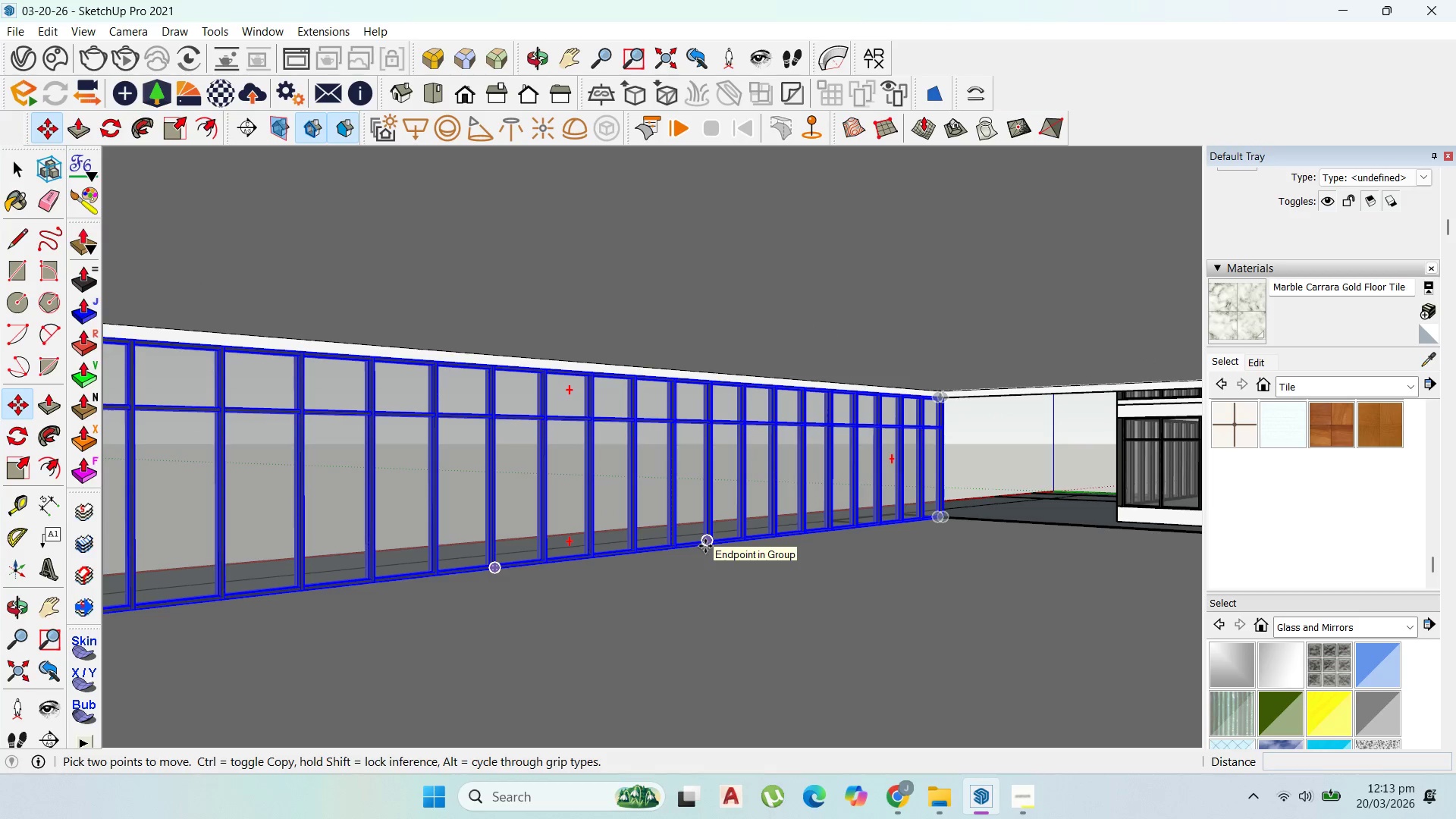 
left_click([705, 546])
 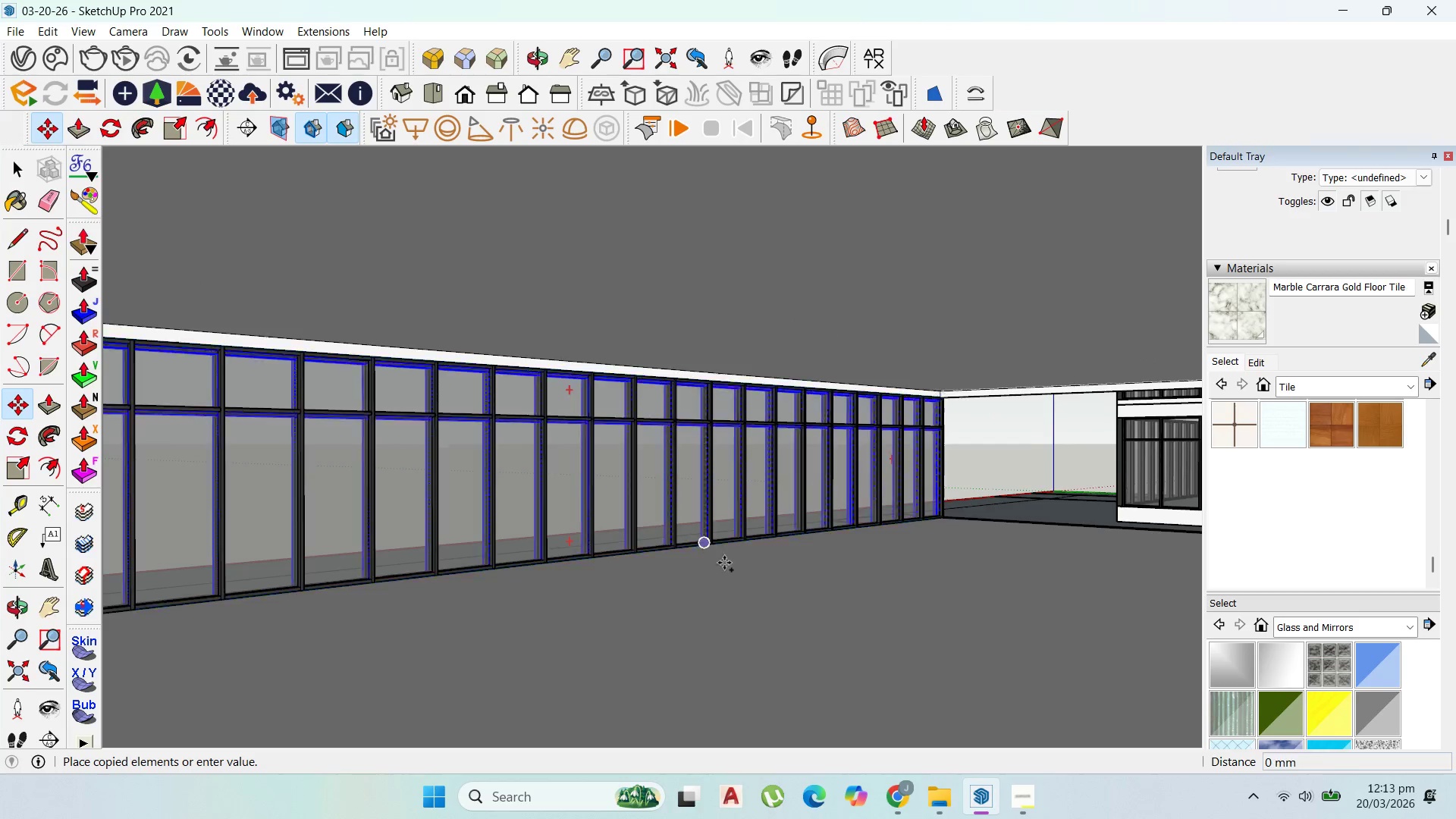 
key(Control+ControlLeft)
 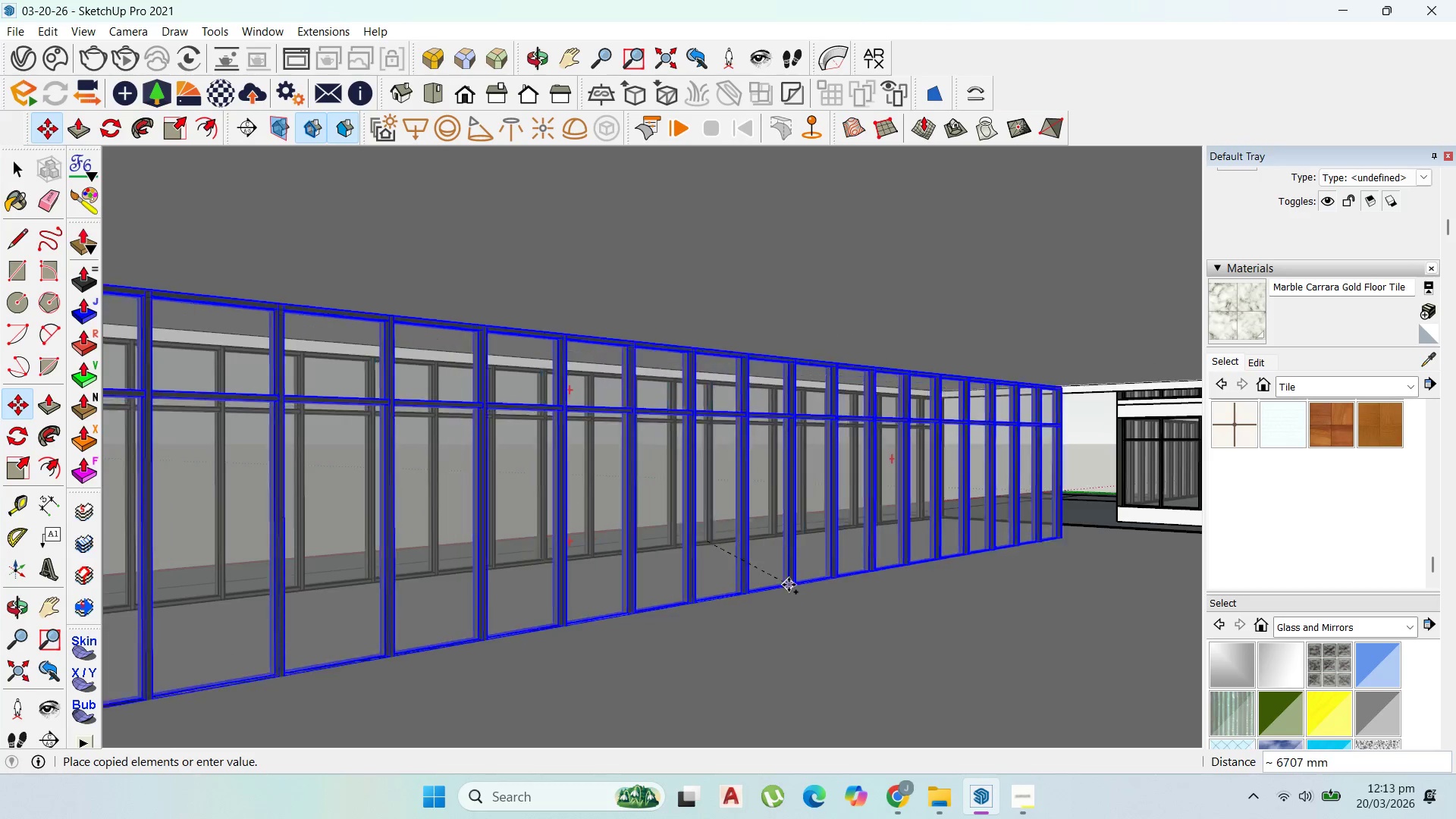 
scroll: coordinate [798, 582], scroll_direction: down, amount: 12.0
 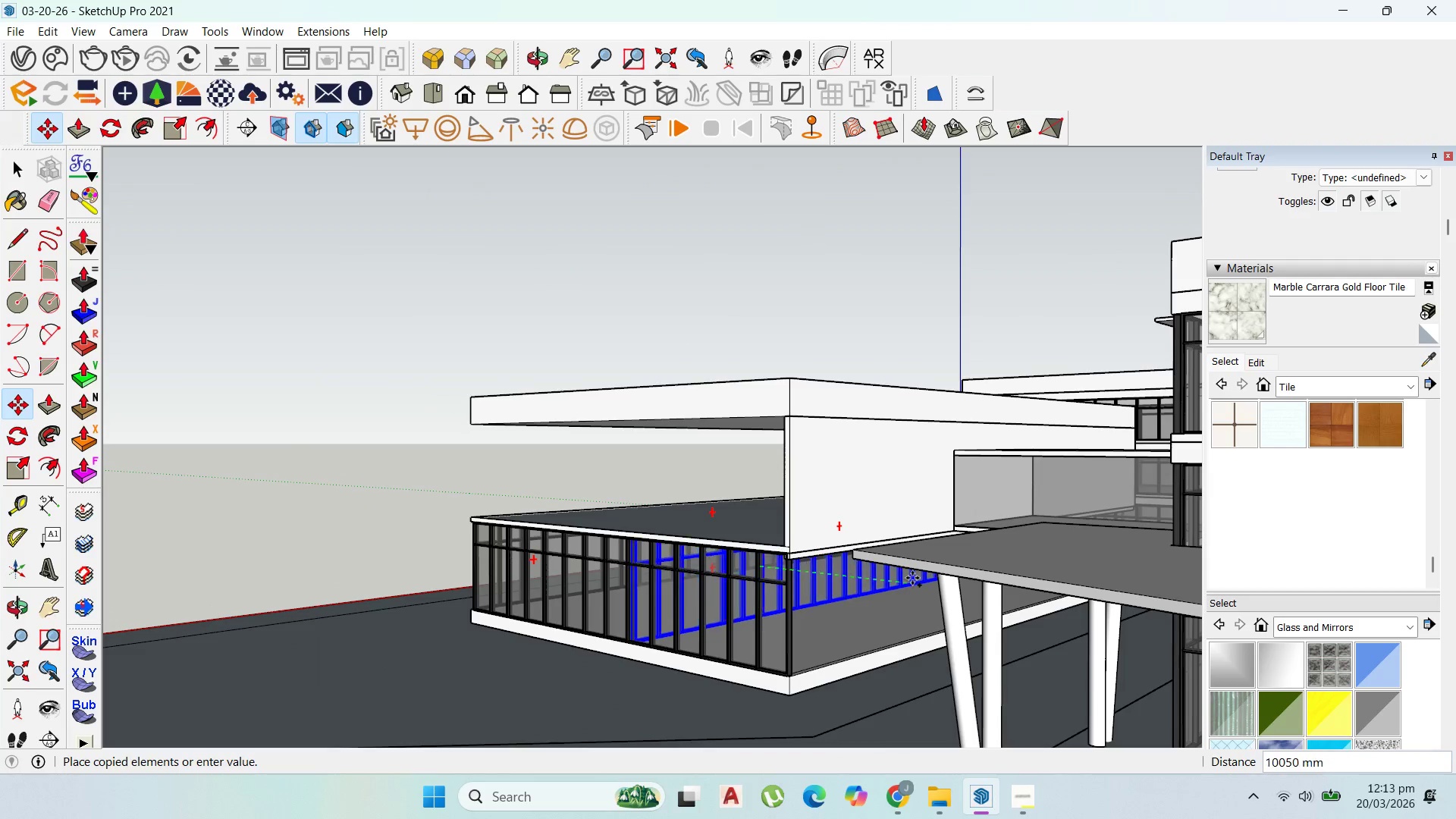 
left_click([816, 682])
 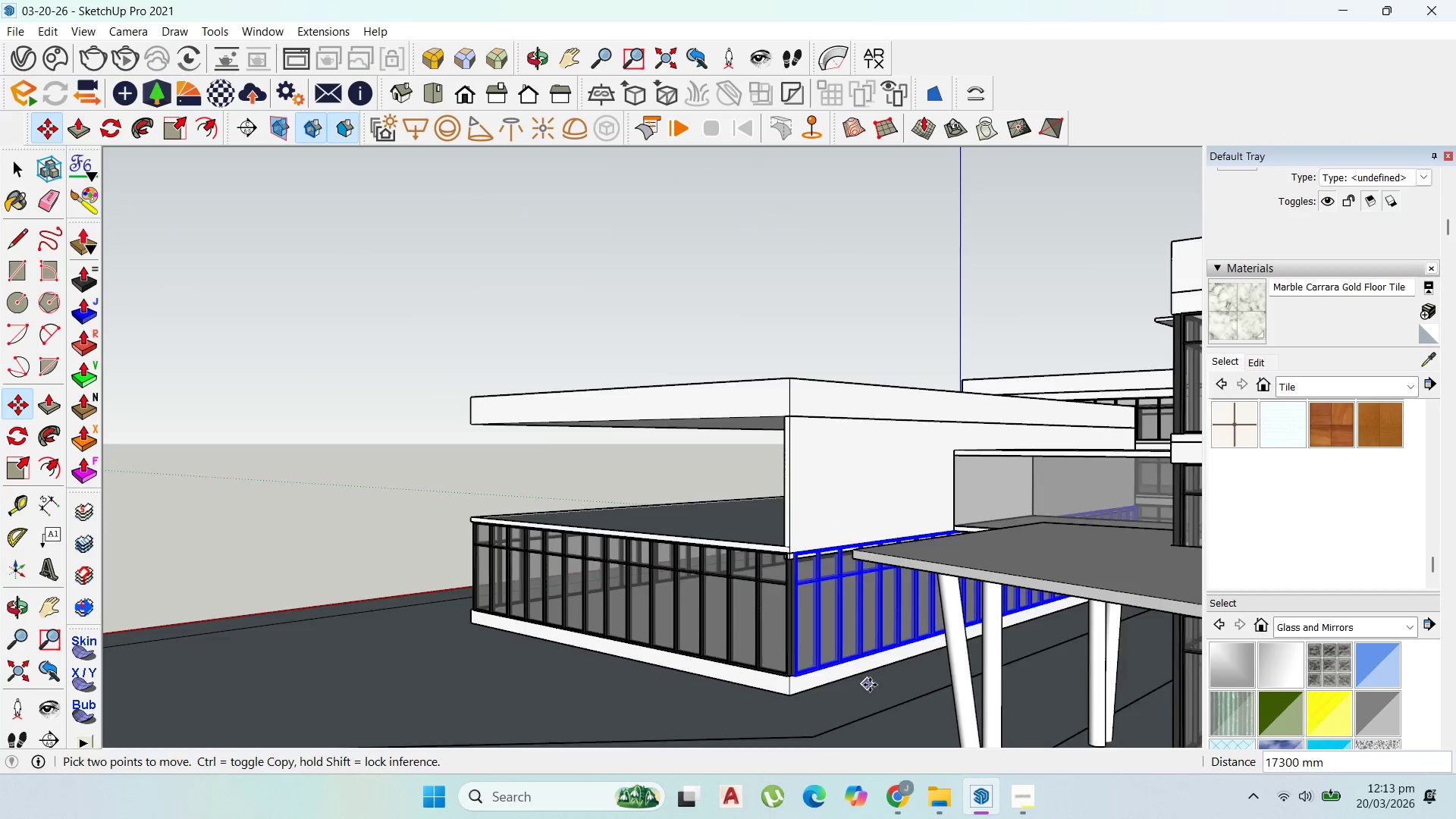 
scroll: coordinate [873, 685], scroll_direction: up, amount: 1.0
 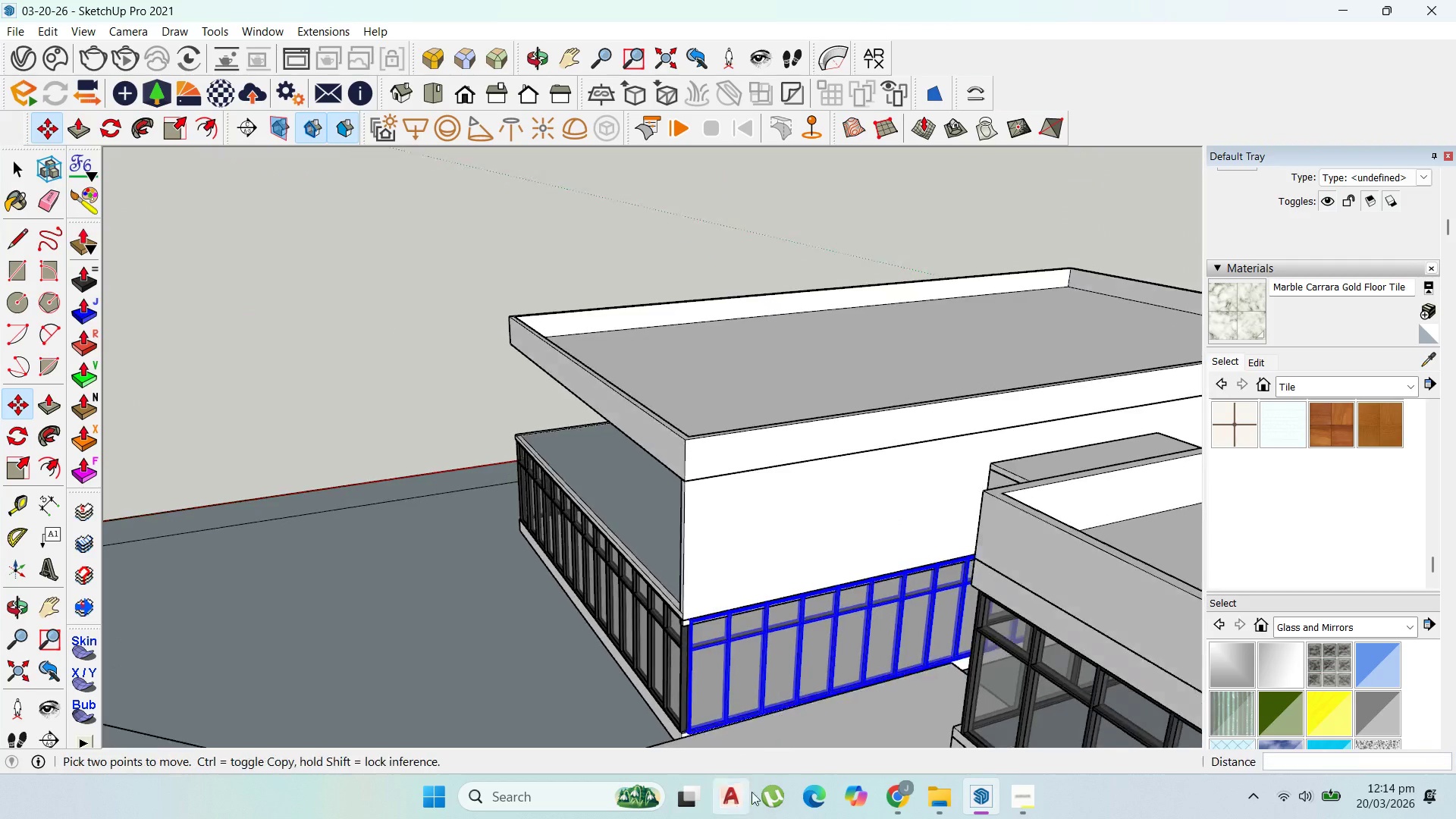 
scroll: coordinate [874, 679], scroll_direction: down, amount: 4.0
 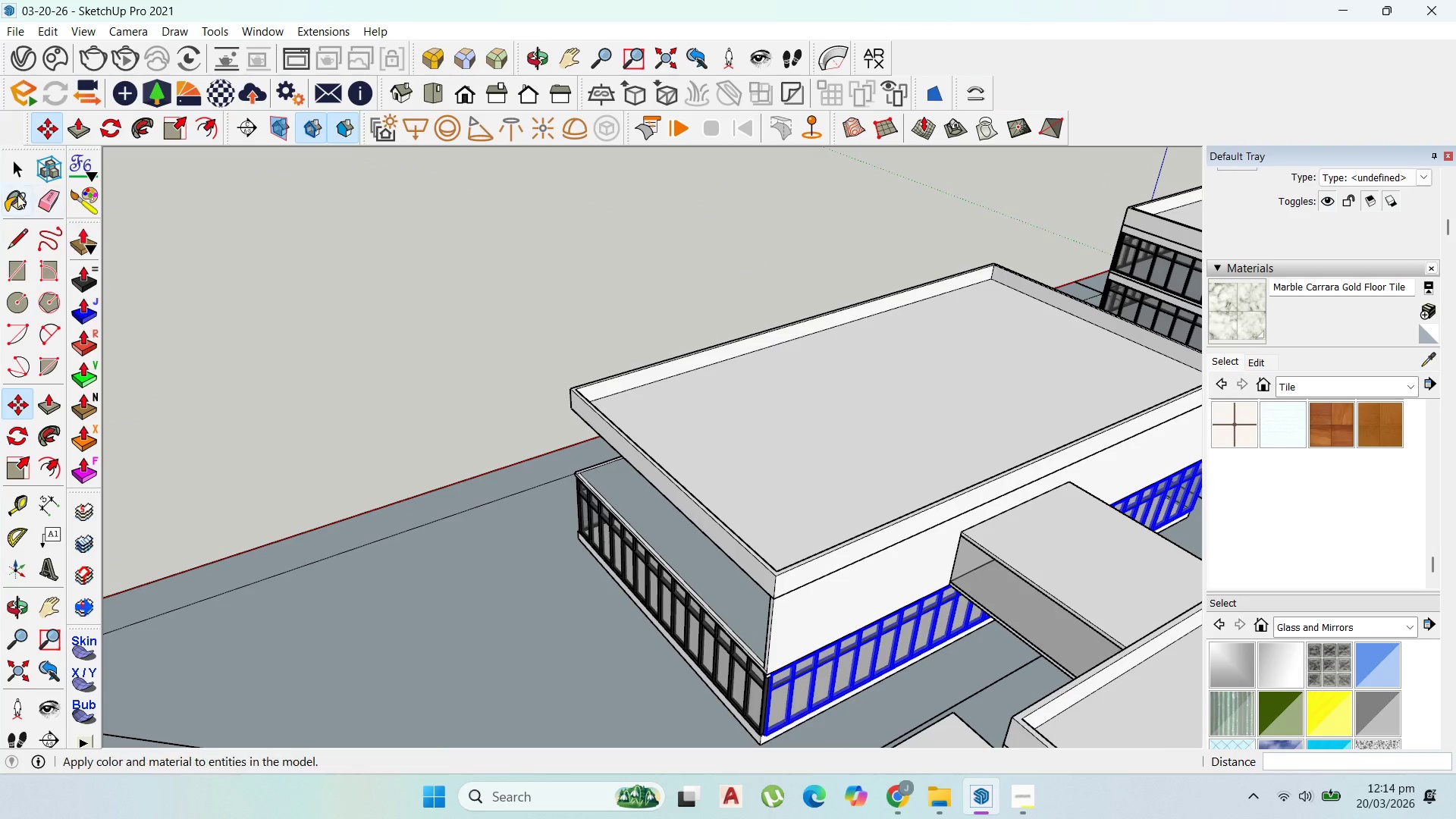 
left_click([16, 162])
 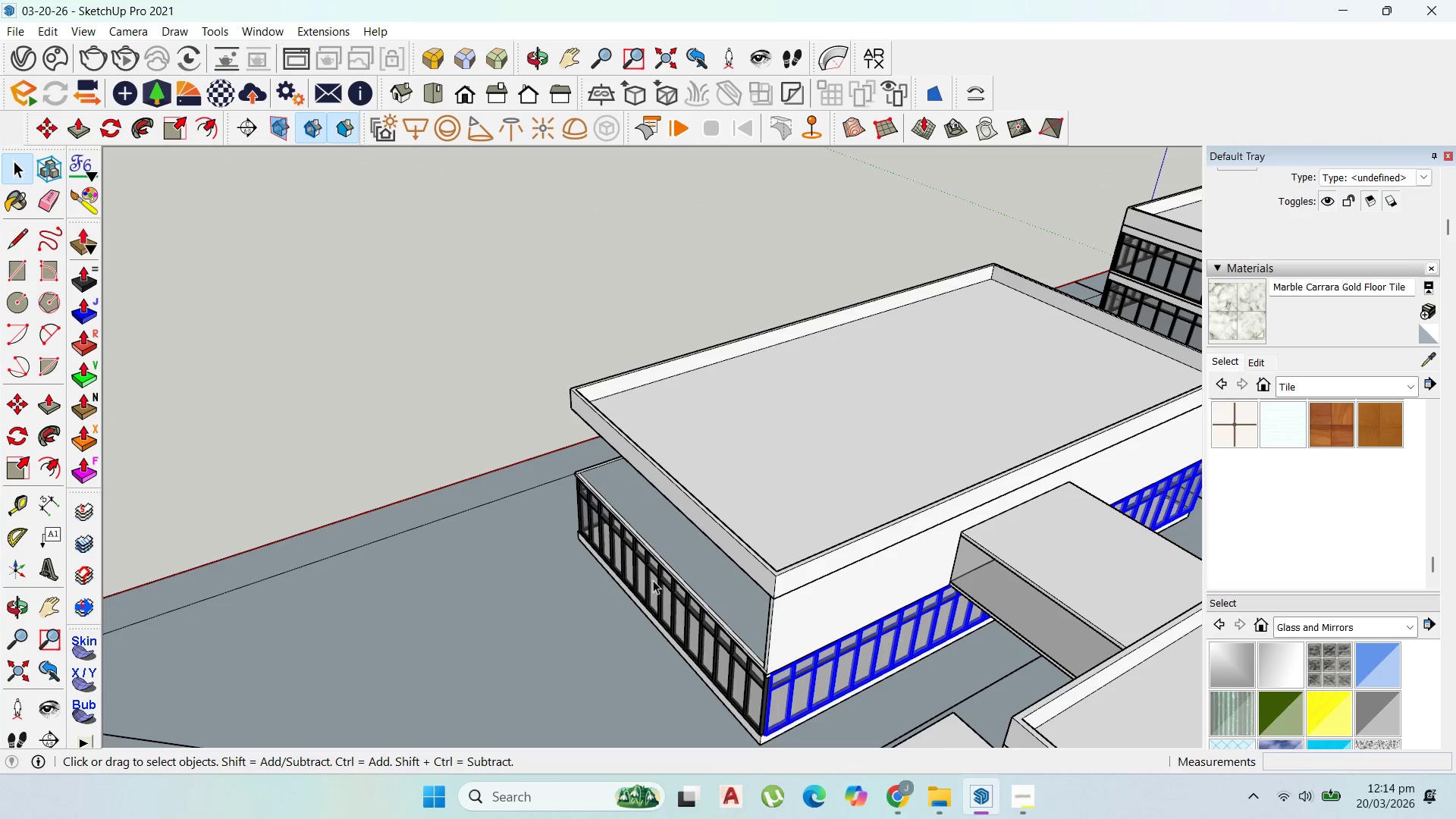 
left_click([669, 580])
 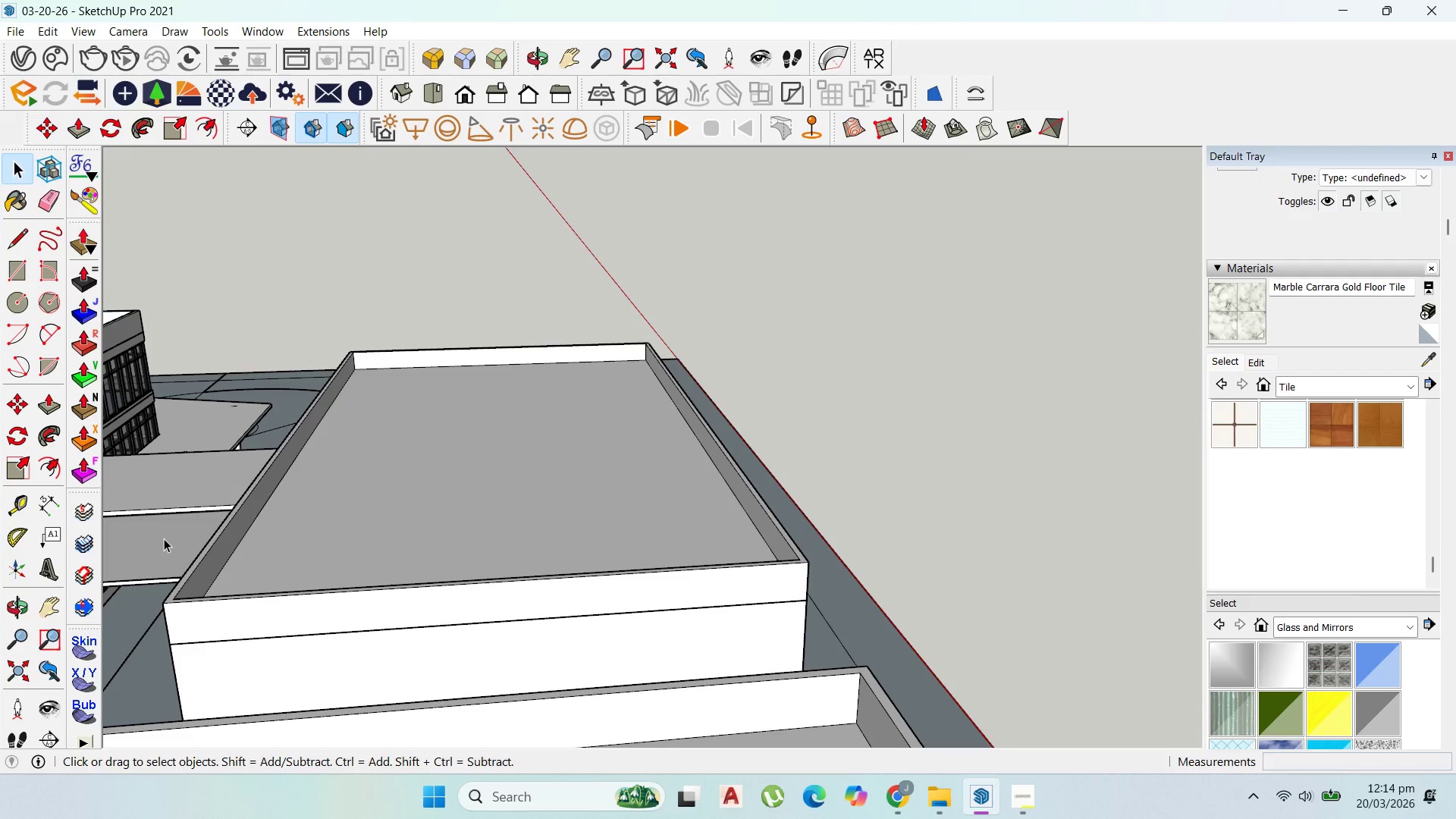 
wait(7.84)
 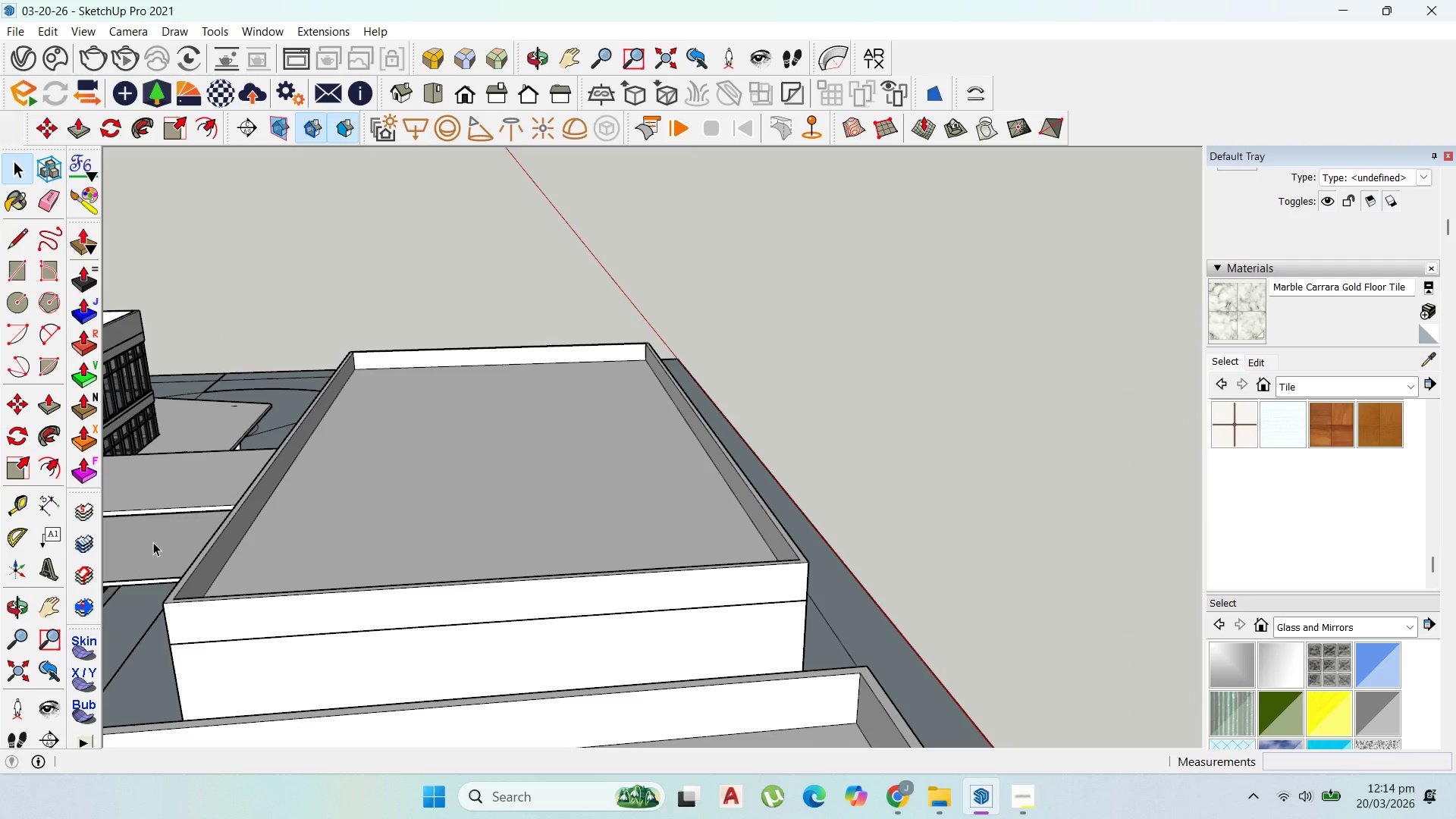 
scroll: coordinate [618, 500], scroll_direction: down, amount: 3.0
 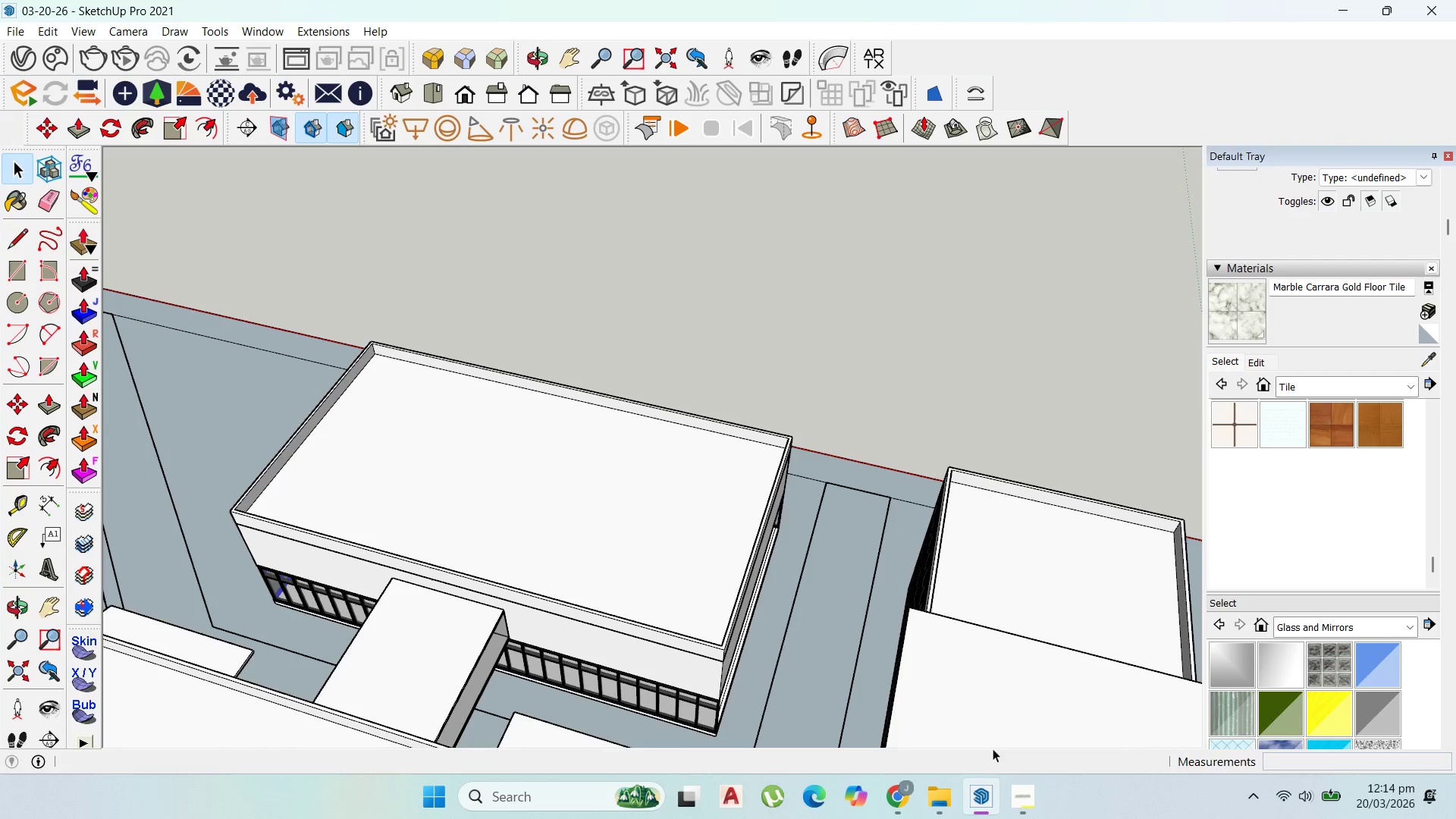 
scroll: coordinate [746, 413], scroll_direction: up, amount: 16.0
 